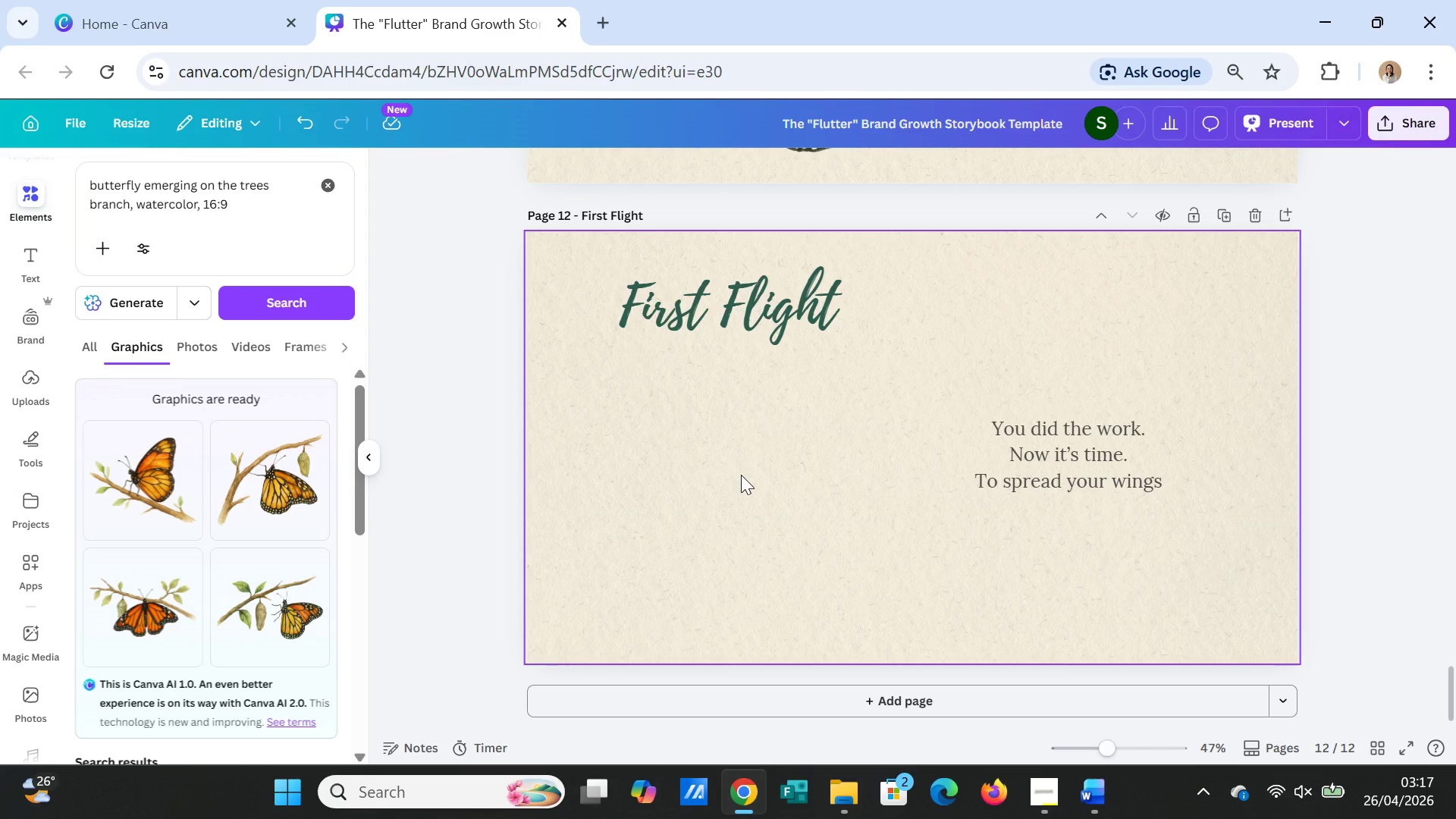 
double_click([243, 198])
 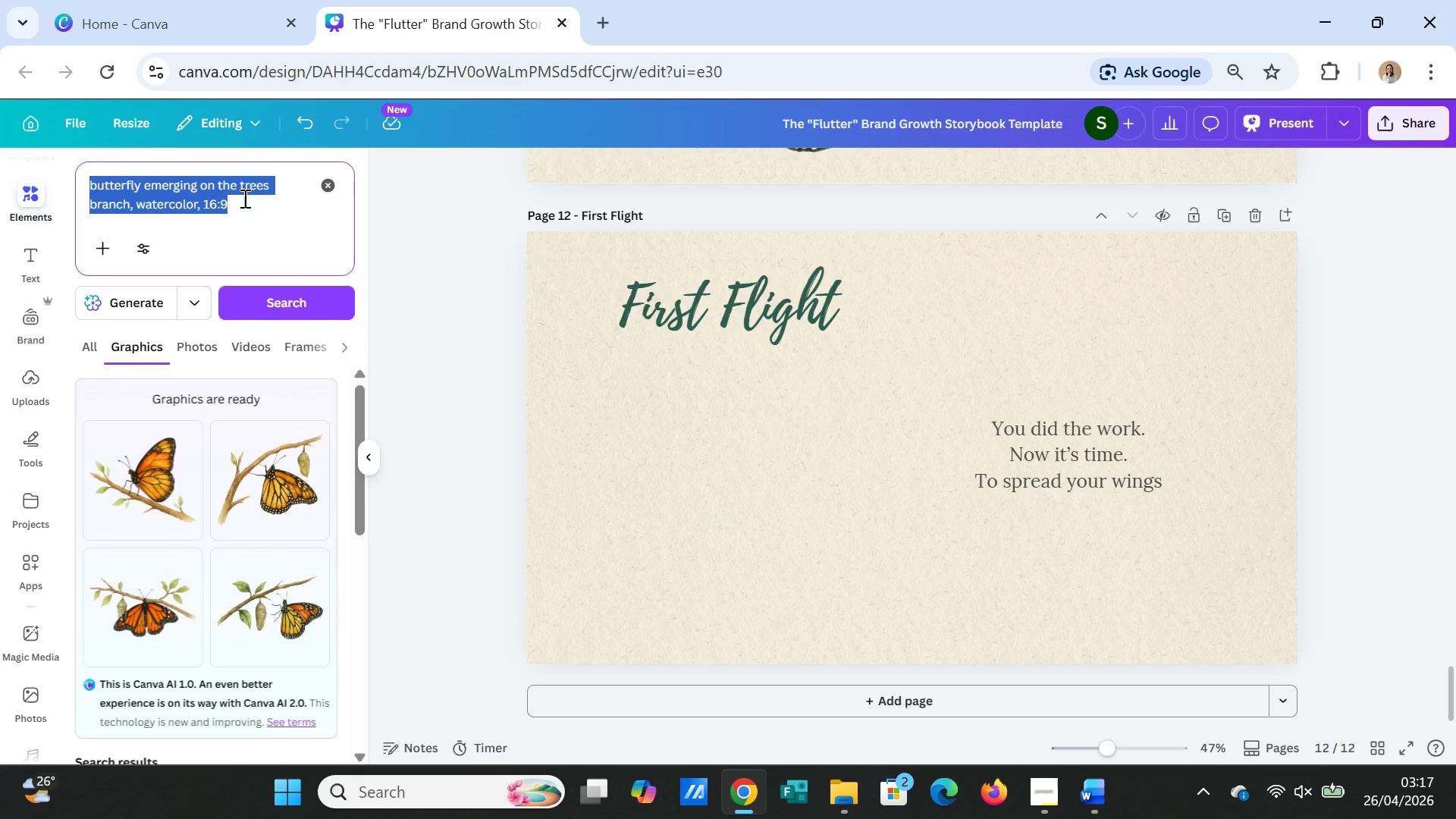 
triple_click([243, 198])
 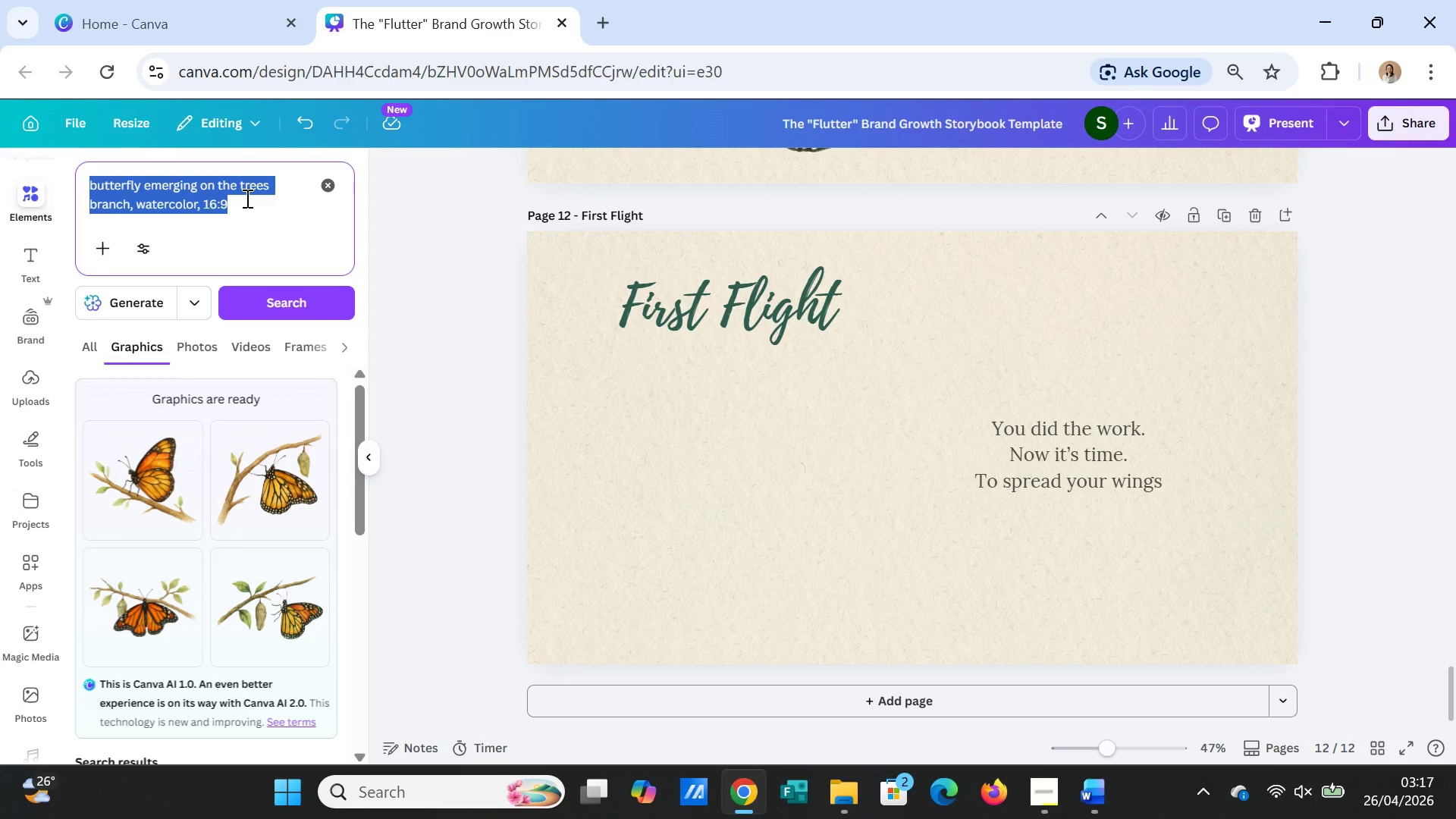 
type(butterfly flt)
key(Backspace)
type(ying watercolor)
 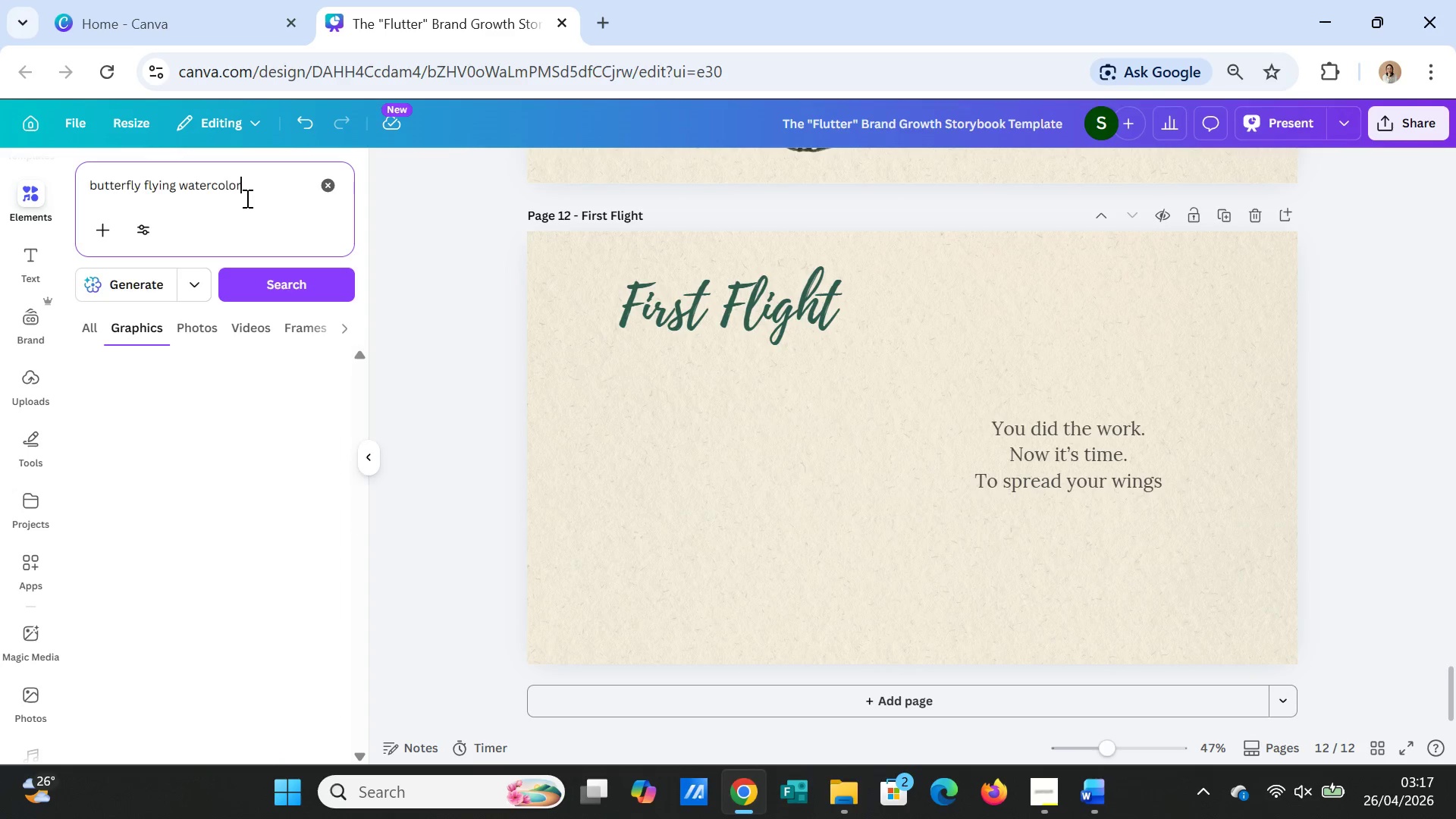 
key(Enter)
 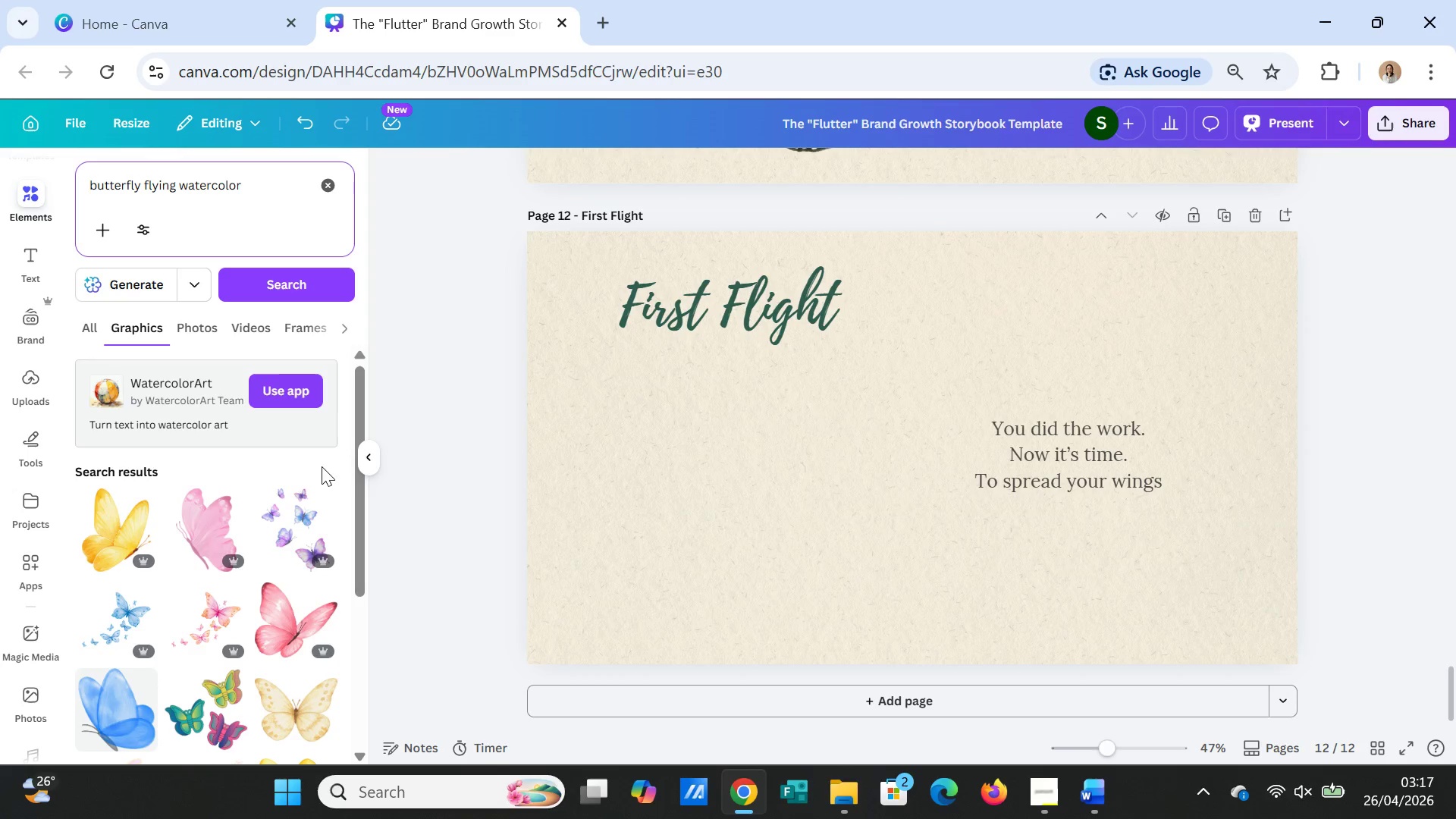 
scroll: coordinate [316, 569], scroll_direction: down, amount: 4.0
 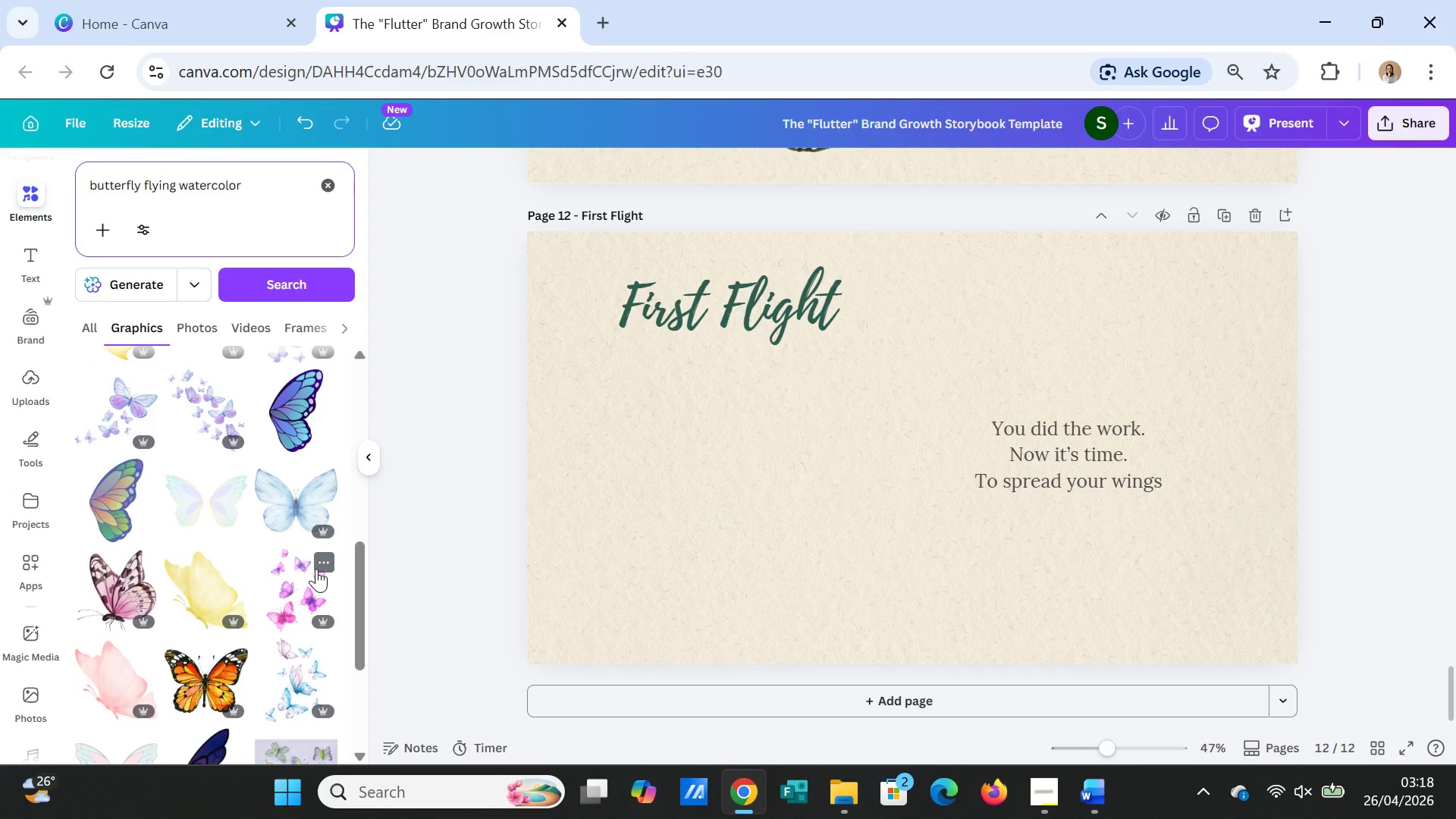 
left_click([281, 513])
 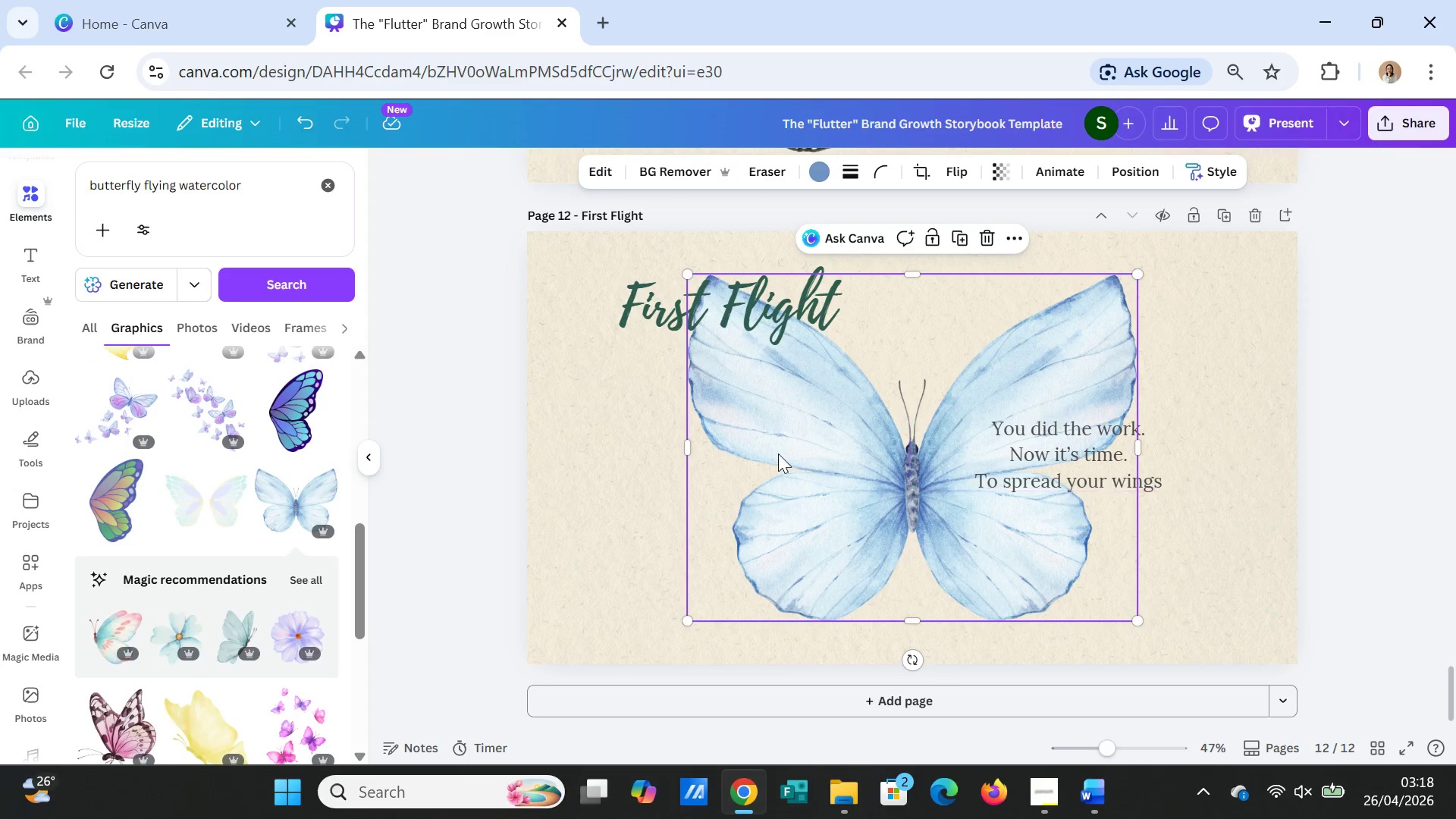 
key(Delete)
 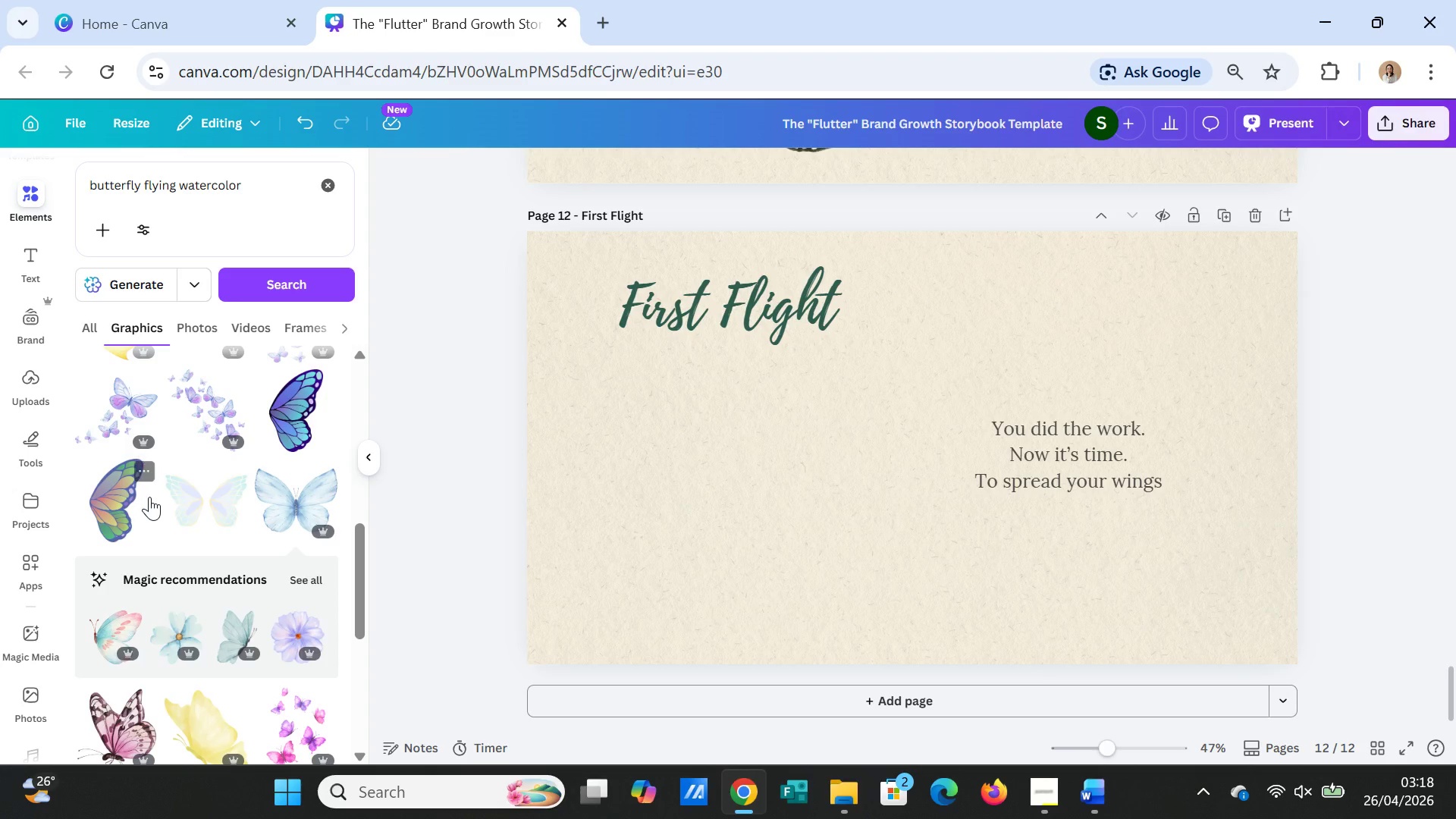 
scroll: coordinate [272, 613], scroll_direction: down, amount: 7.0
 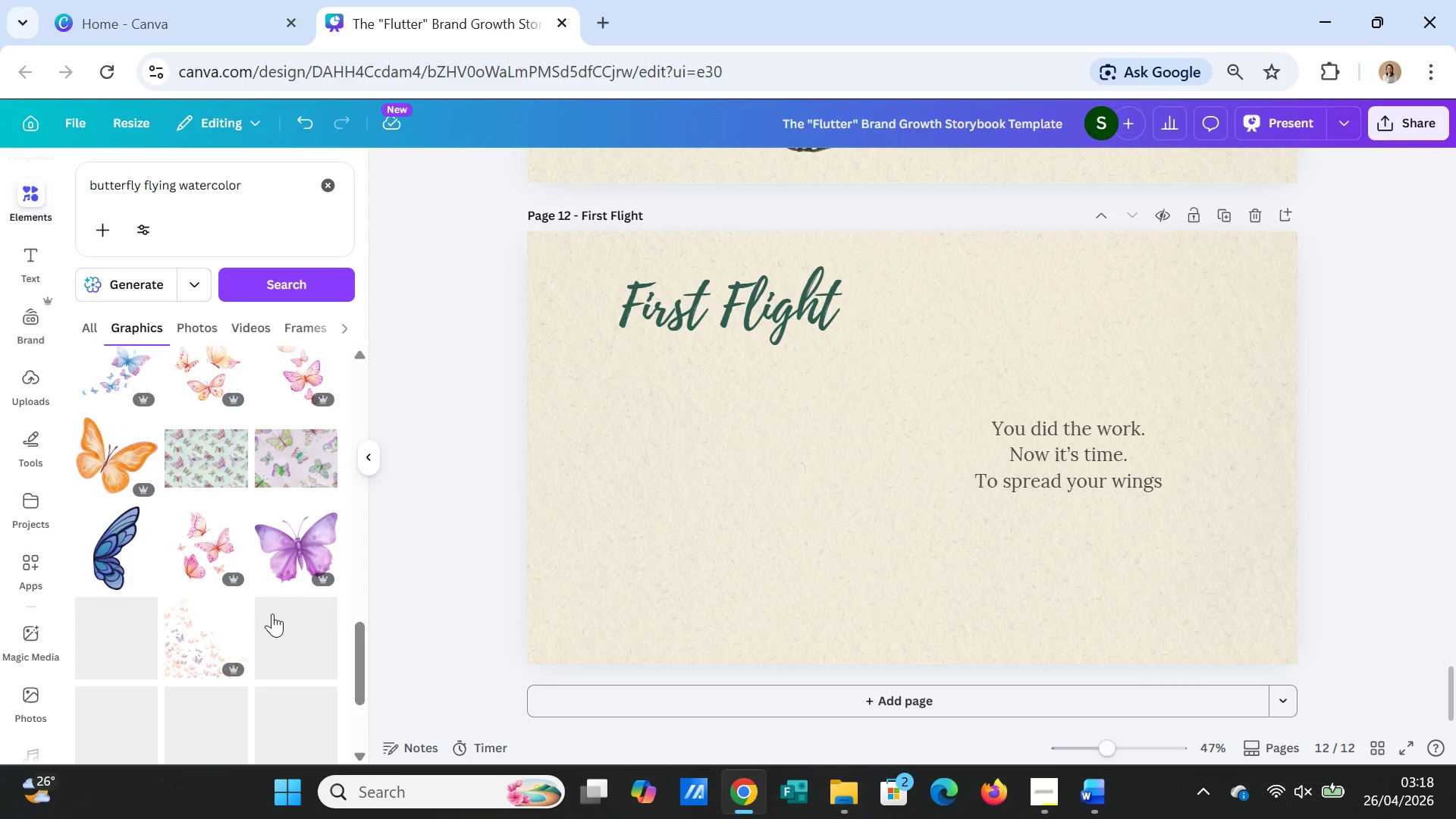 
scroll: coordinate [273, 610], scroll_direction: up, amount: 18.0
 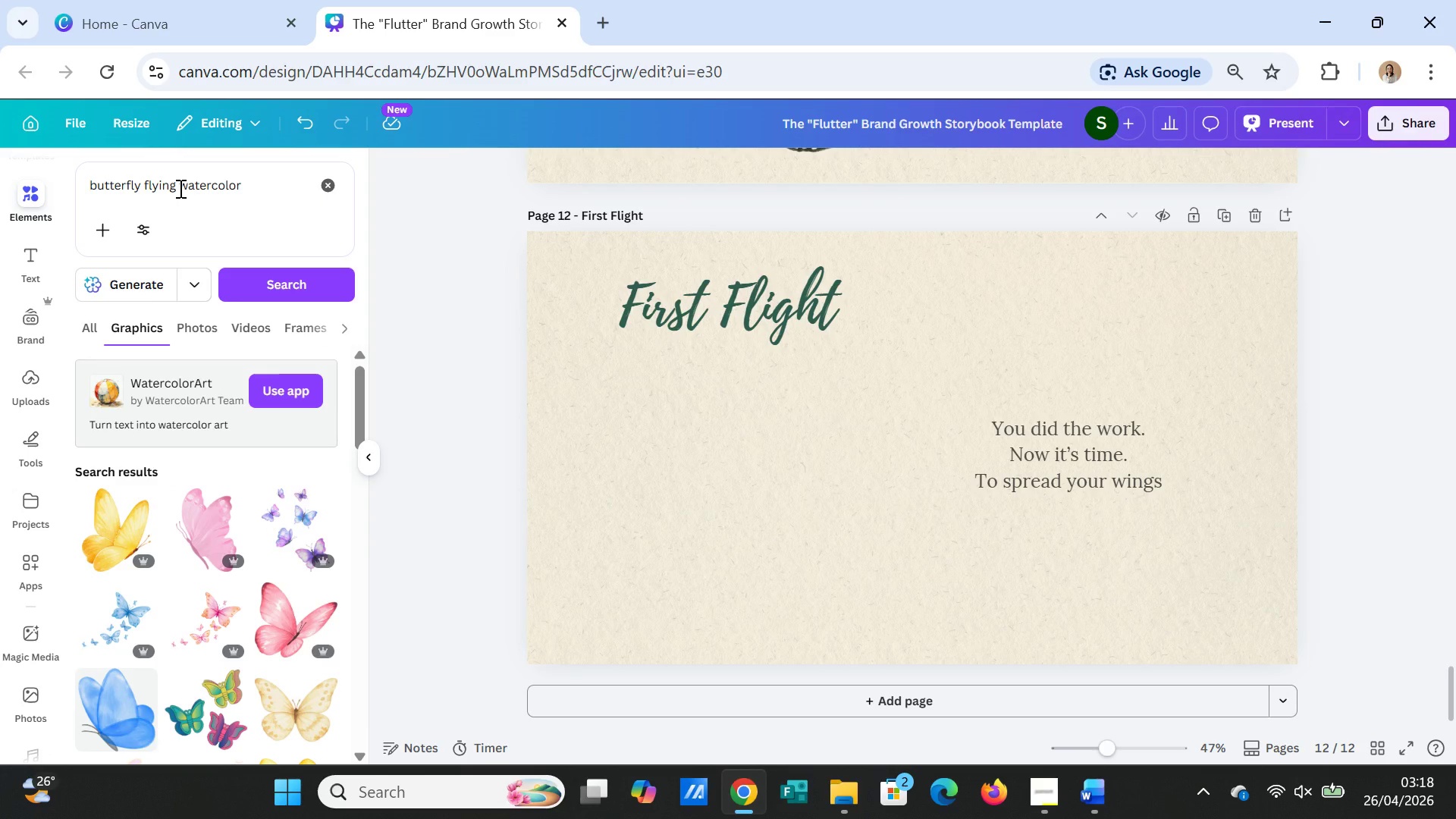 
left_click_drag(start_coordinate=[177, 187], to_coordinate=[140, 182])
 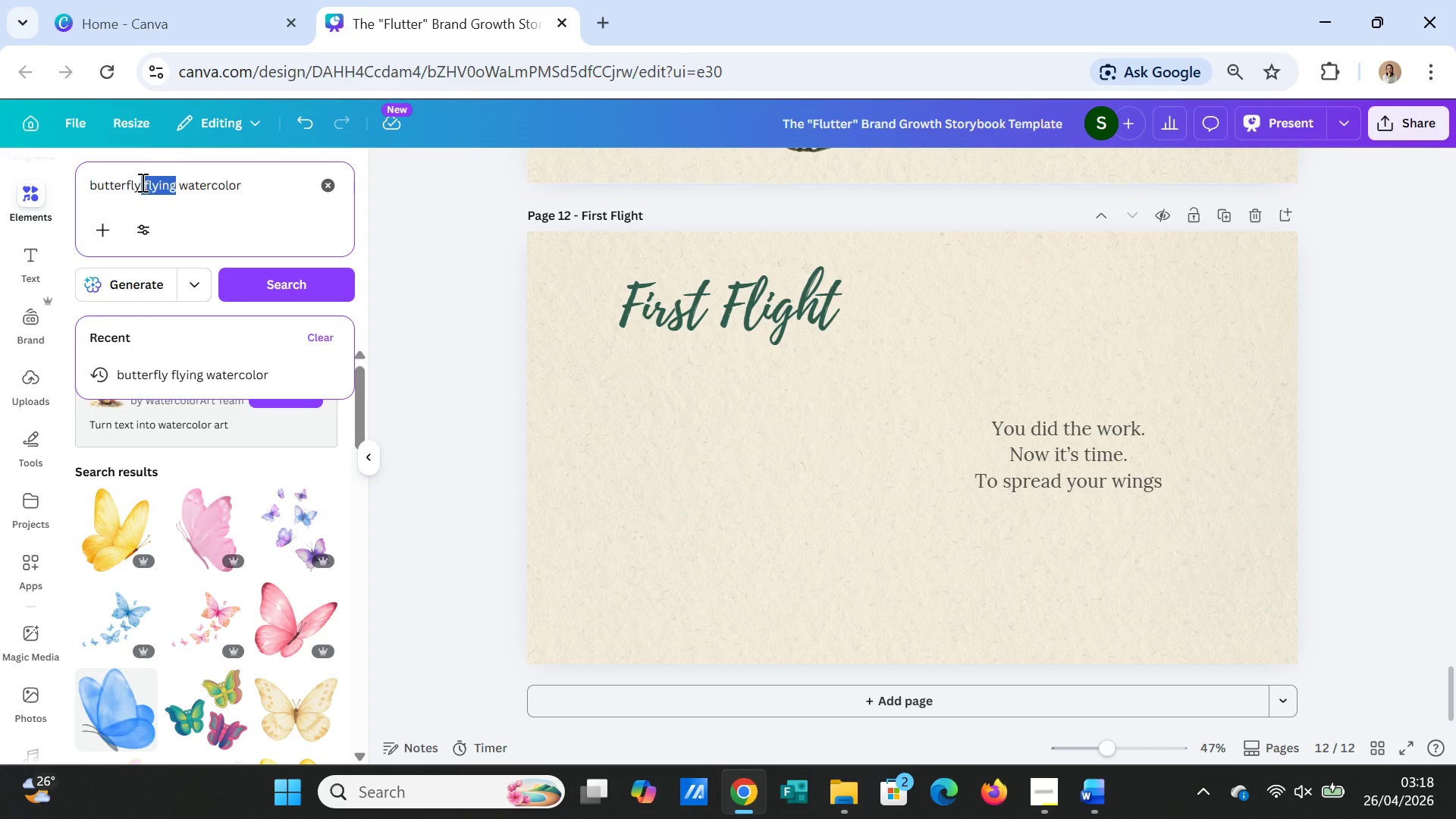 
key(Backspace)
 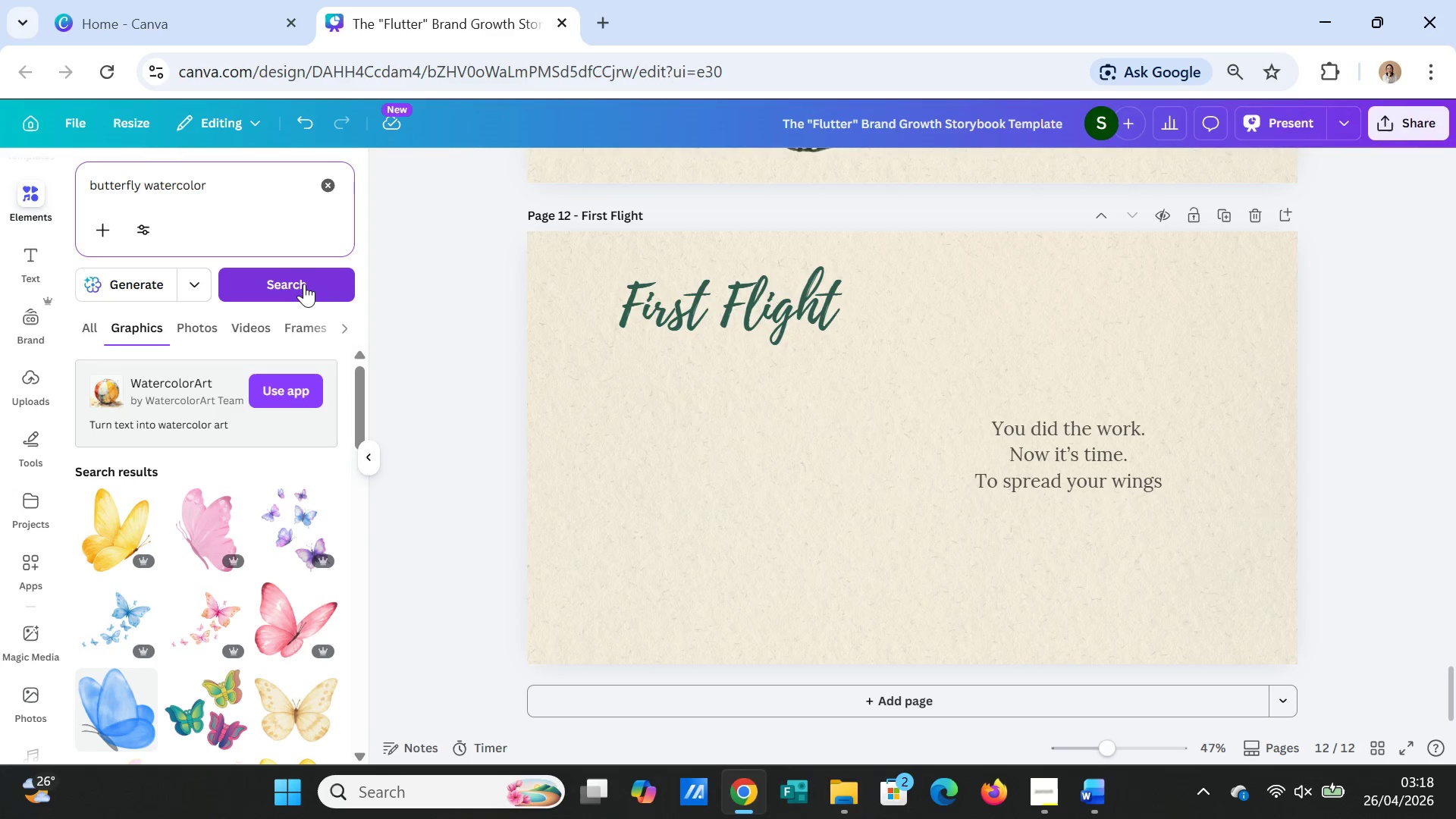 
left_click([304, 284])
 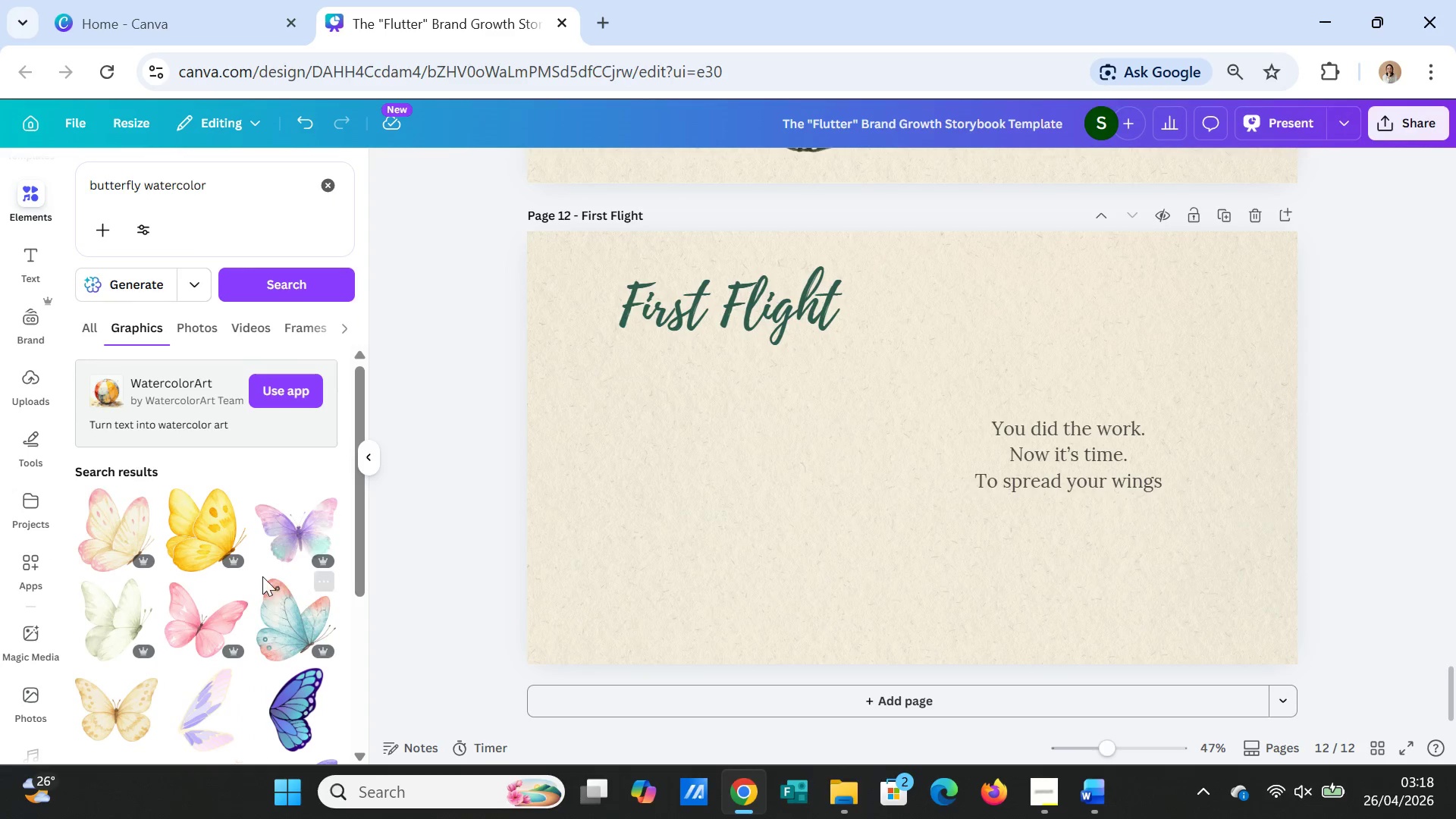 
scroll: coordinate [254, 560], scroll_direction: down, amount: 6.0
 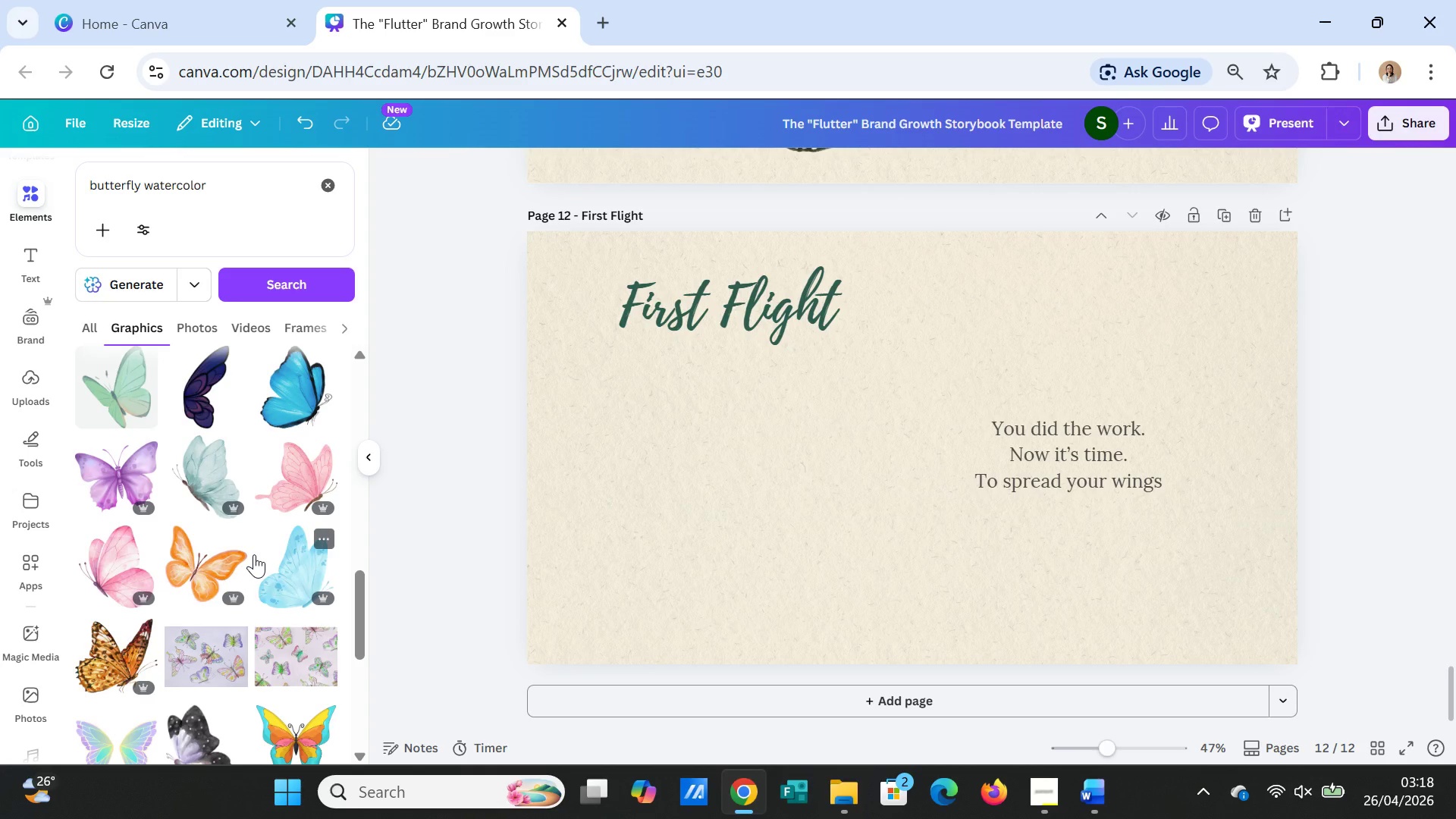 
wait(5.89)
 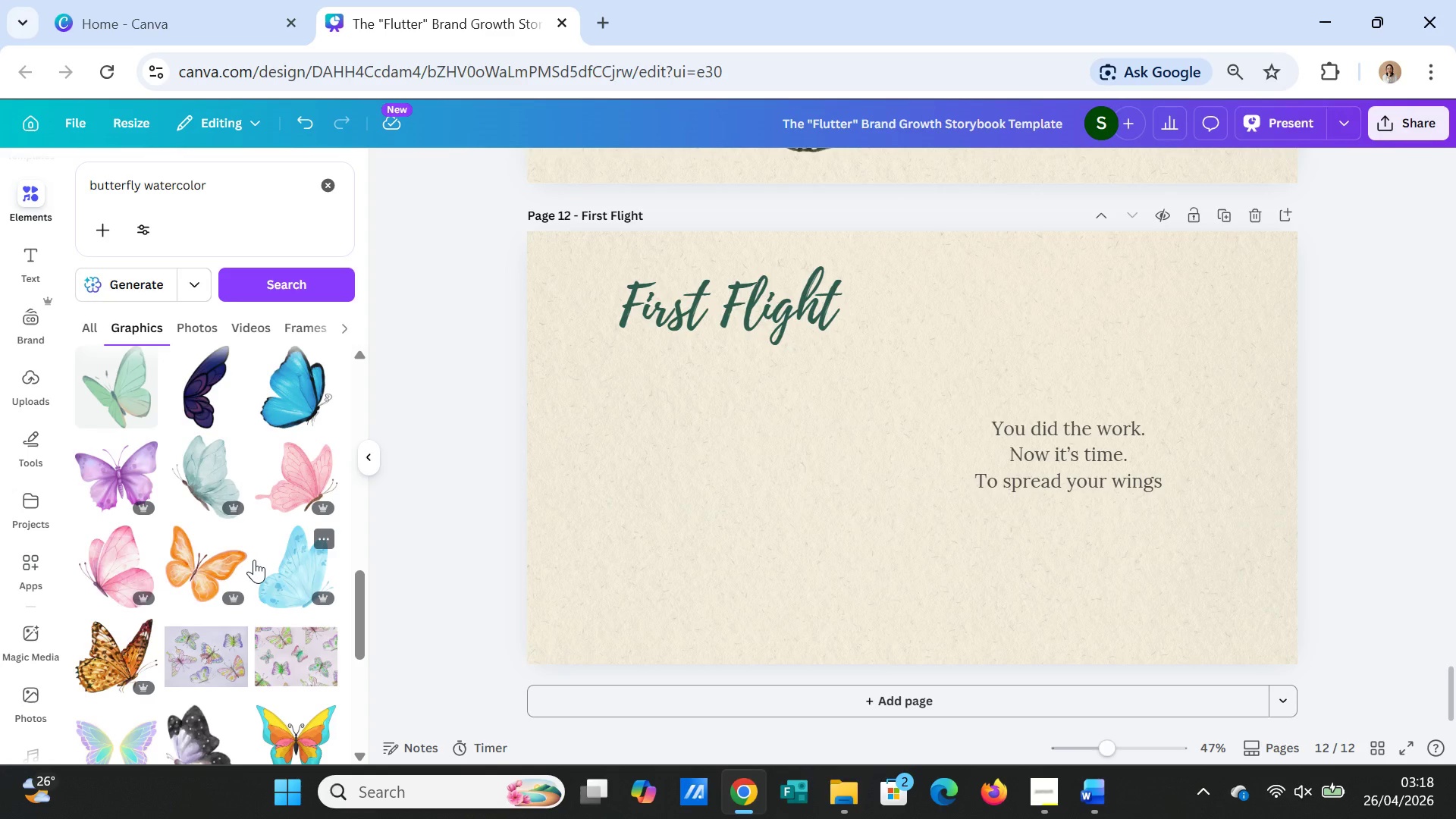 
scroll: coordinate [270, 500], scroll_direction: down, amount: 14.0
 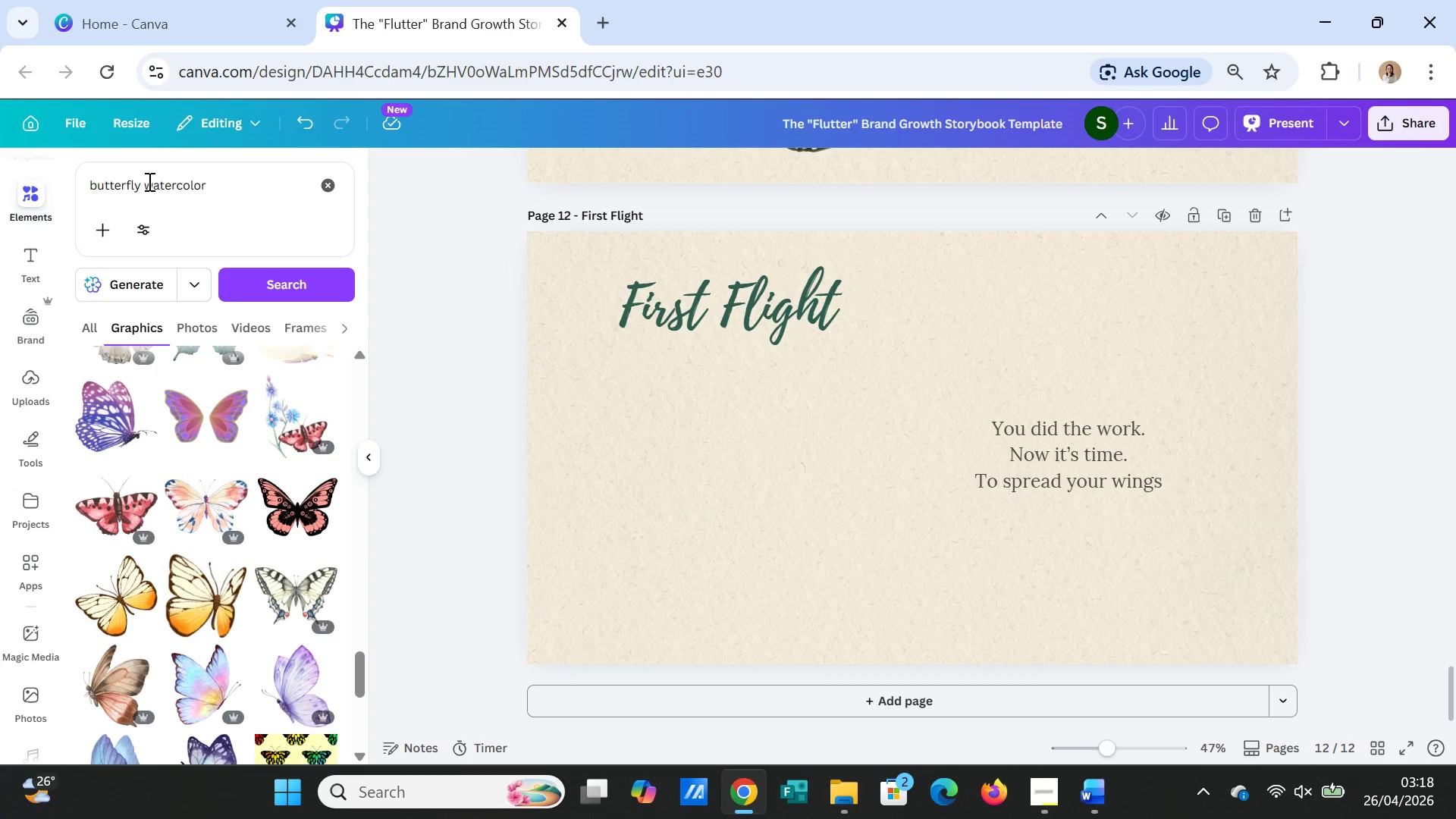 
left_click_drag(start_coordinate=[140, 180], to_coordinate=[83, 180])
 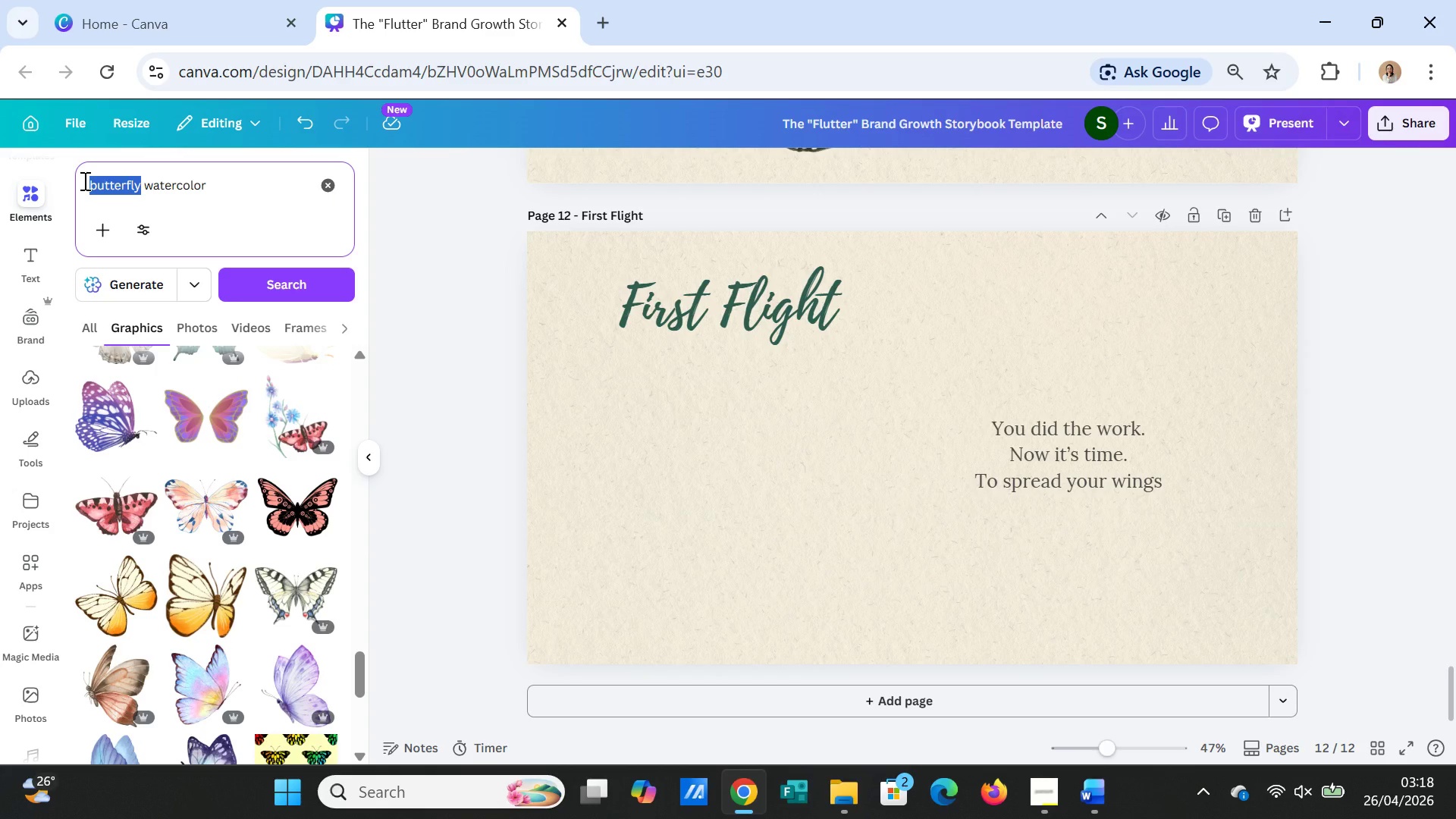 
type(bright sky)
 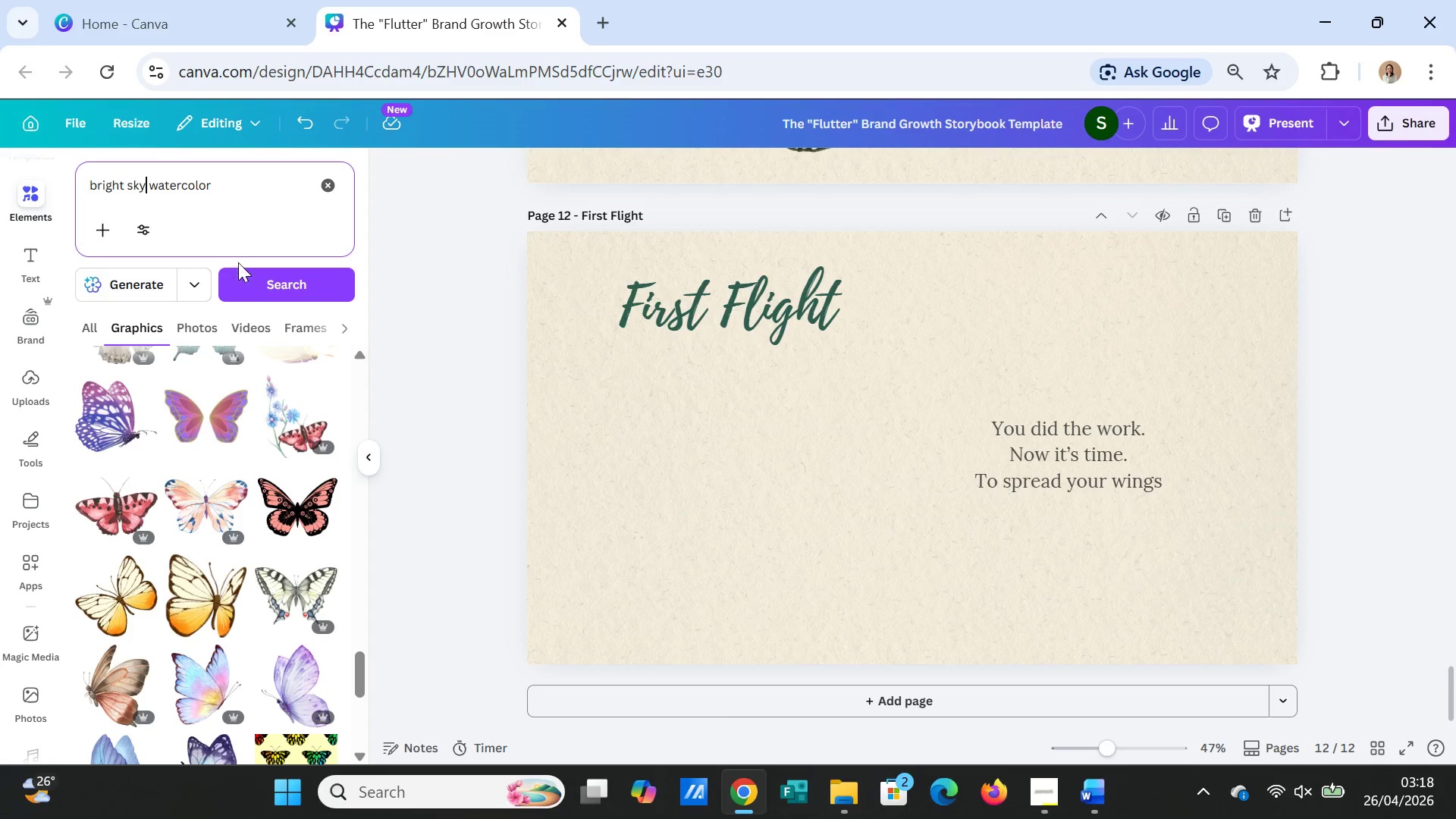 
left_click([275, 280])
 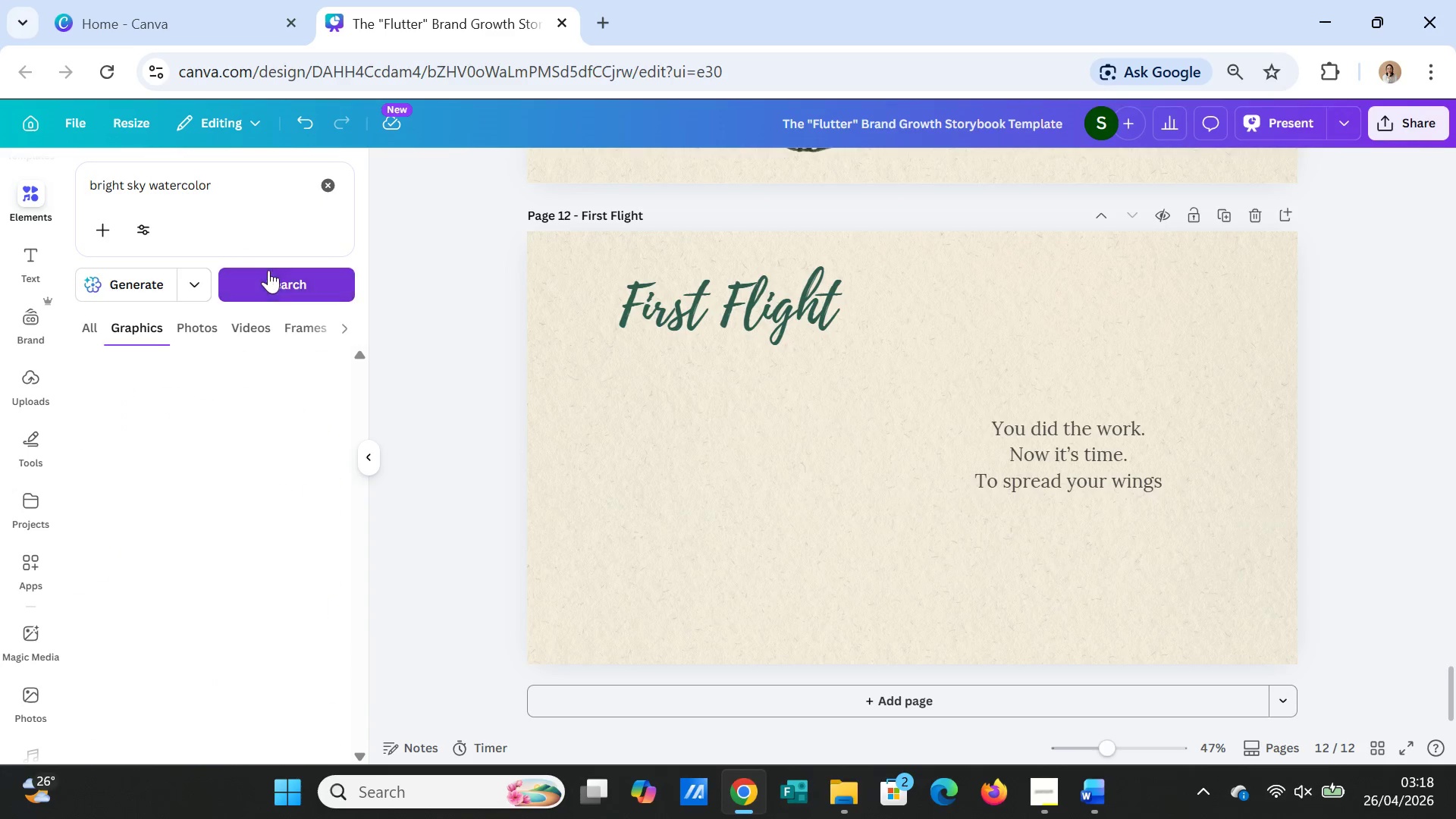 
mouse_move([285, 270])
 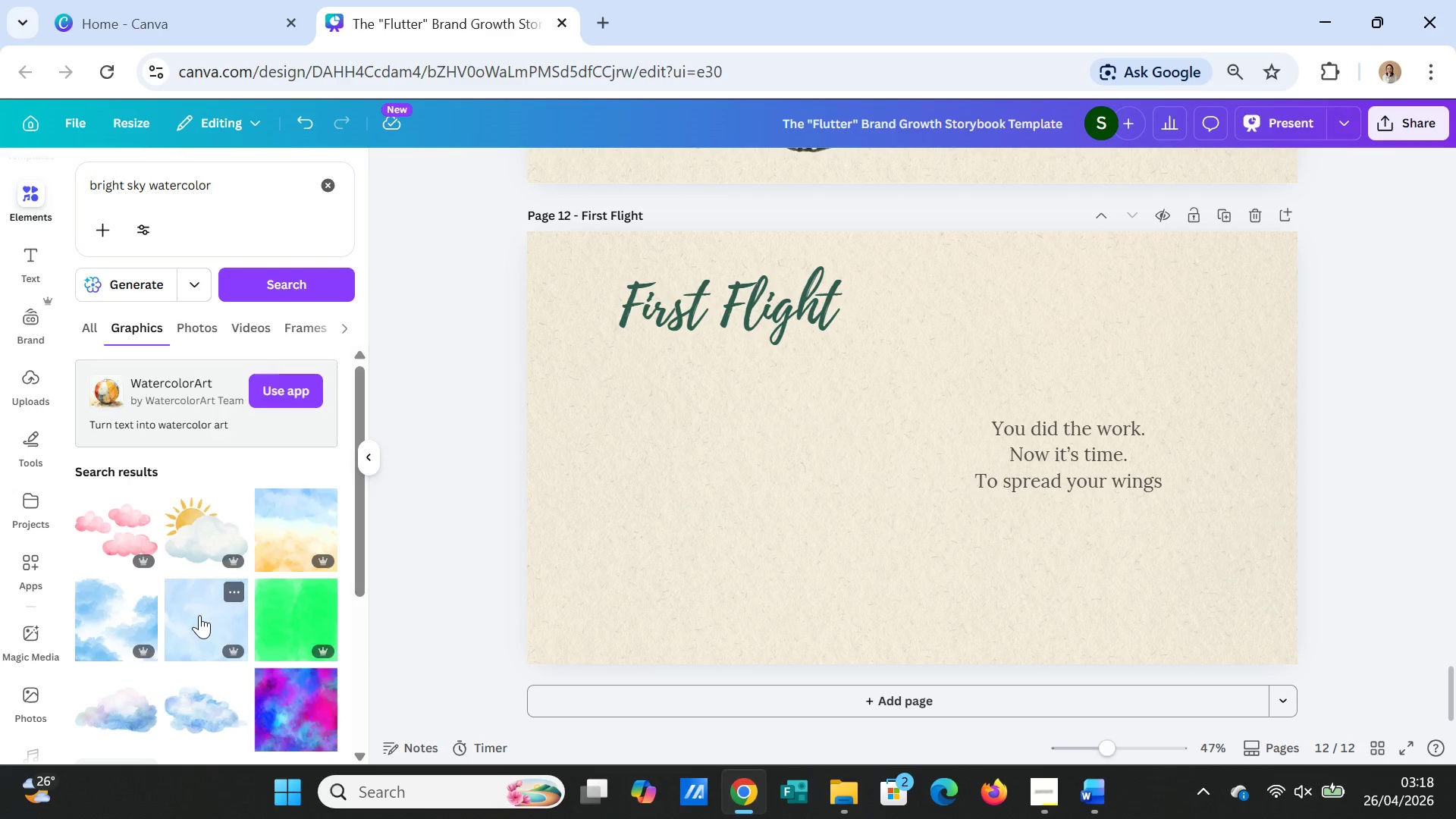 
scroll: coordinate [199, 615], scroll_direction: down, amount: 1.0
 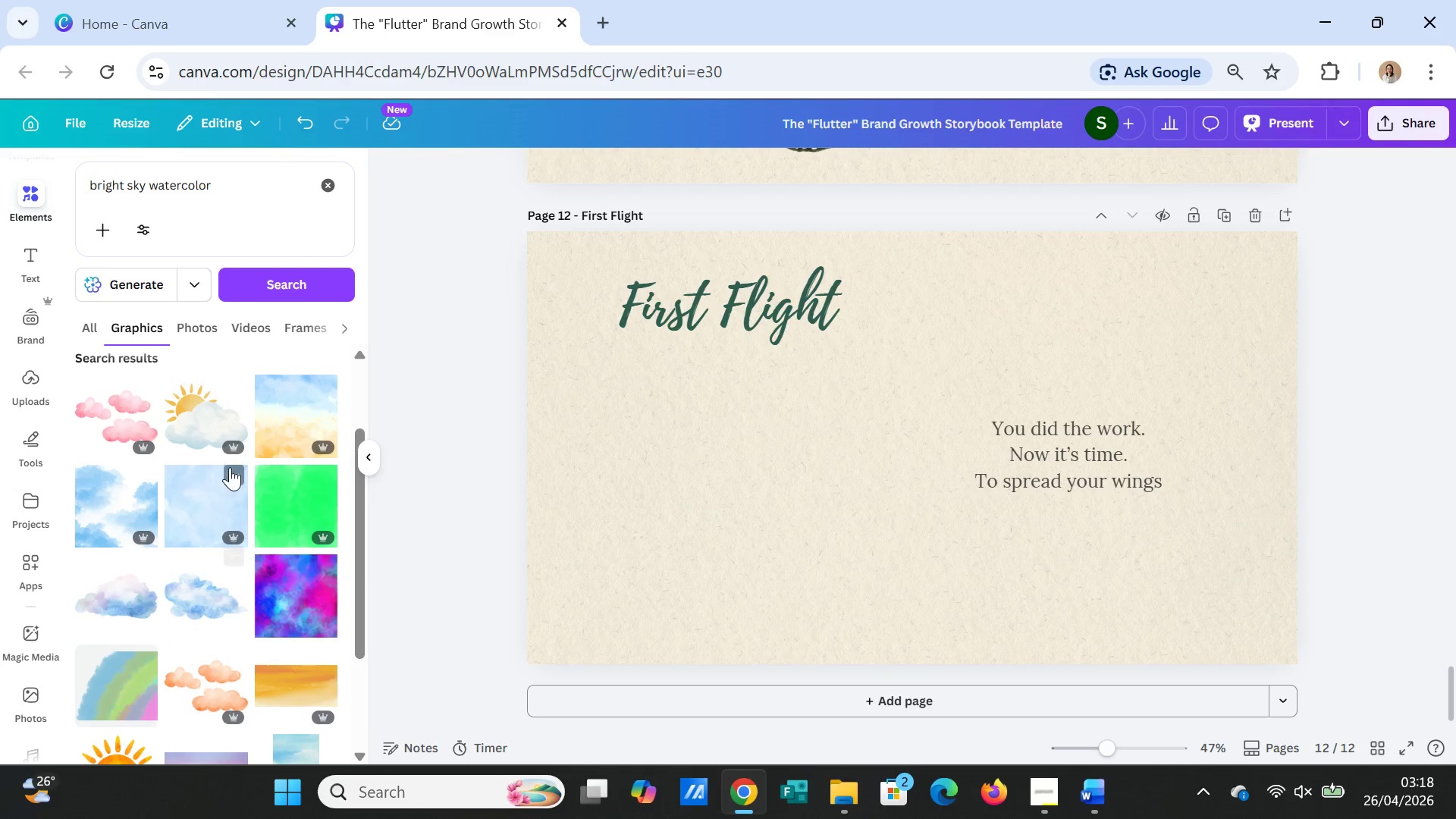 
left_click([203, 422])
 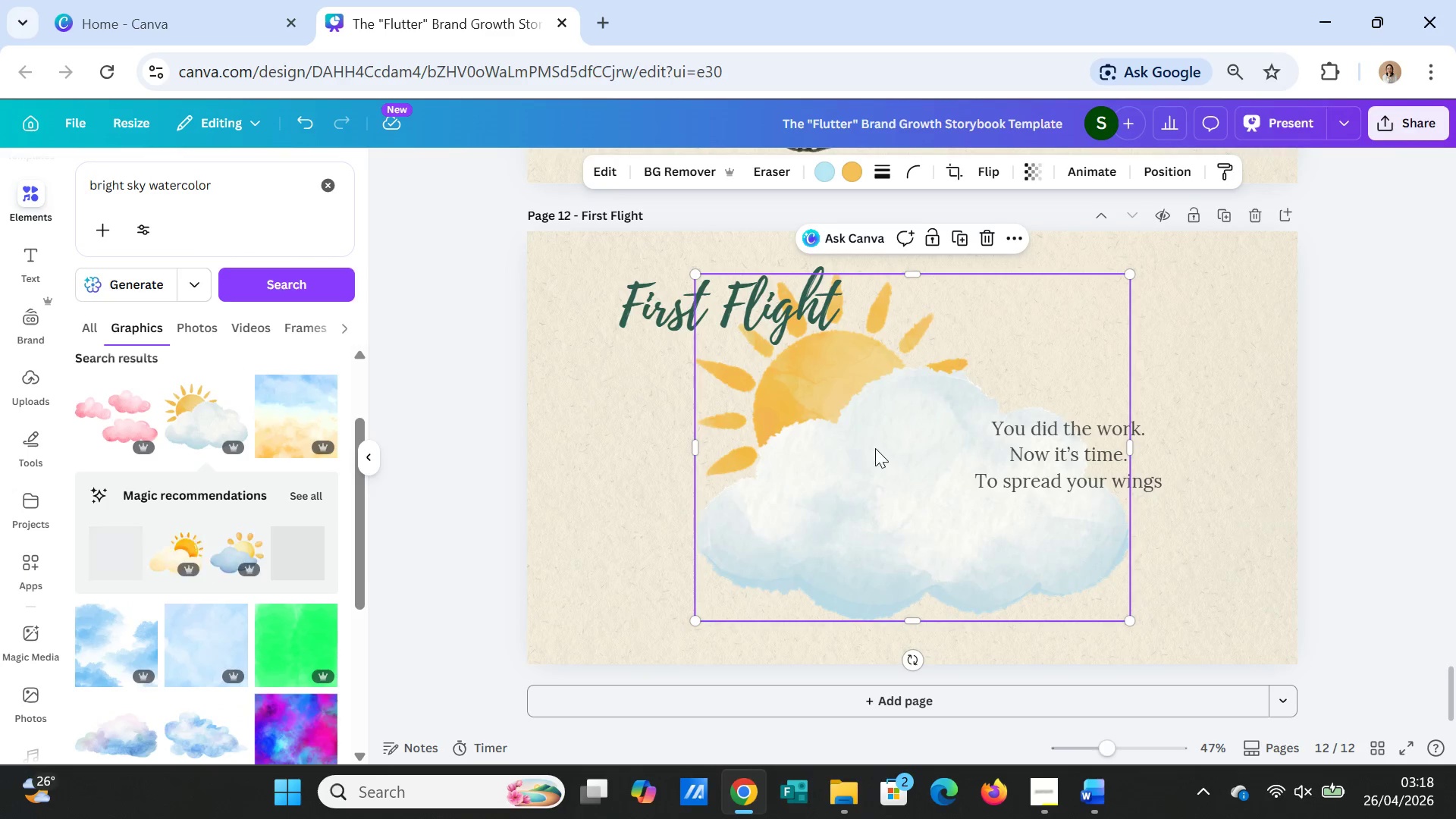 
left_click_drag(start_coordinate=[875, 448], to_coordinate=[664, 401])
 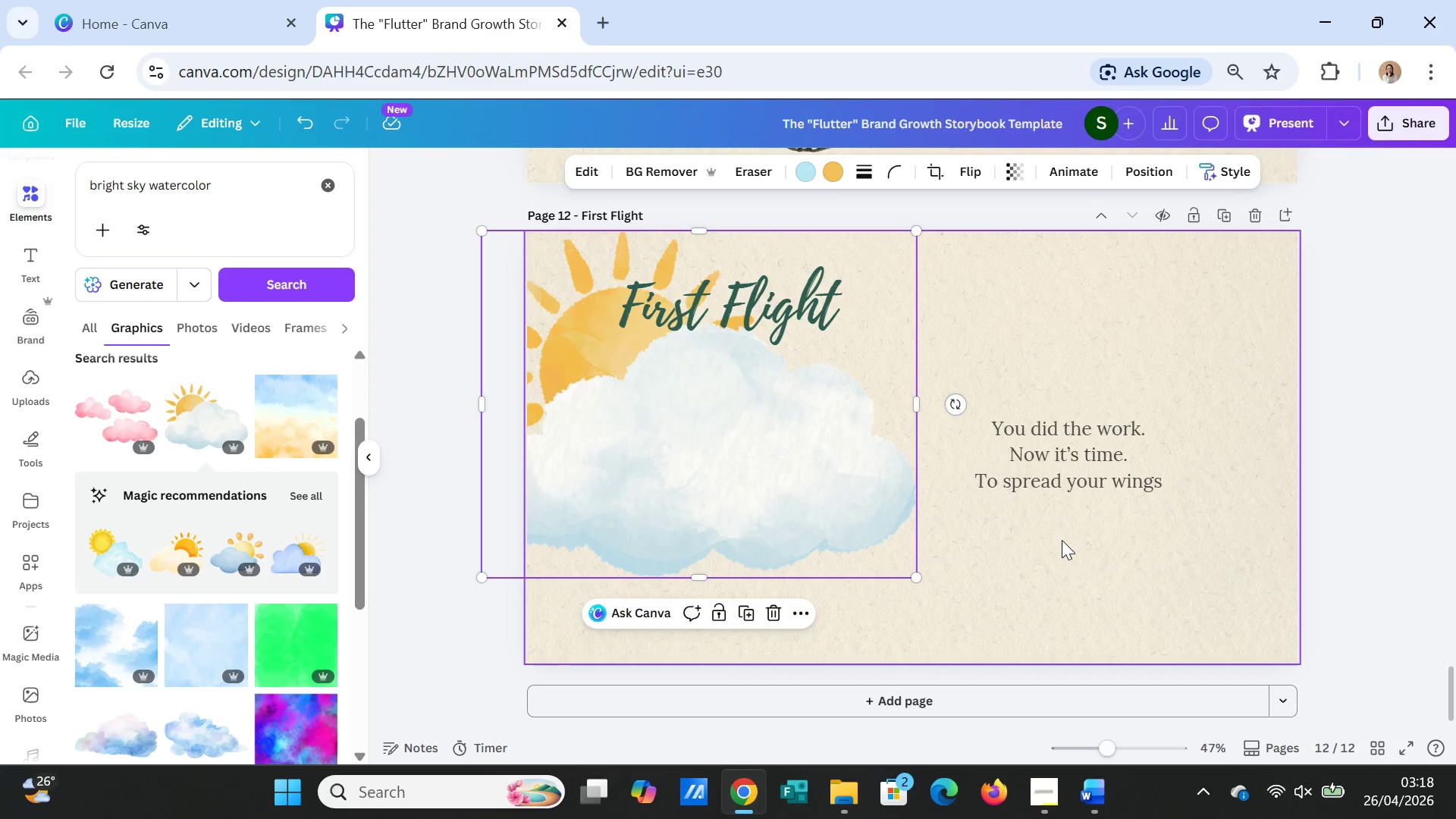 
left_click([1064, 542])
 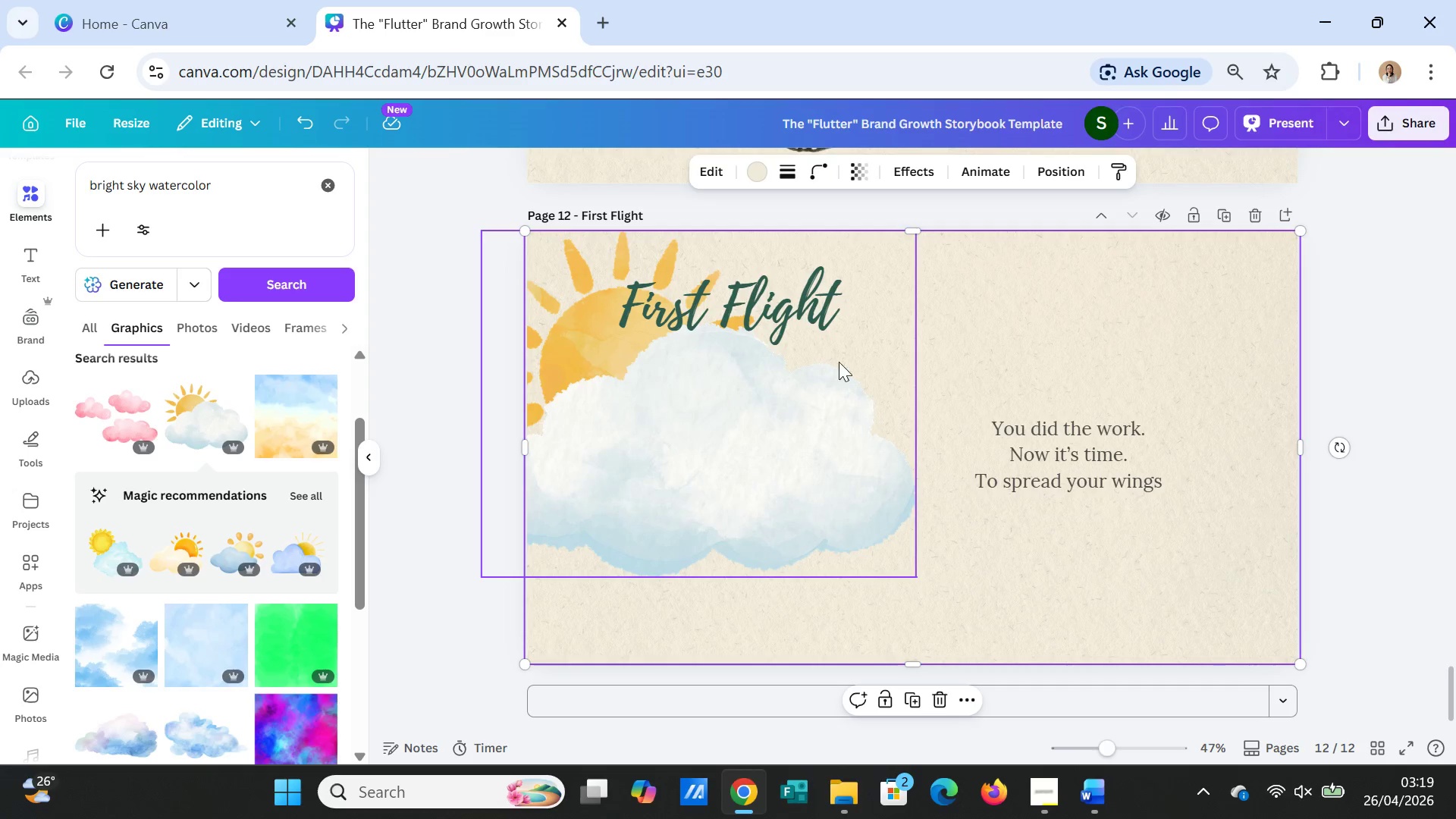 
left_click_drag(start_coordinate=[800, 324], to_coordinate=[997, 325])
 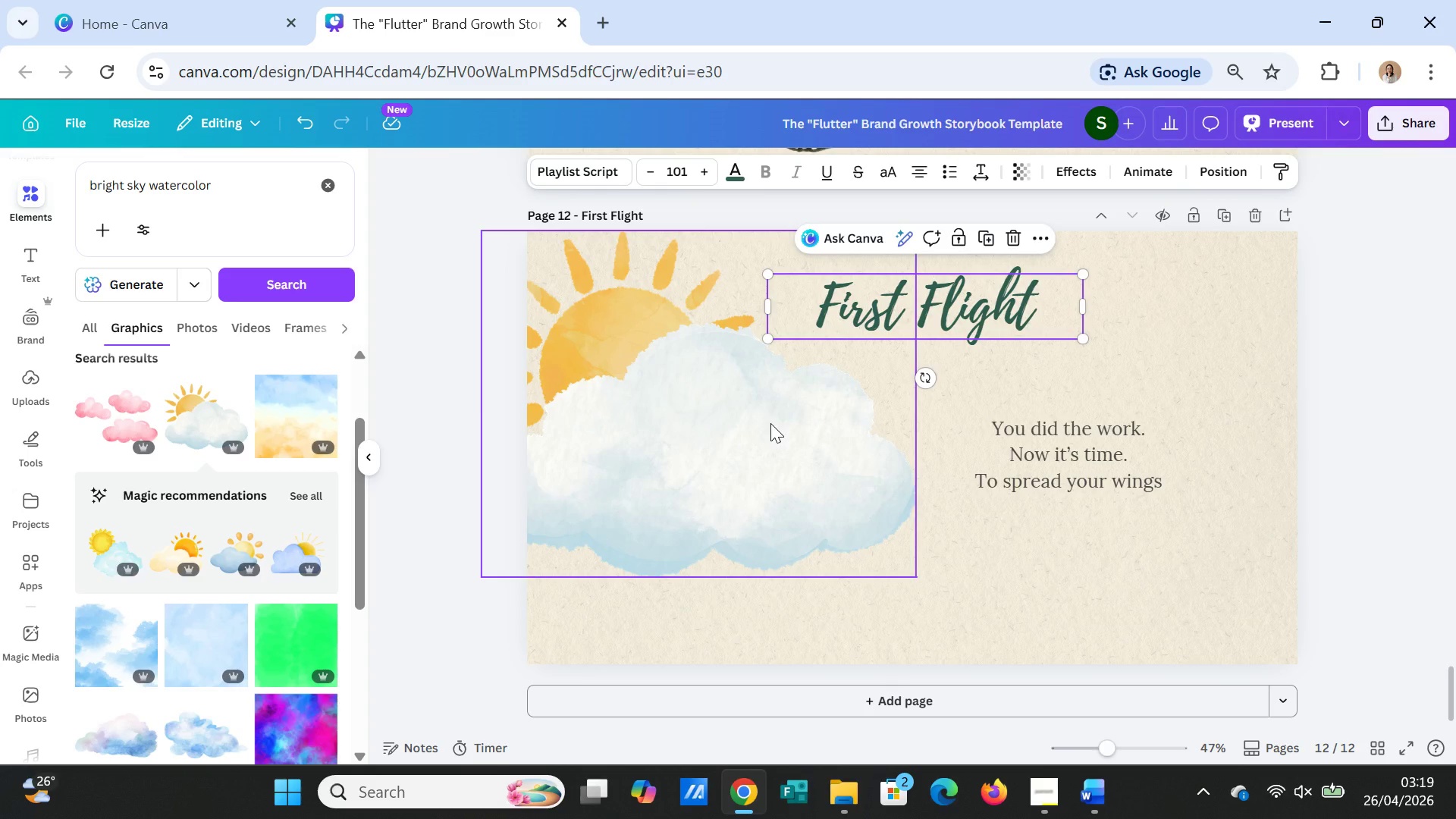 
left_click([770, 423])
 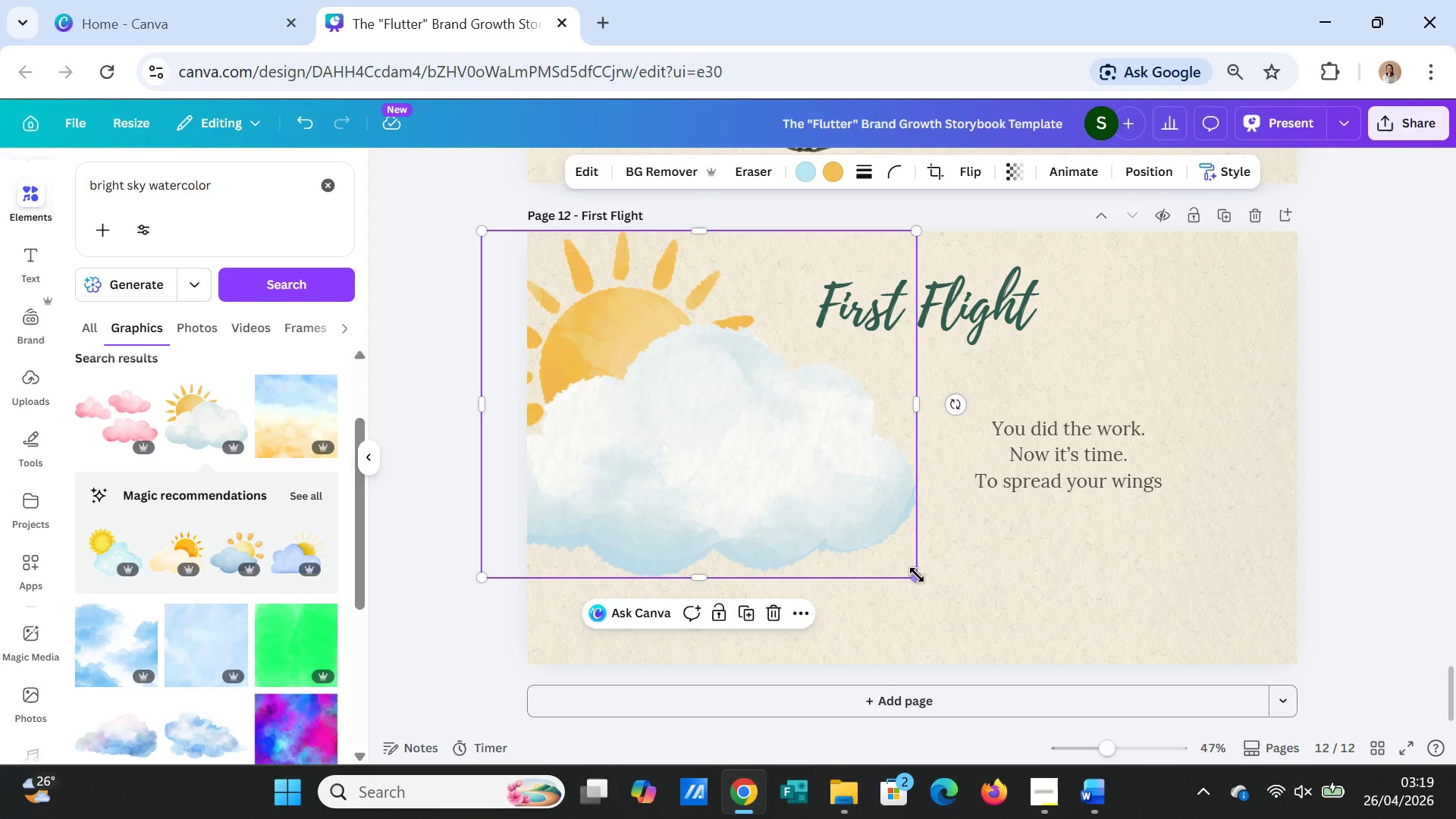 
left_click_drag(start_coordinate=[915, 575], to_coordinate=[777, 429])
 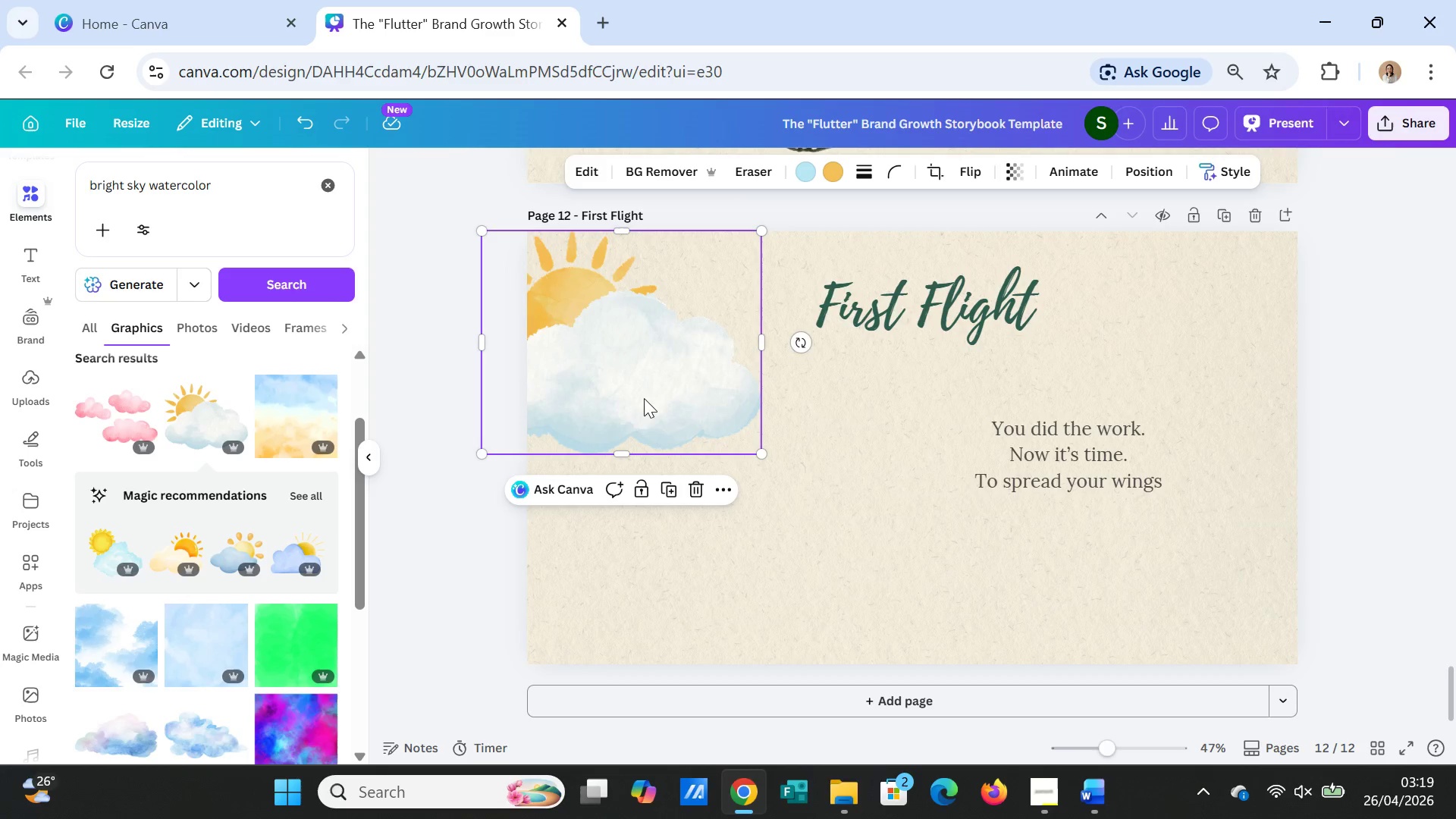 
left_click_drag(start_coordinate=[644, 398], to_coordinate=[647, 386])
 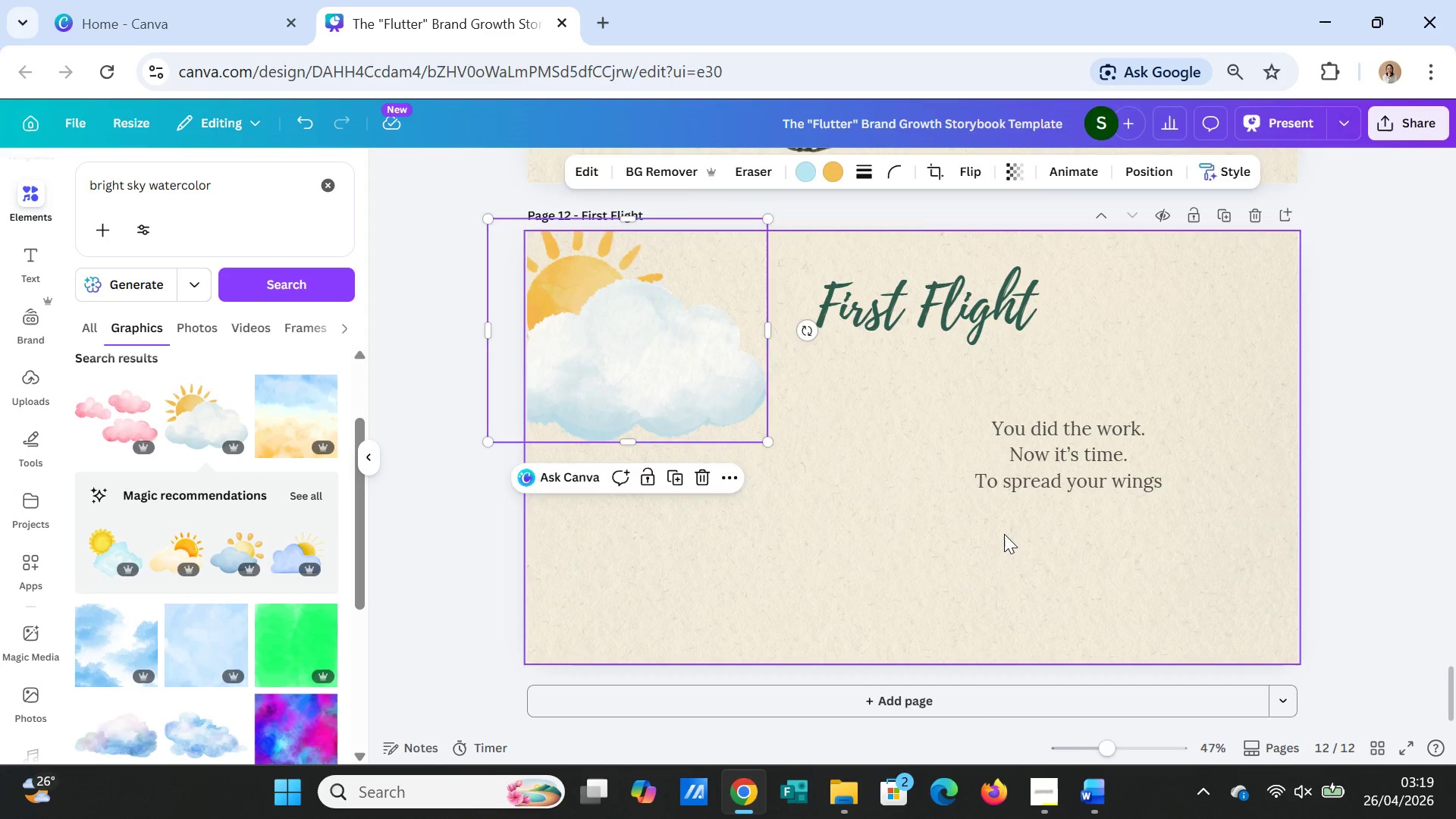 
left_click([1004, 534])
 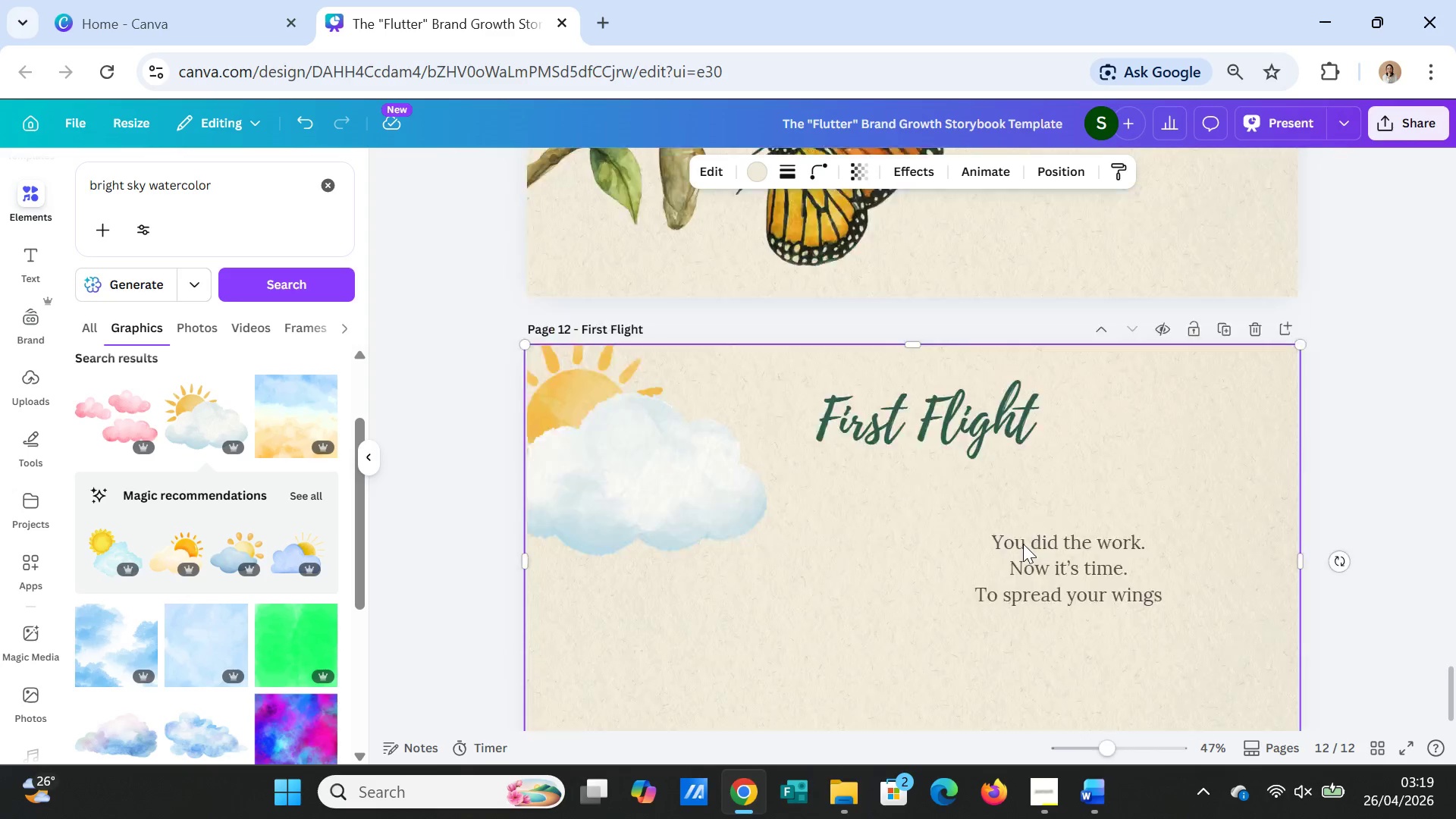 
scroll: coordinate [1025, 547], scroll_direction: up, amount: 4.0
 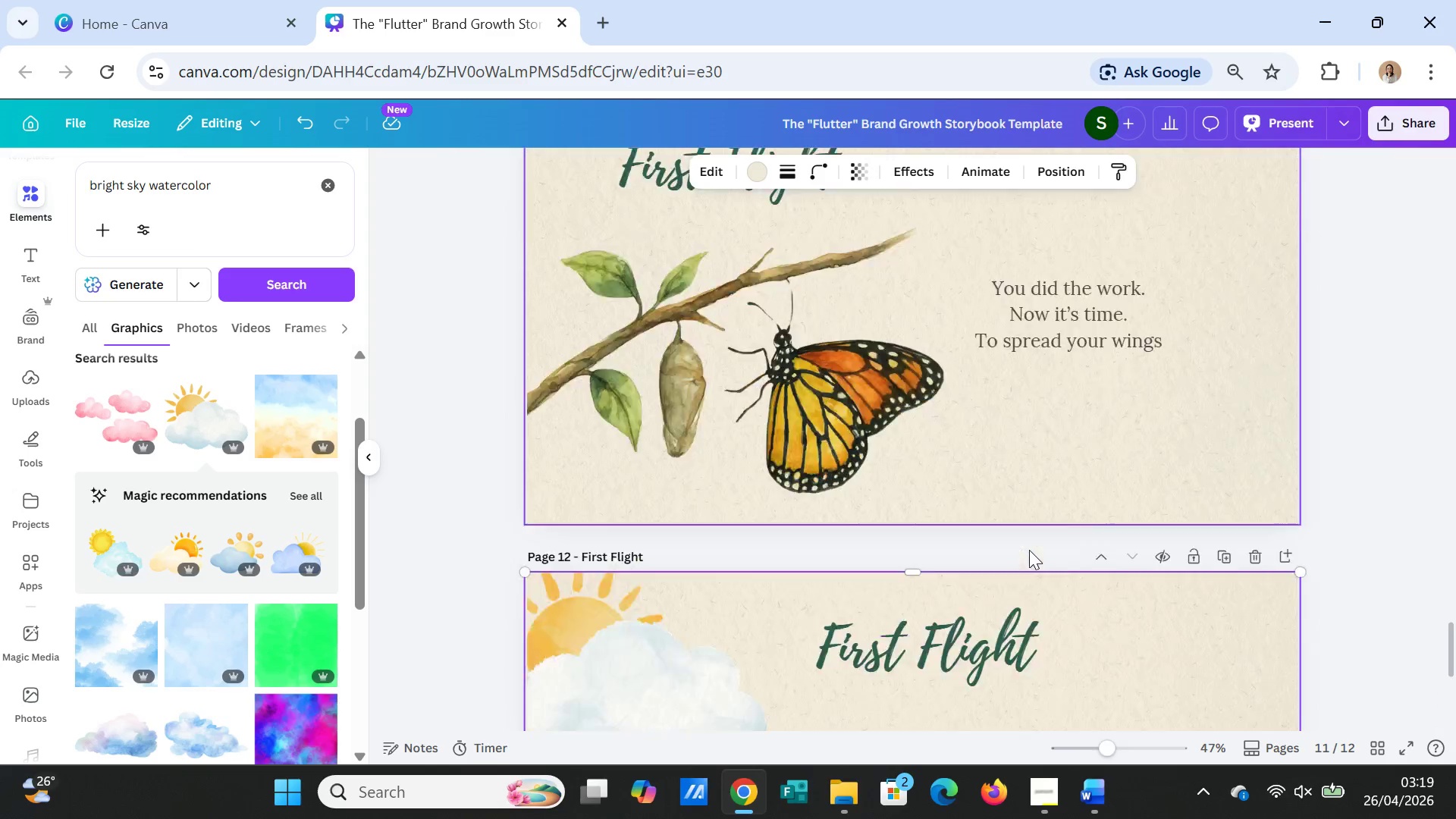 
scroll: coordinate [1029, 550], scroll_direction: down, amount: 3.0
 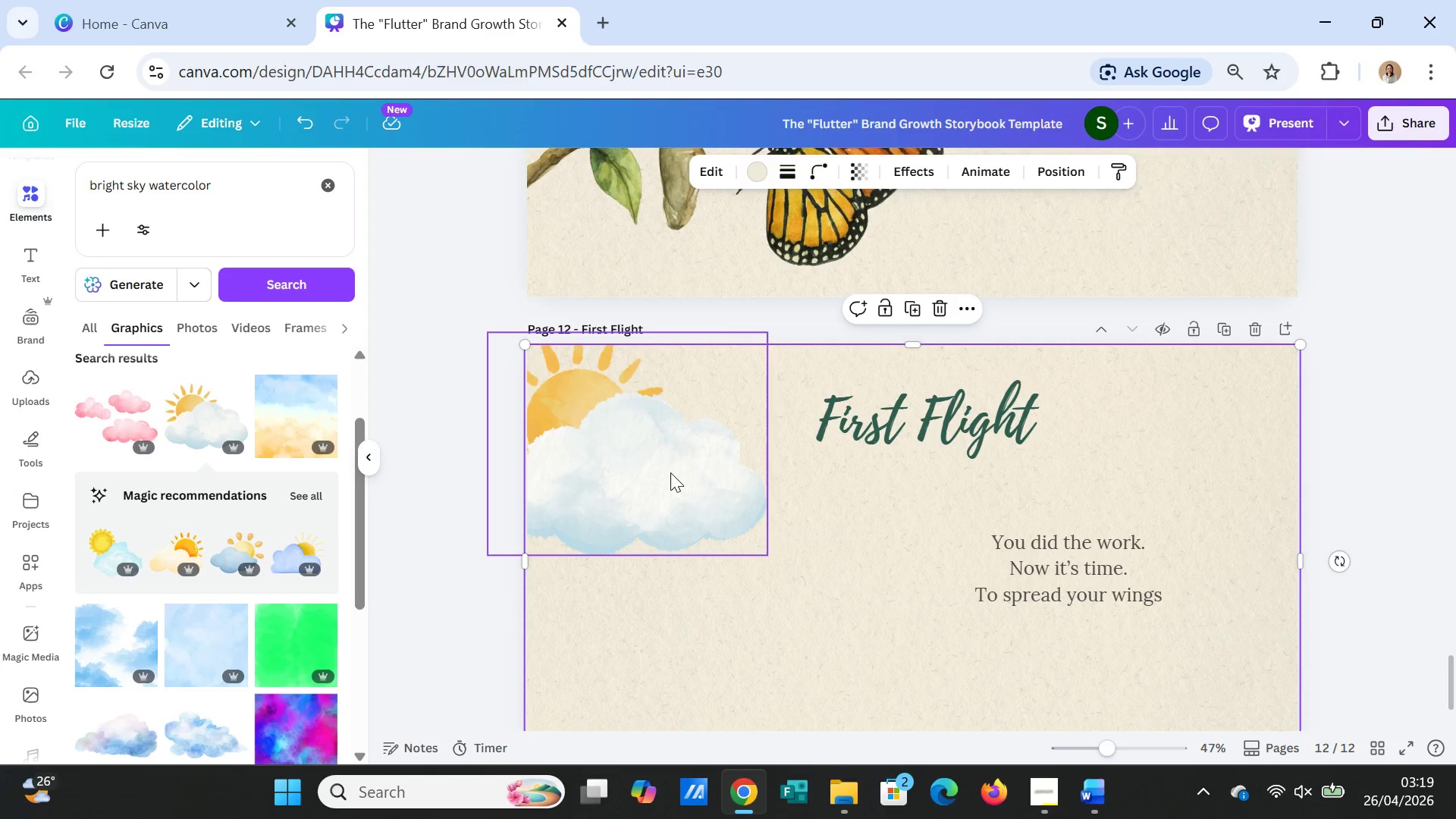 
left_click([643, 477])
 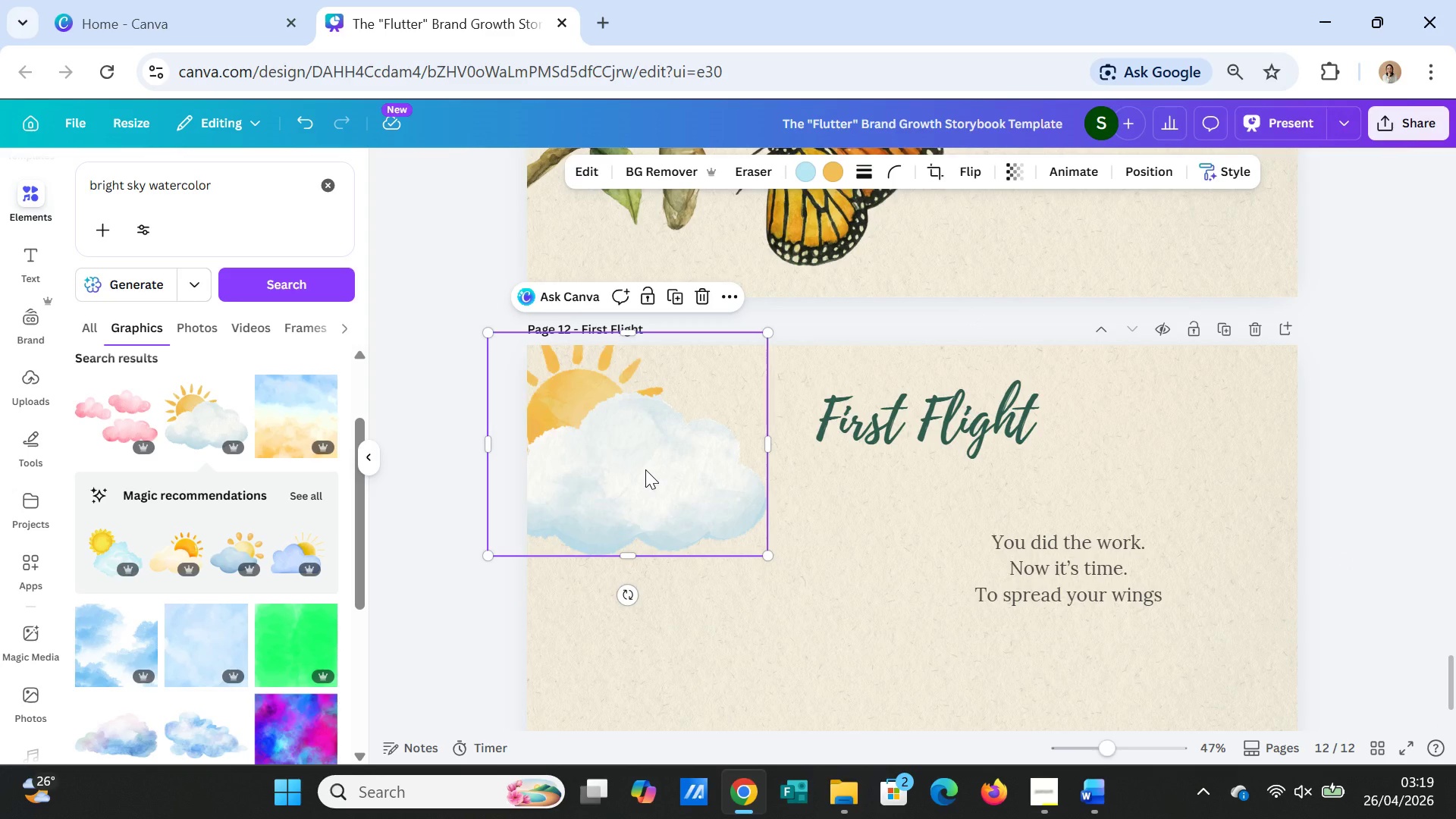 
key(Delete)
 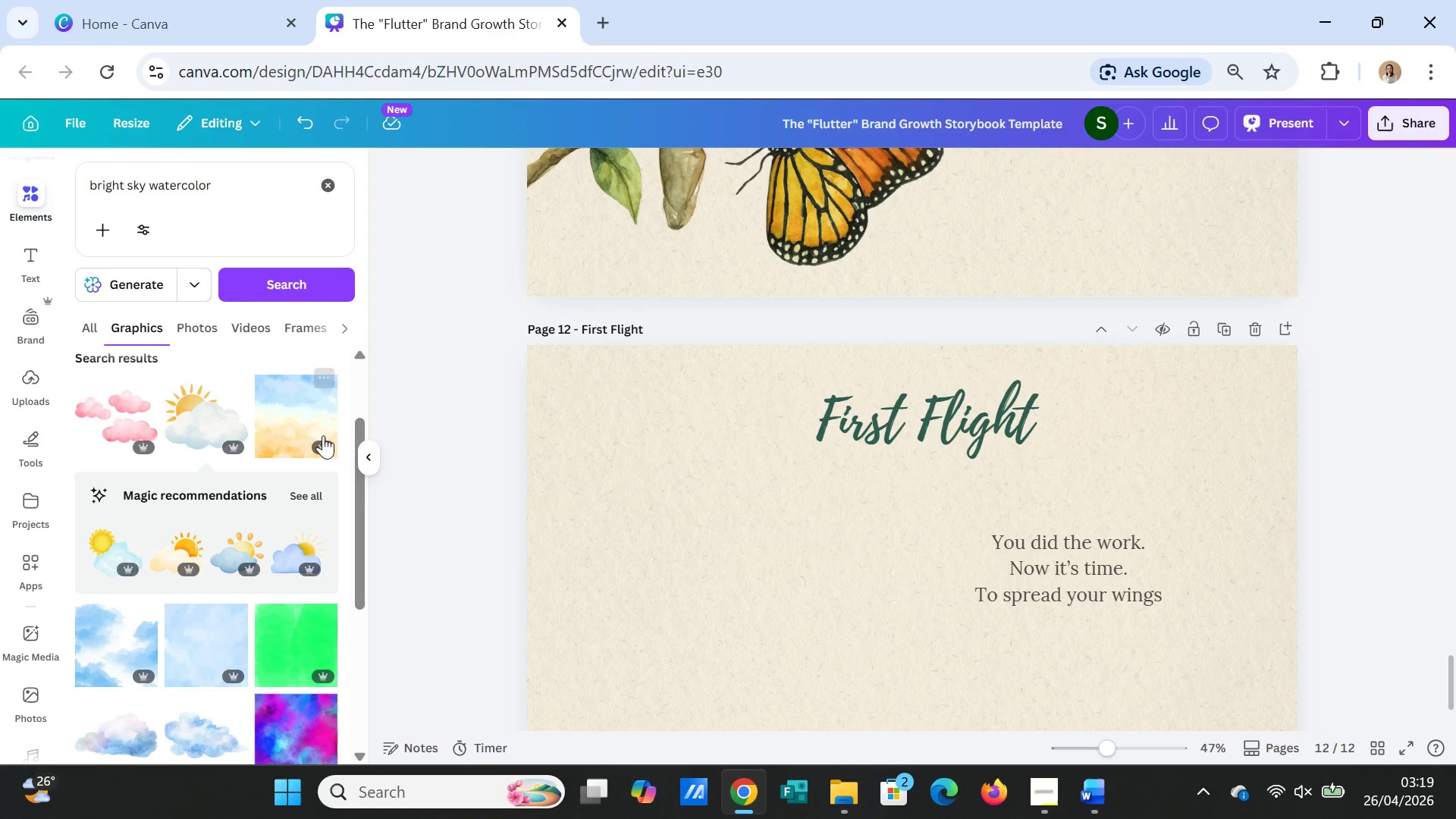 
left_click([261, 403])
 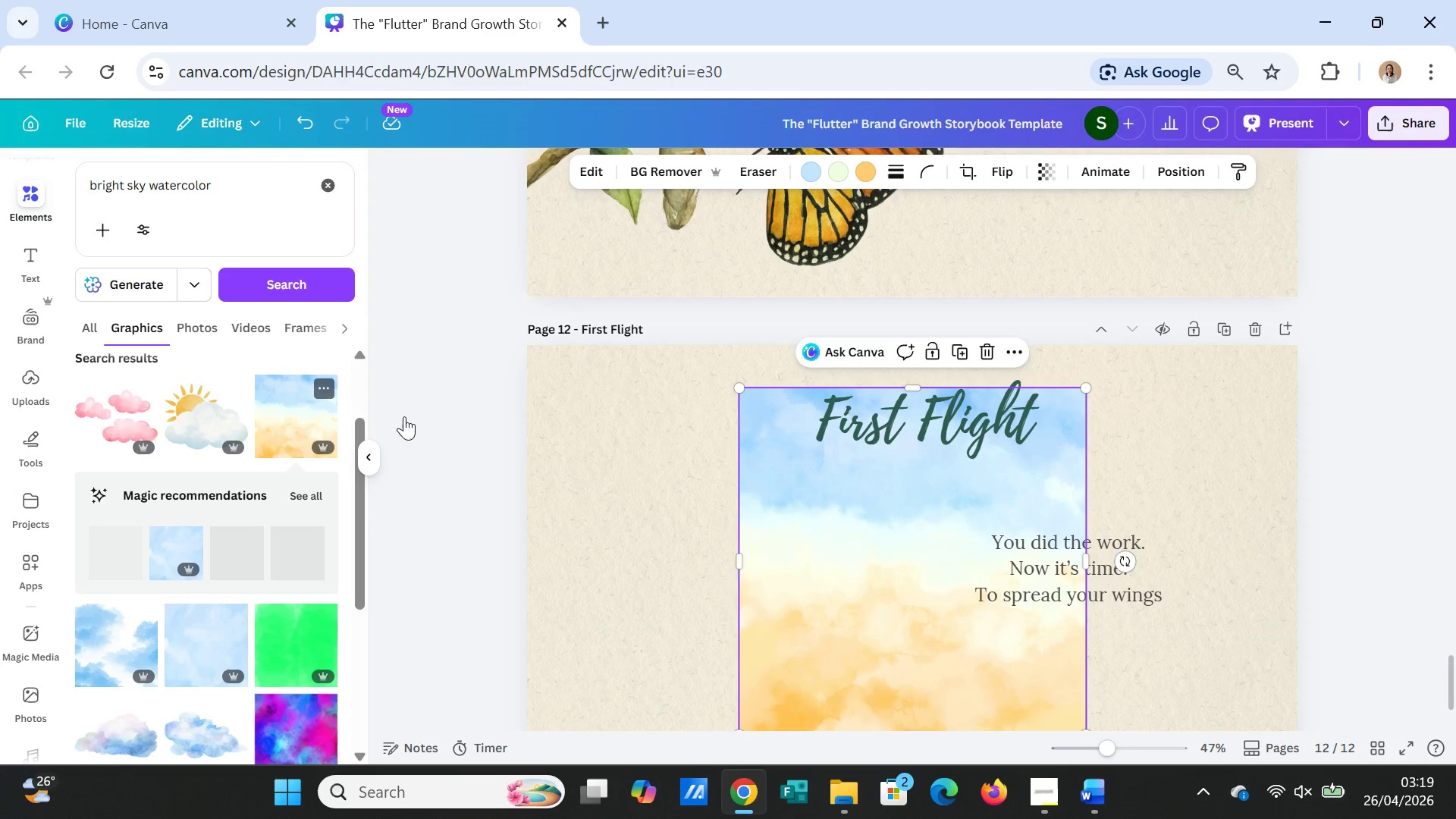 
scroll: coordinate [1007, 573], scroll_direction: down, amount: 2.0
 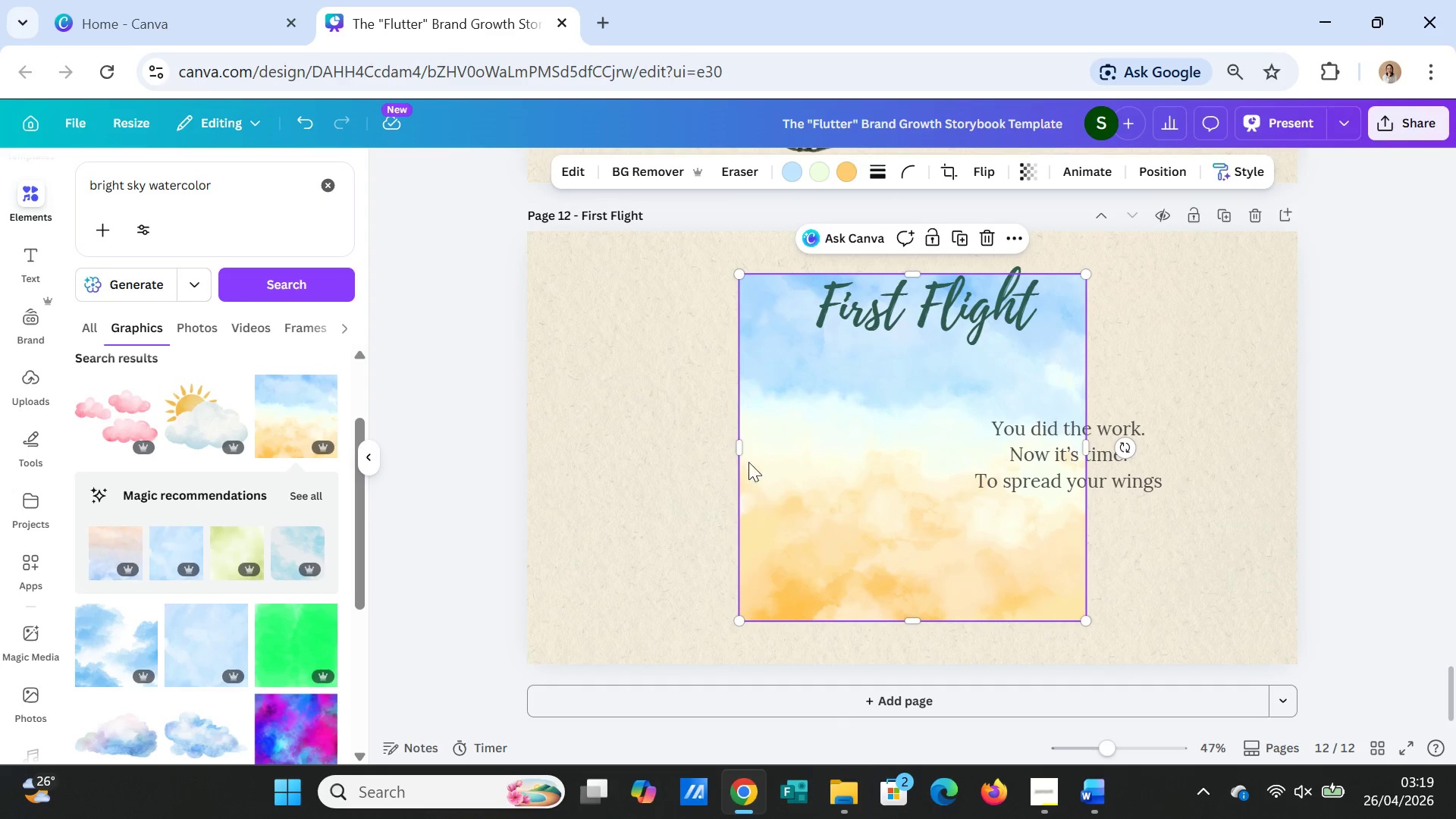 
left_click_drag(start_coordinate=[742, 444], to_coordinate=[532, 427])
 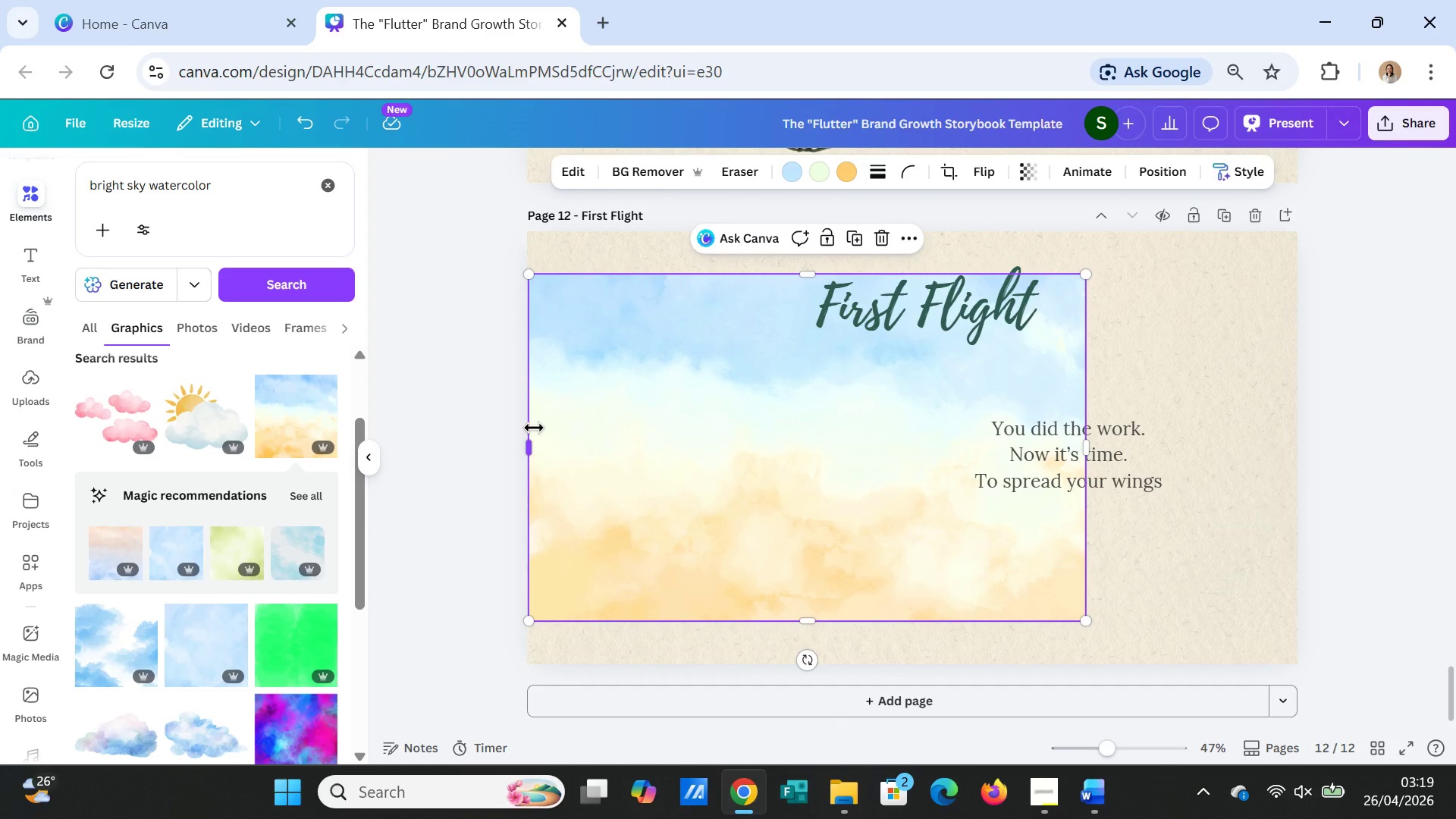 
key(Delete)
 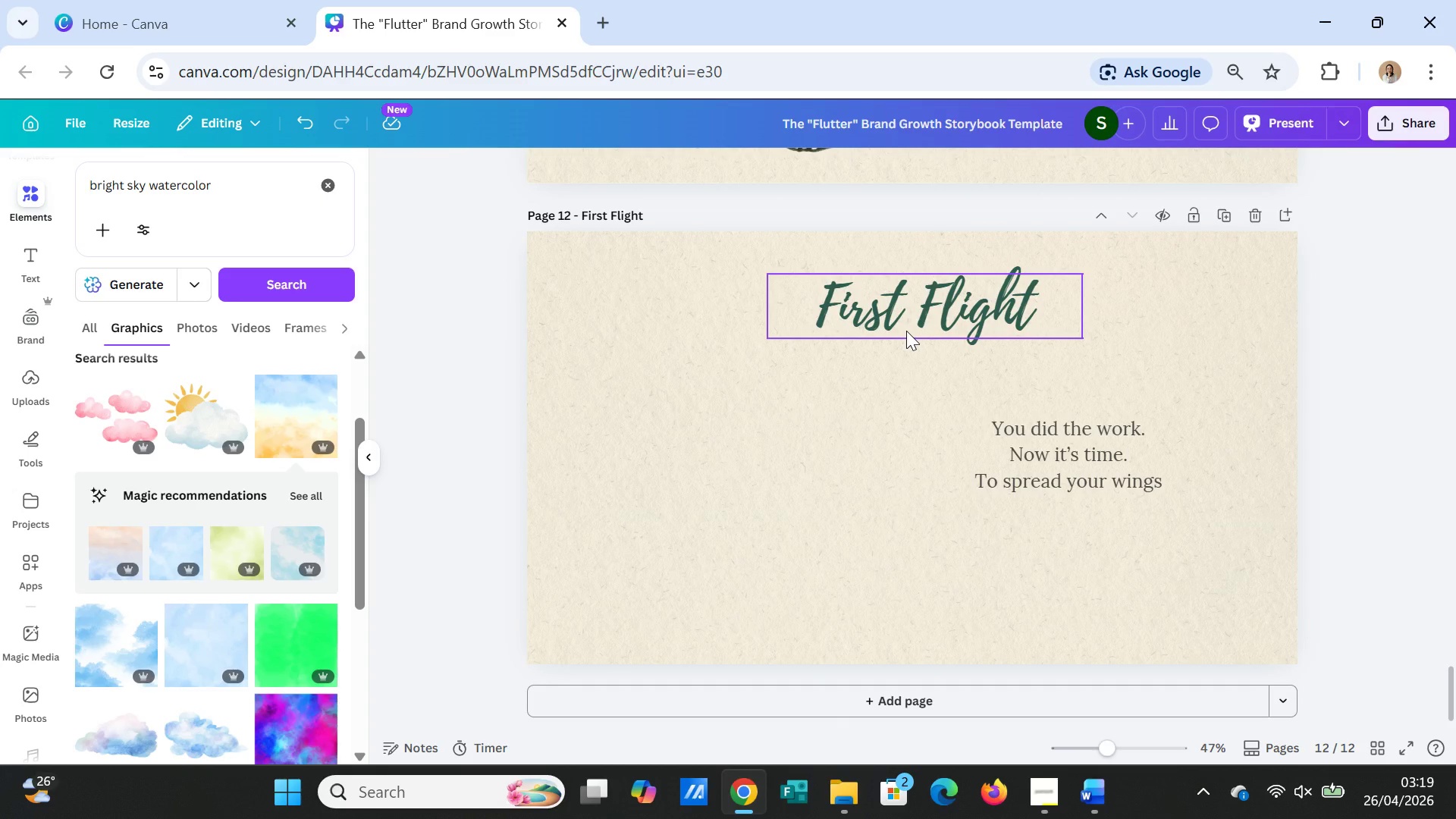 
wait(5.5)
 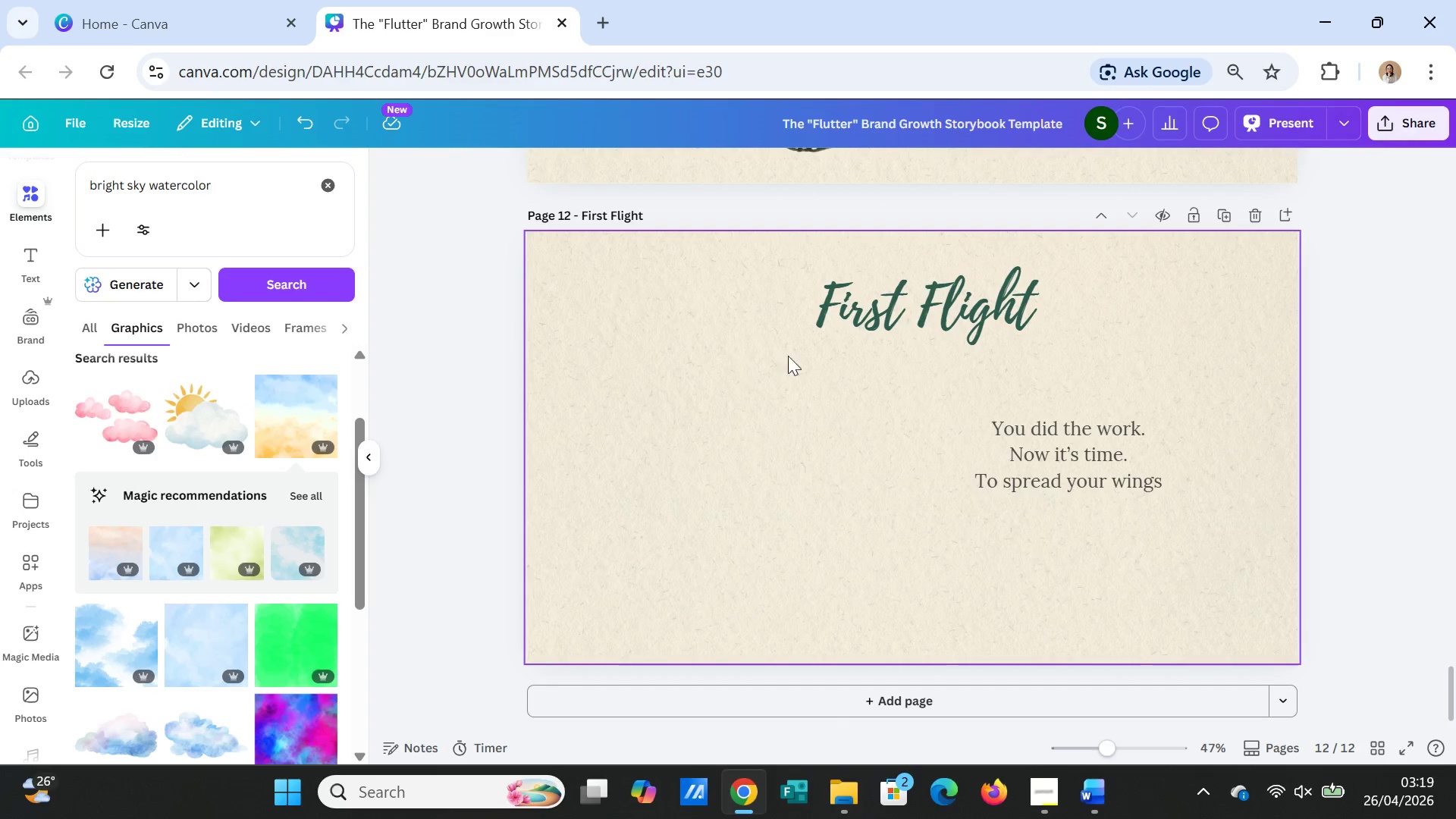 
scroll: coordinate [746, 500], scroll_direction: up, amount: 3.0
 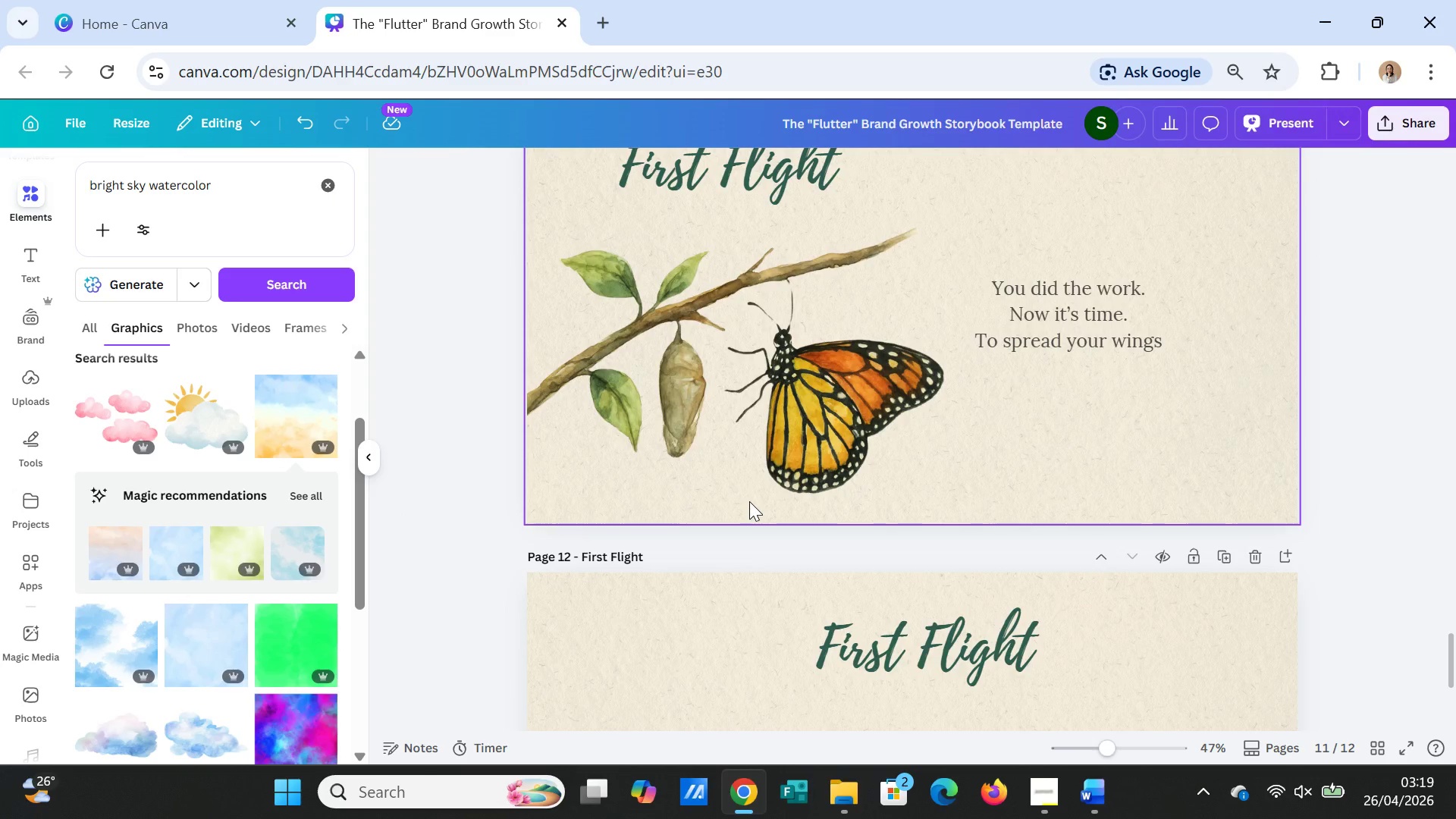 
scroll: coordinate [195, 592], scroll_direction: down, amount: 6.0
 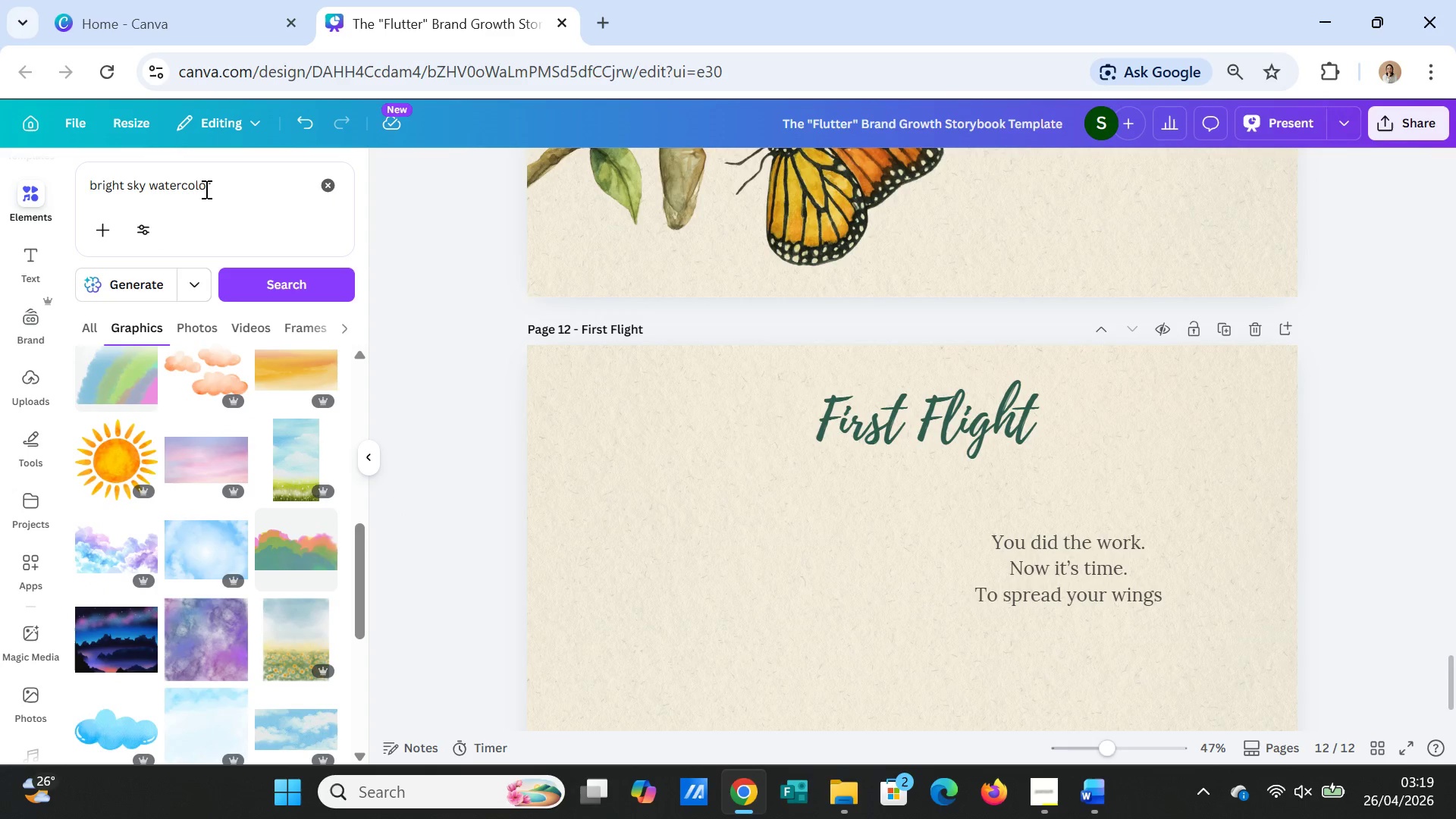 
left_click_drag(start_coordinate=[229, 181], to_coordinate=[84, 177])
 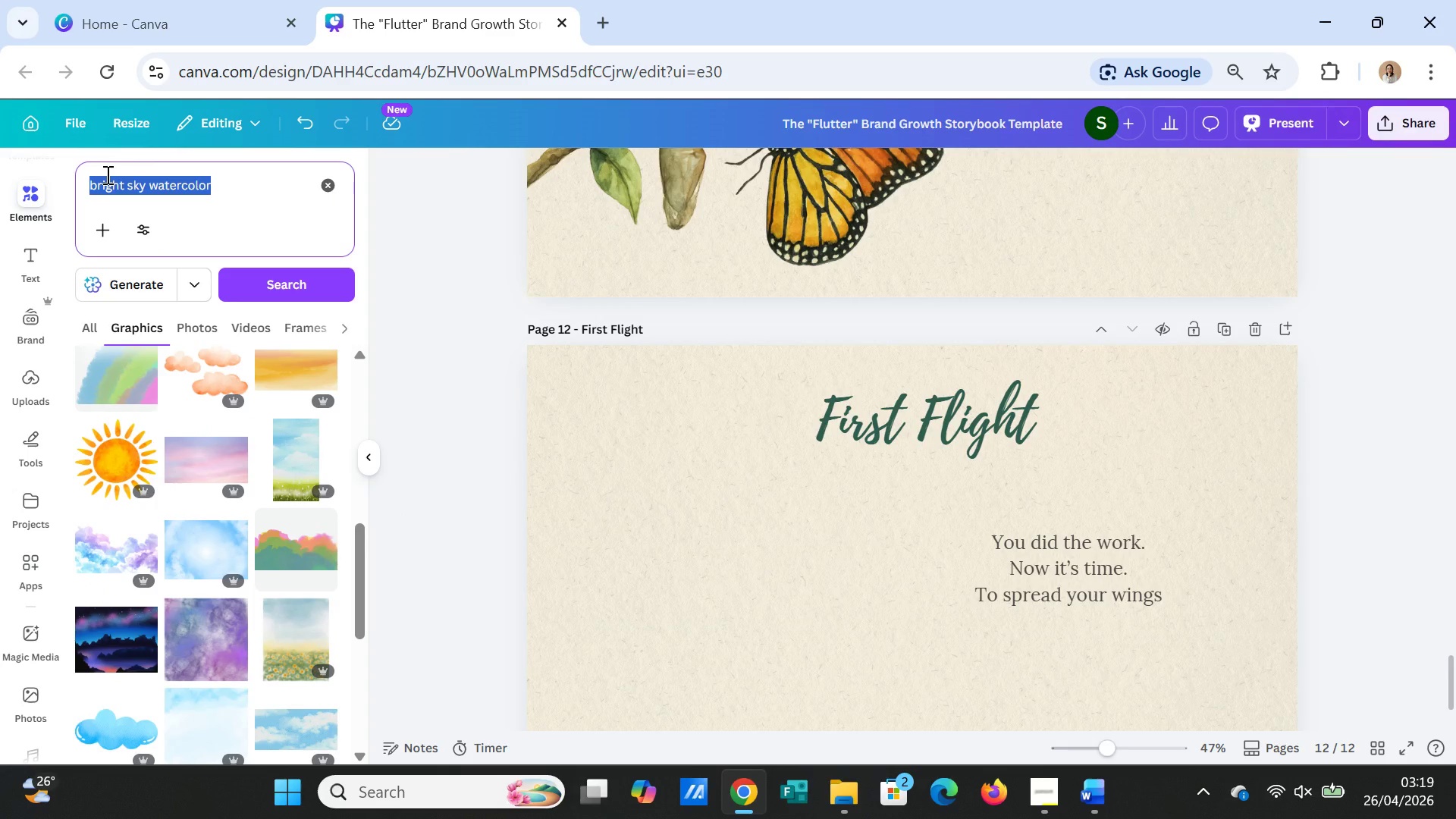 
type(butterfly on the flower)
 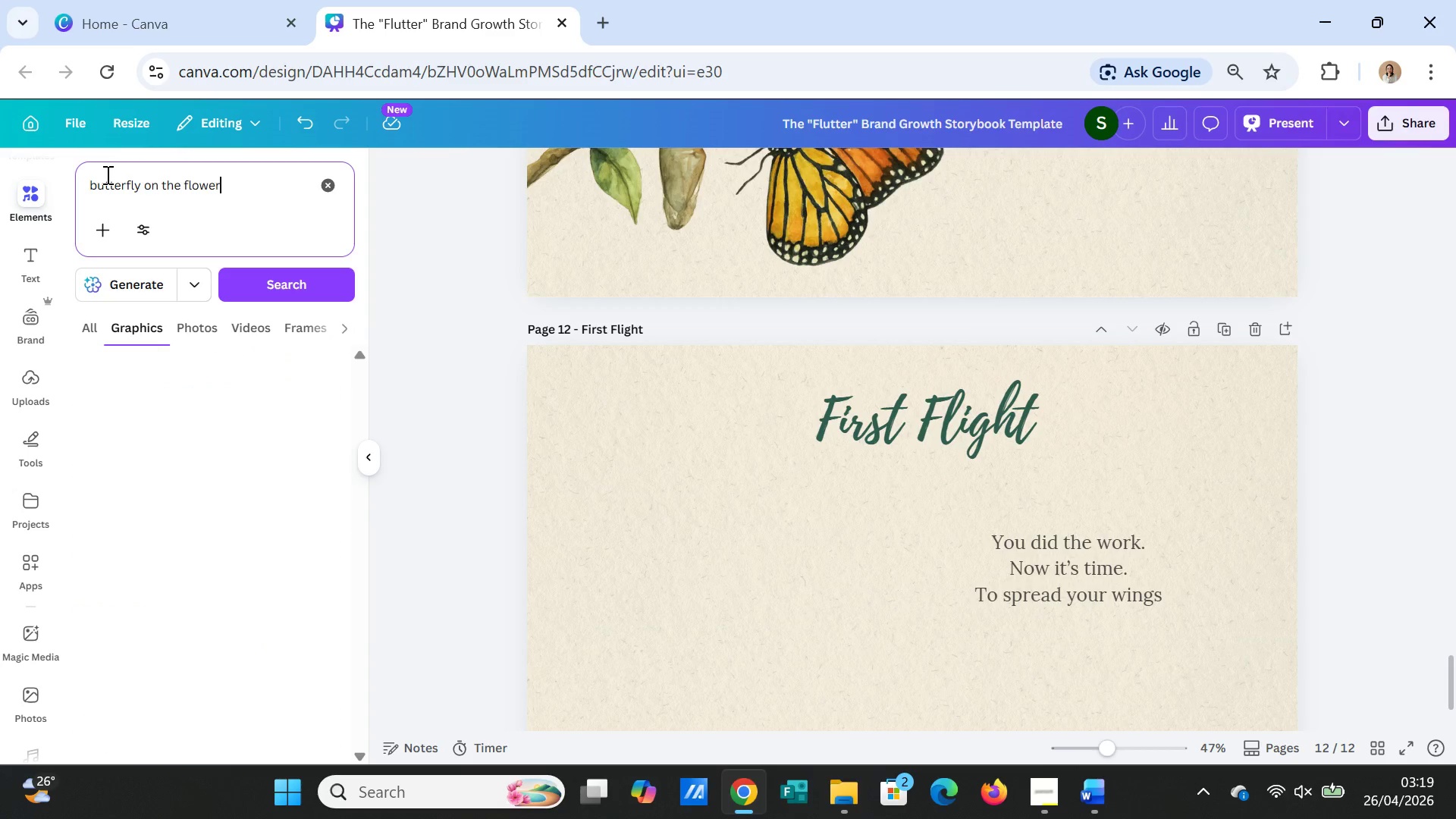 
key(Enter)
 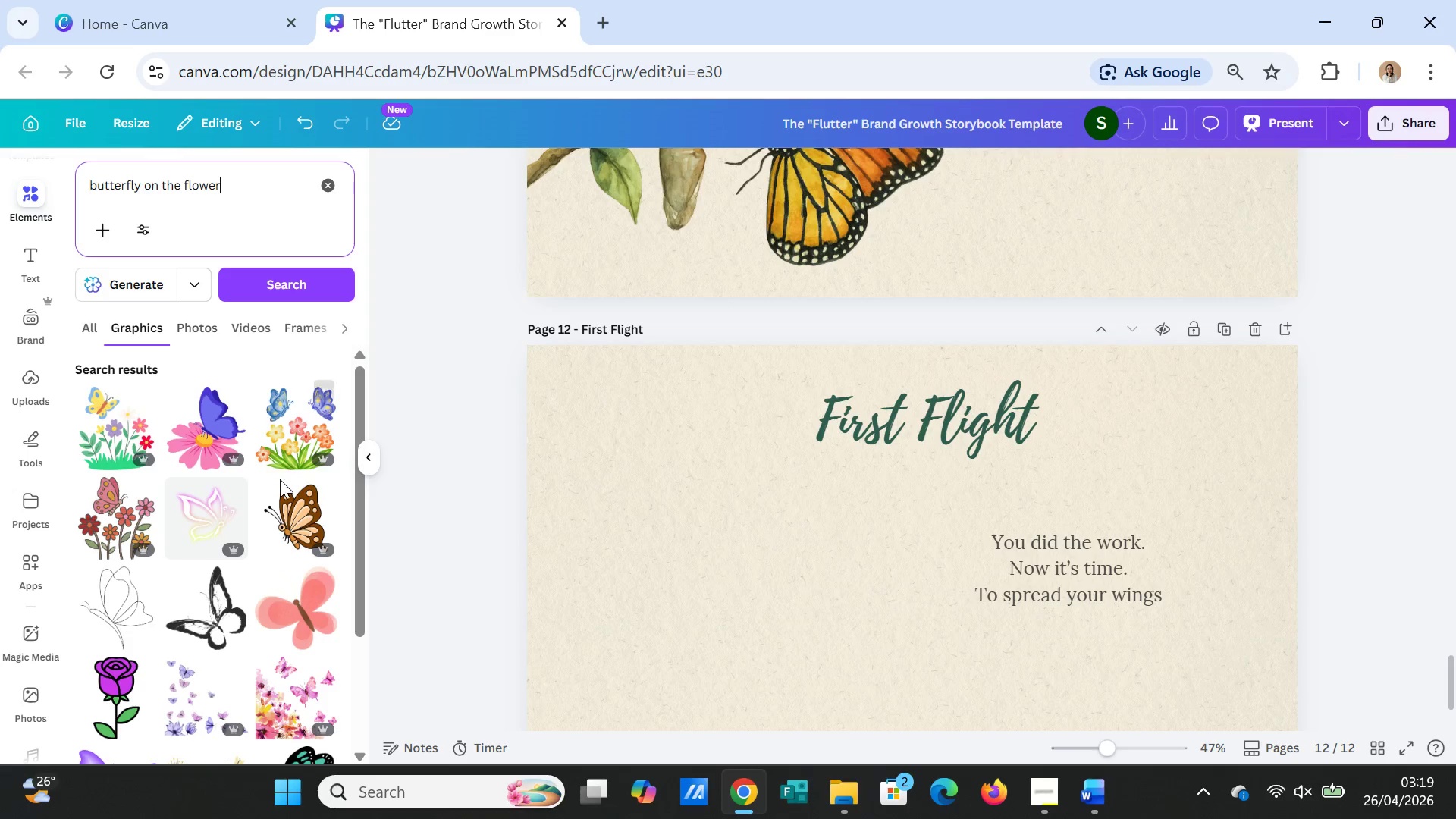 
wait(5.81)
 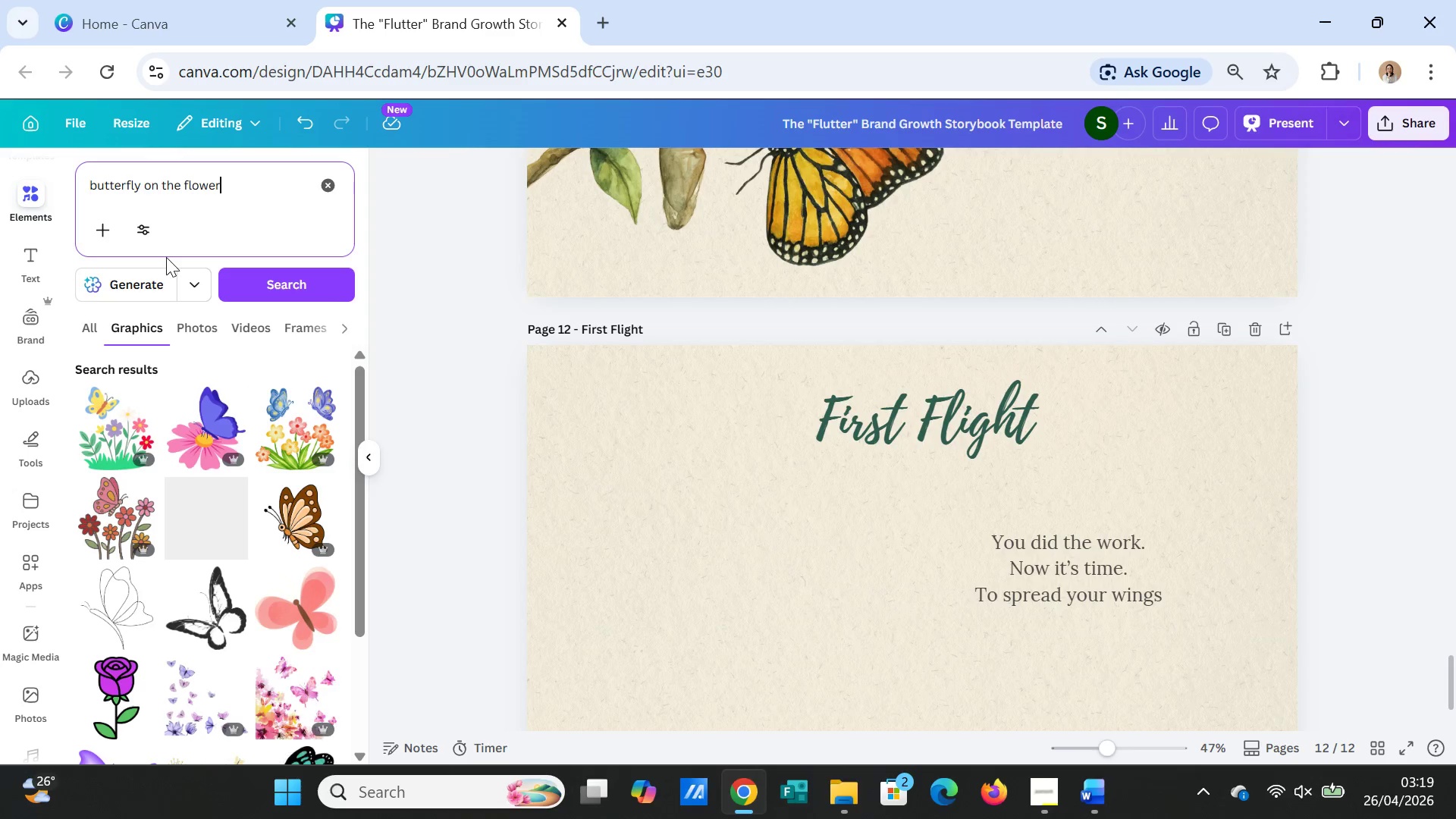 
scroll: coordinate [203, 558], scroll_direction: down, amount: 6.0
 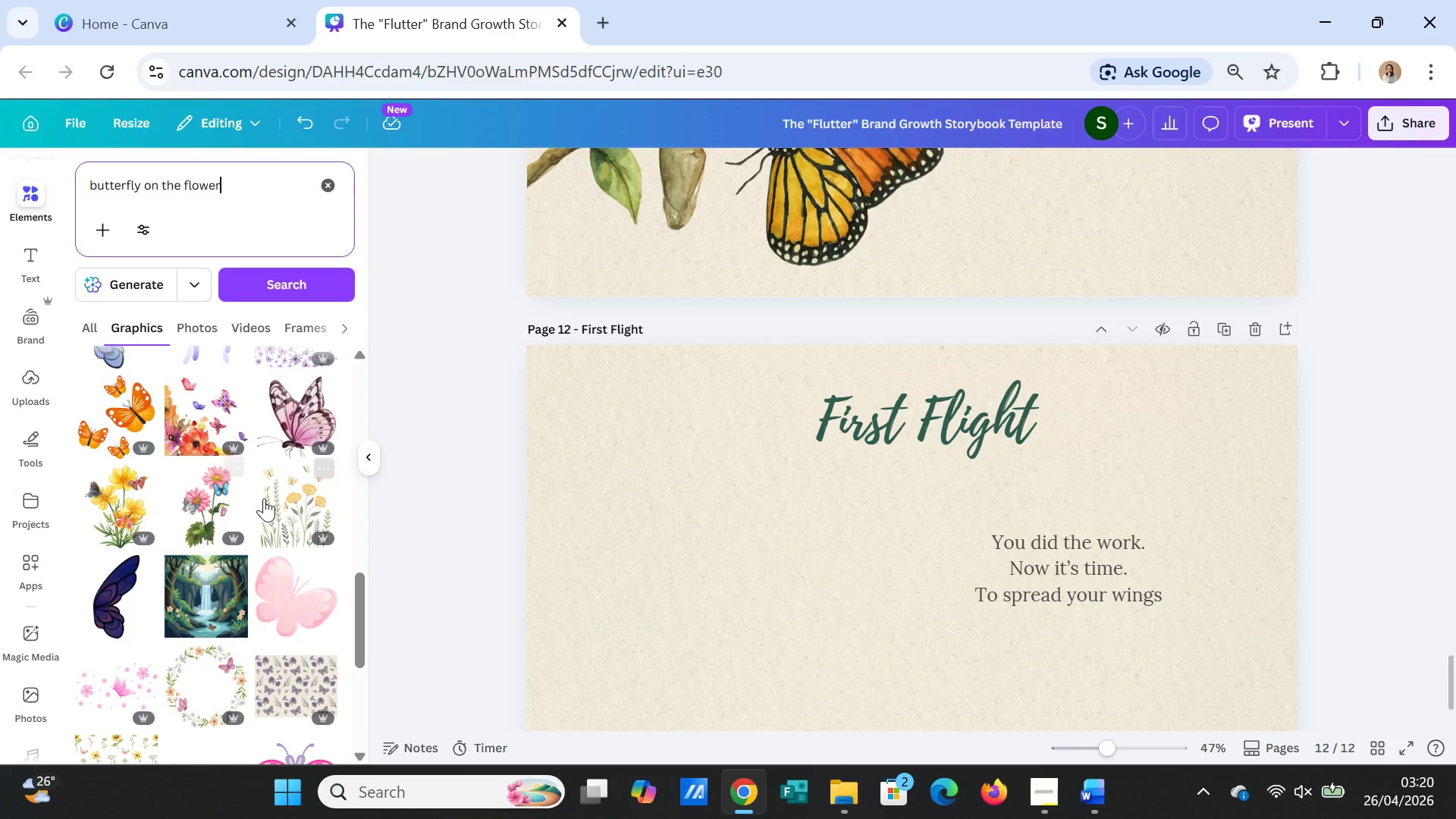 
left_click([265, 500])
 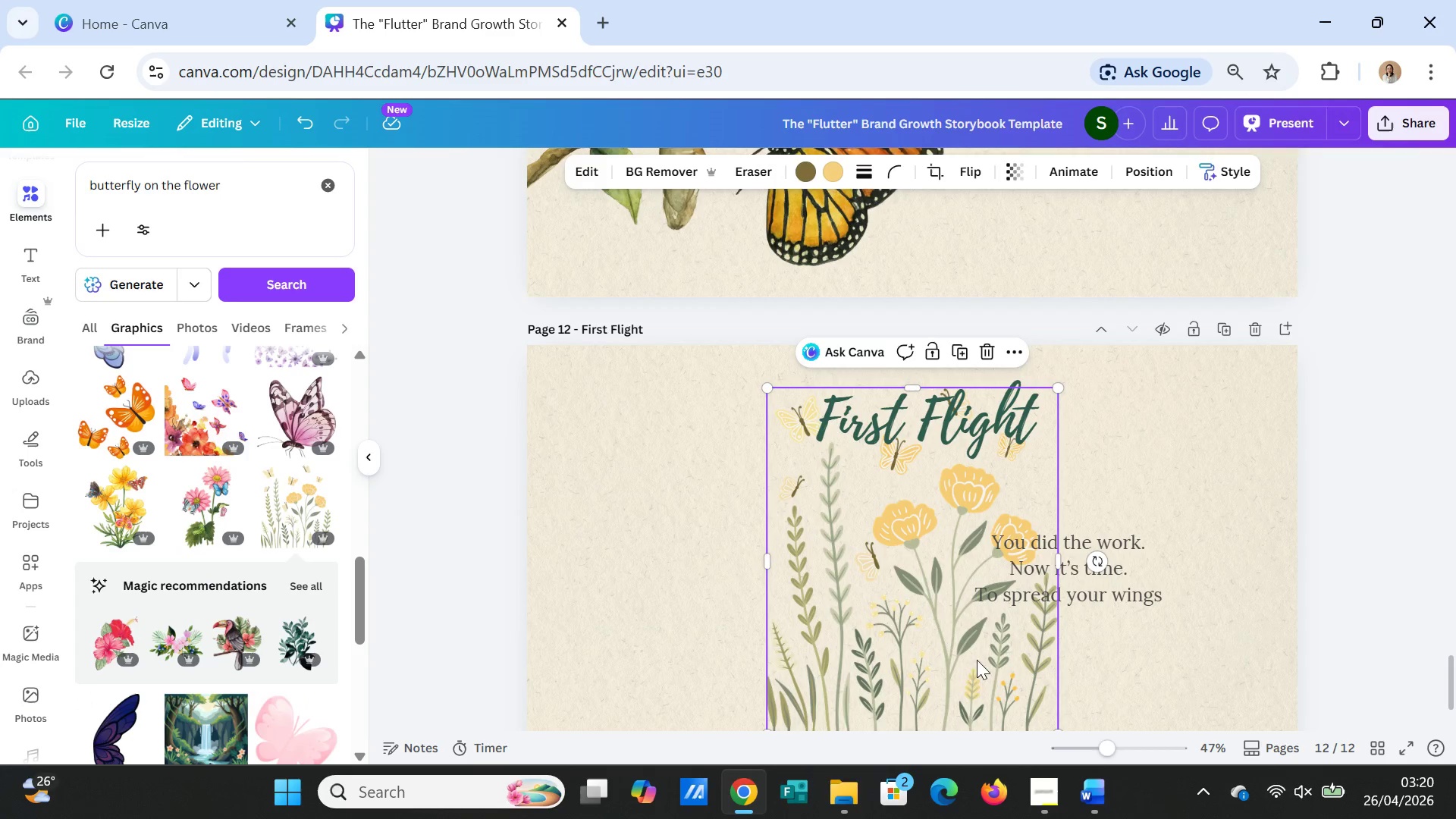 
left_click_drag(start_coordinate=[896, 621], to_coordinate=[767, 639])
 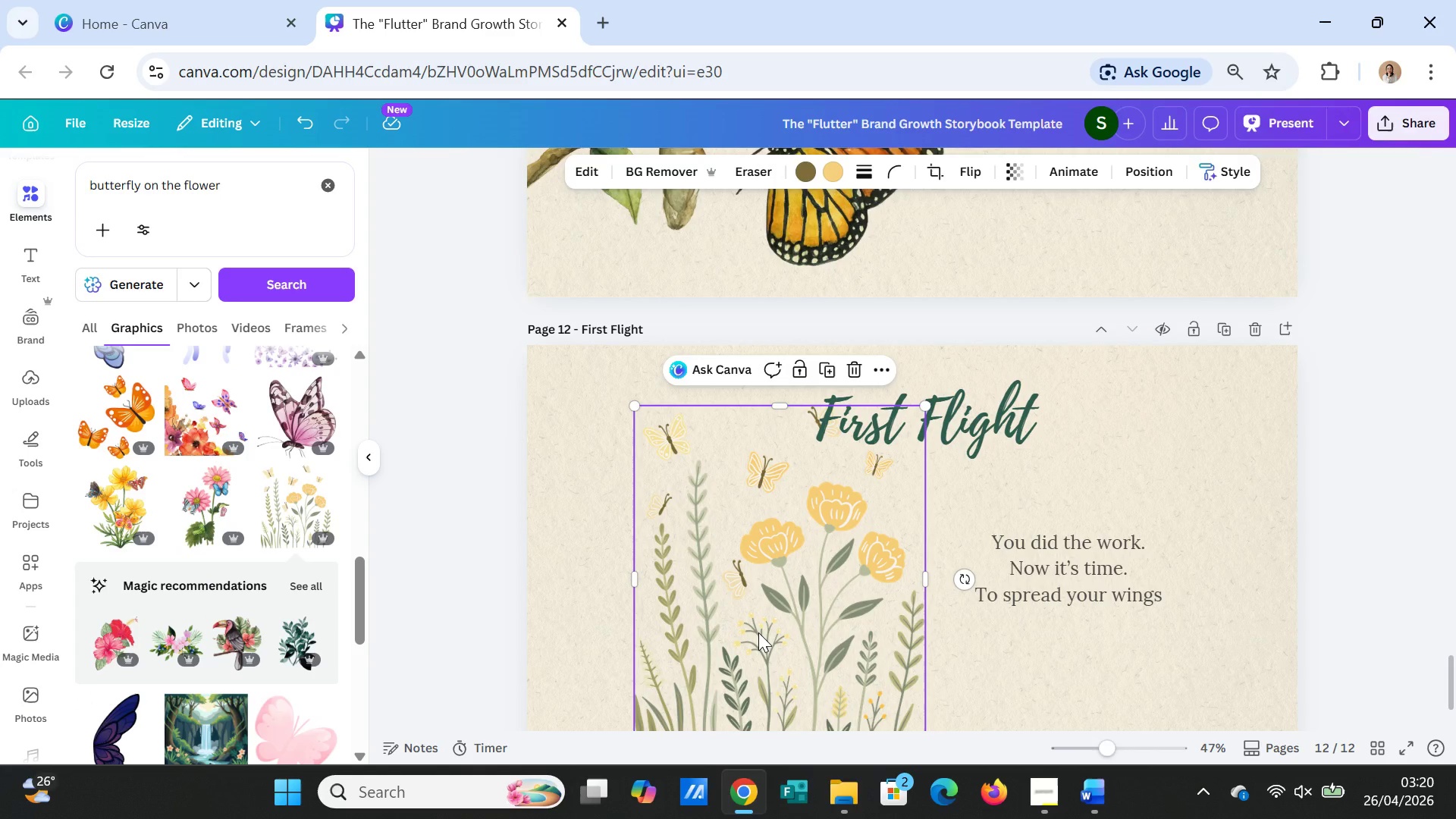 
key(Delete)
 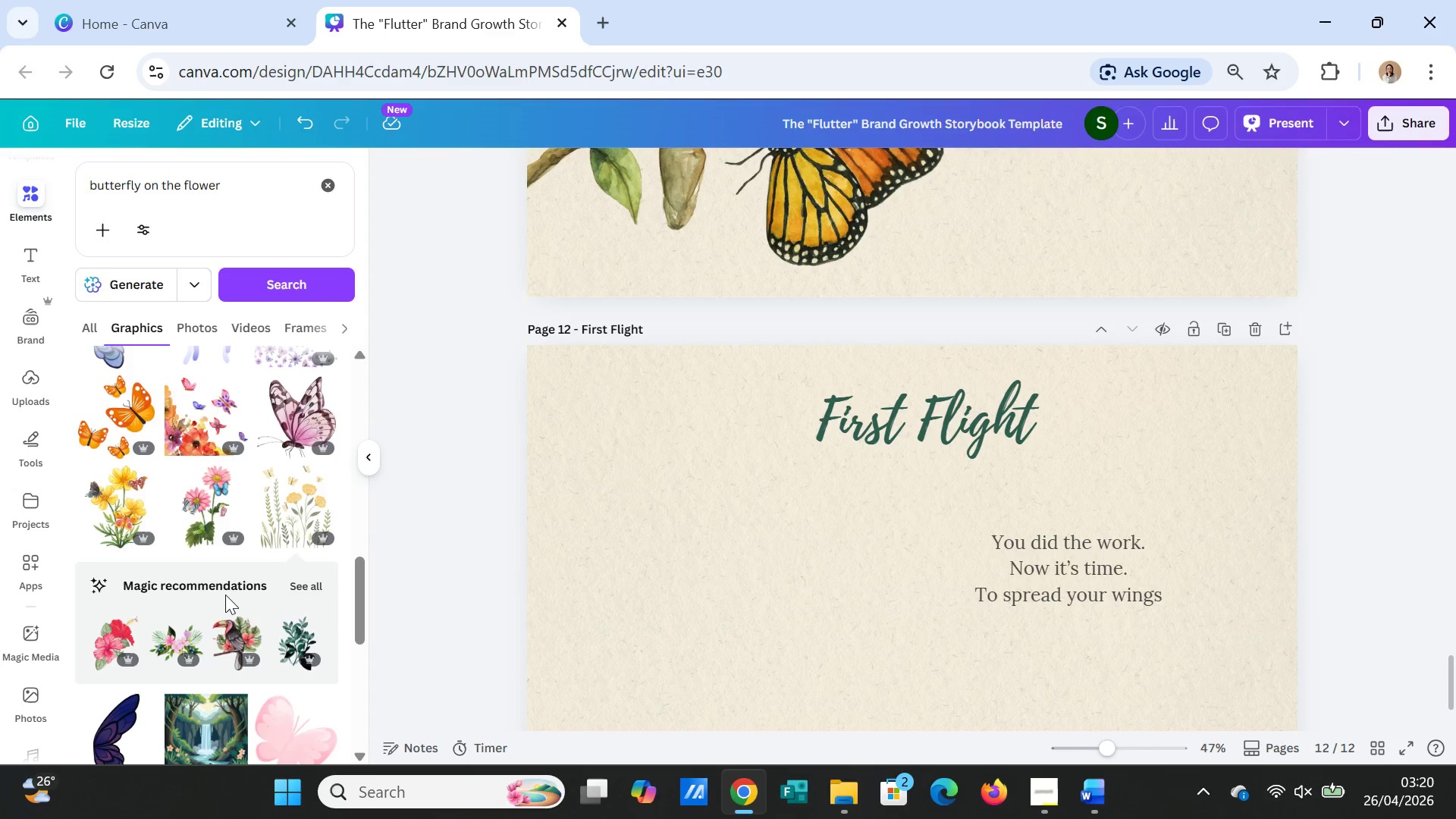 
scroll: coordinate [260, 603], scroll_direction: down, amount: 4.0
 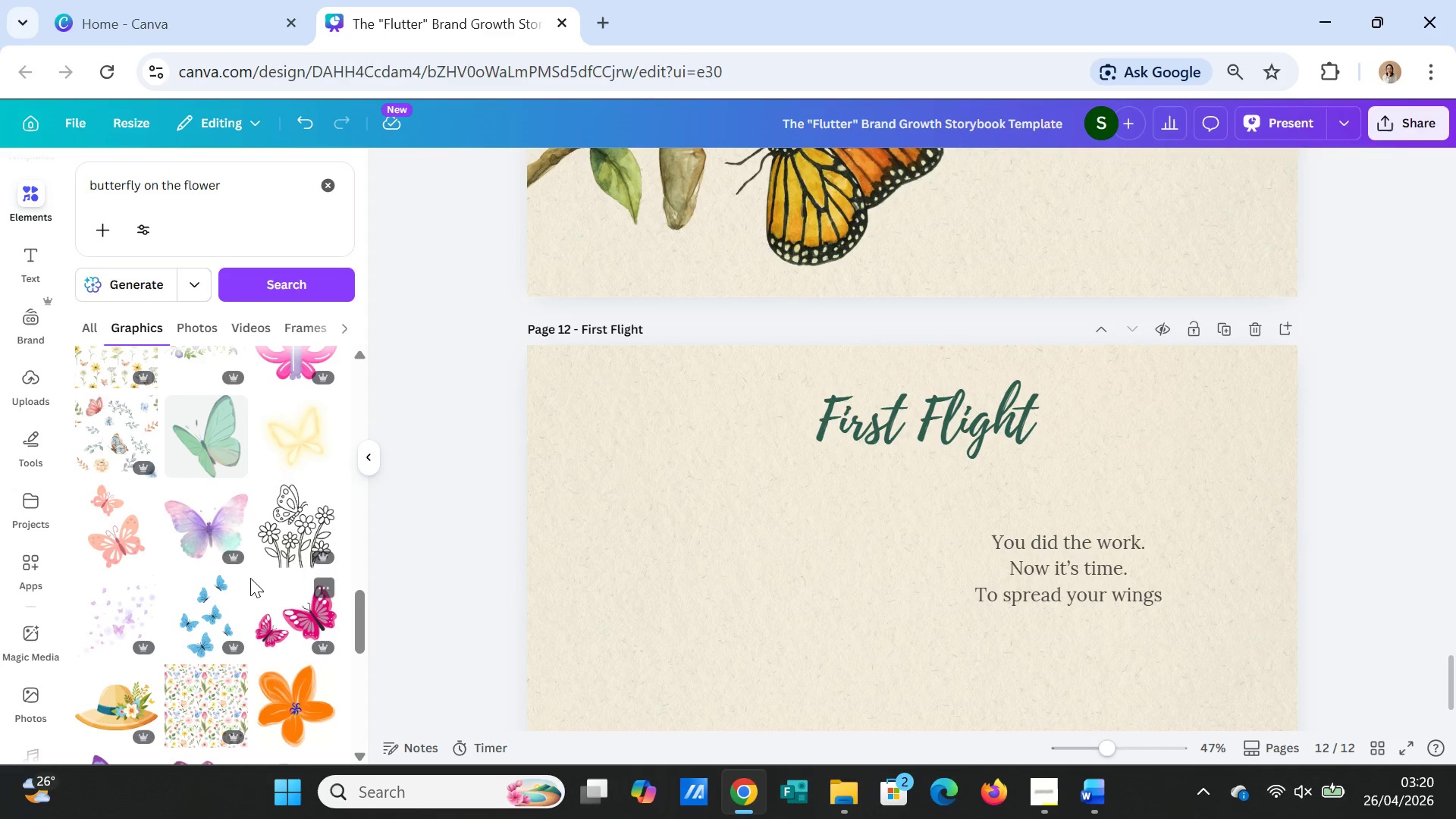 
left_click([196, 532])
 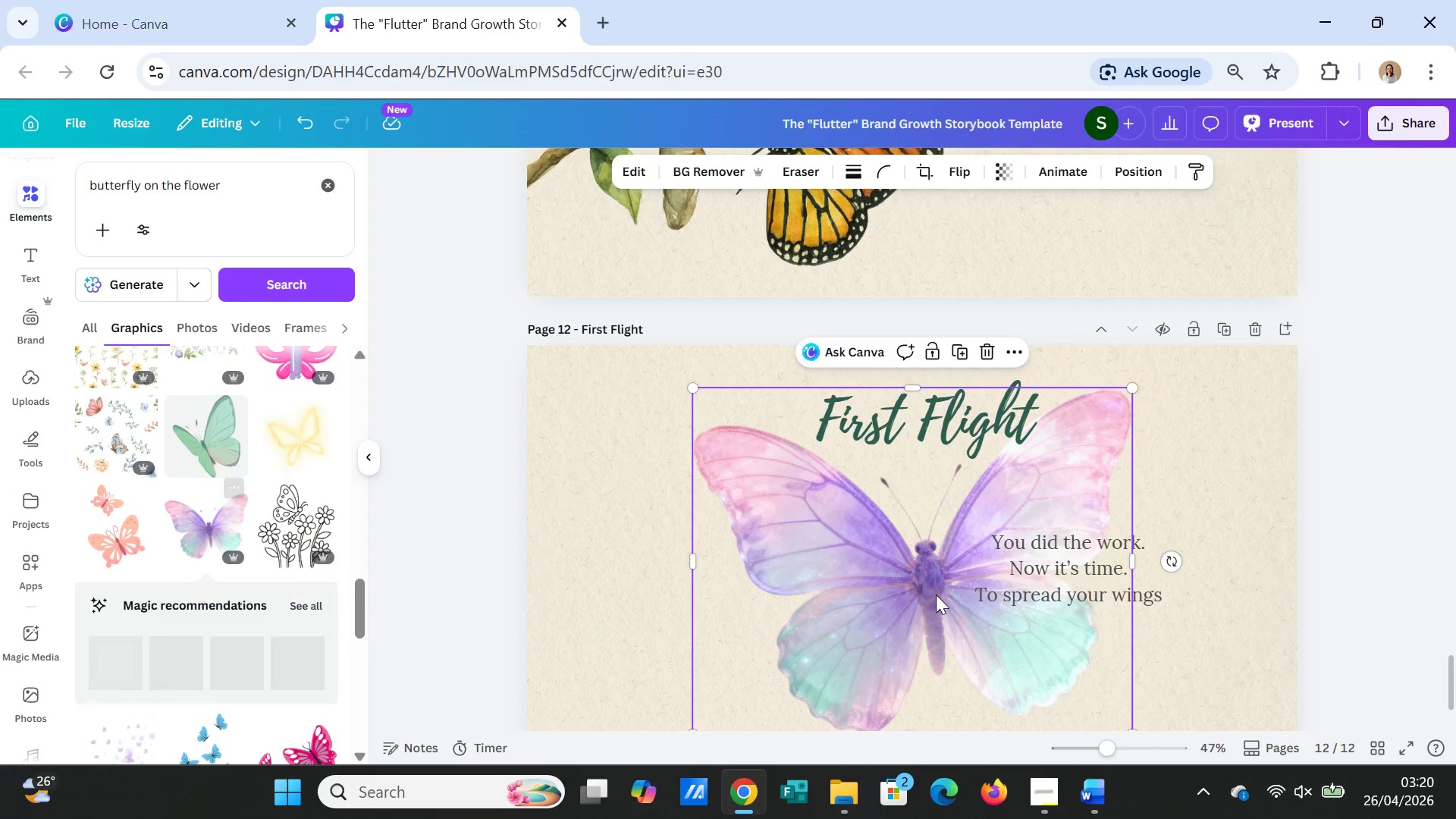 
left_click([944, 607])
 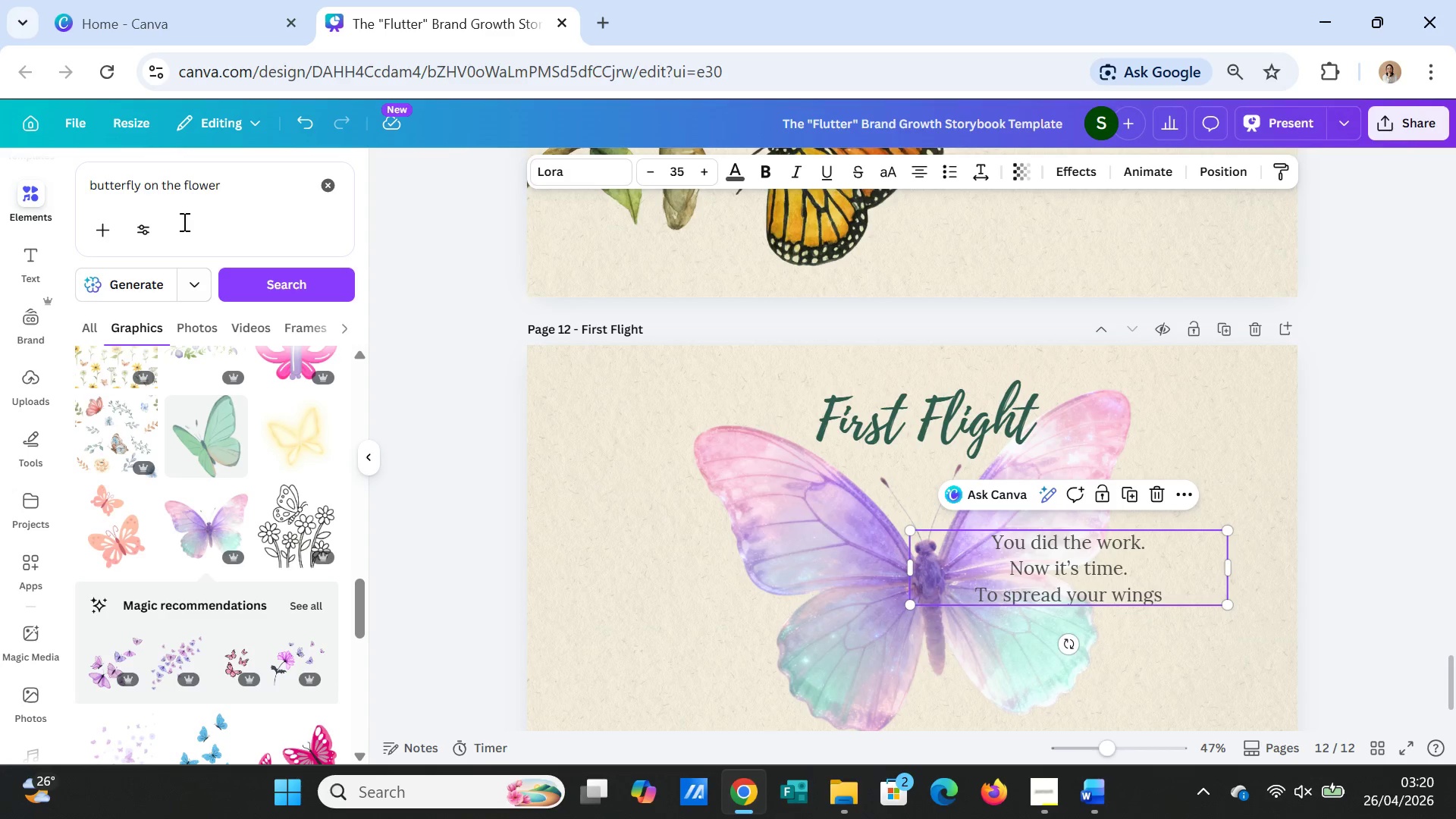 
left_click([231, 187])
 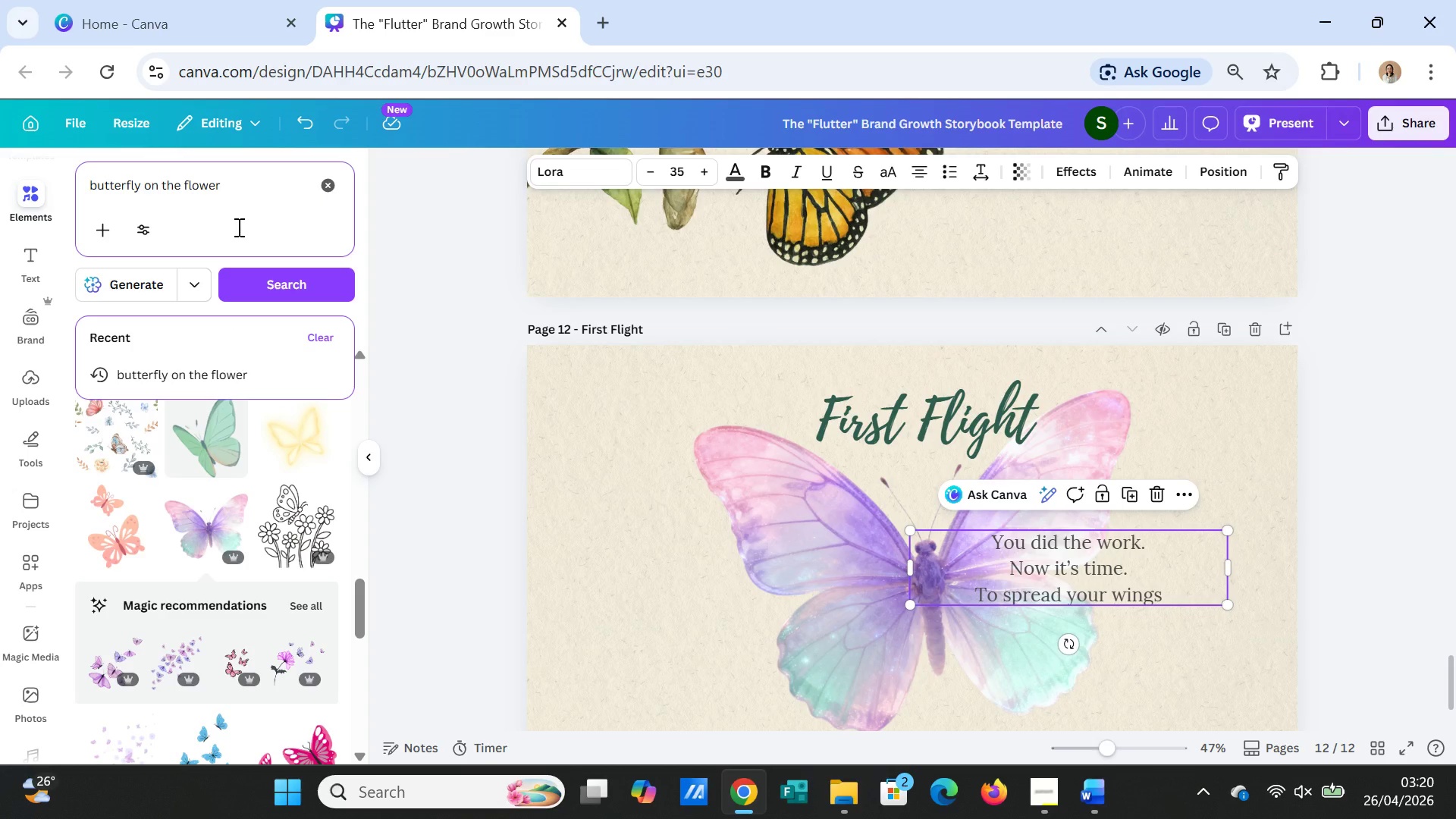 
type( watercolor)
 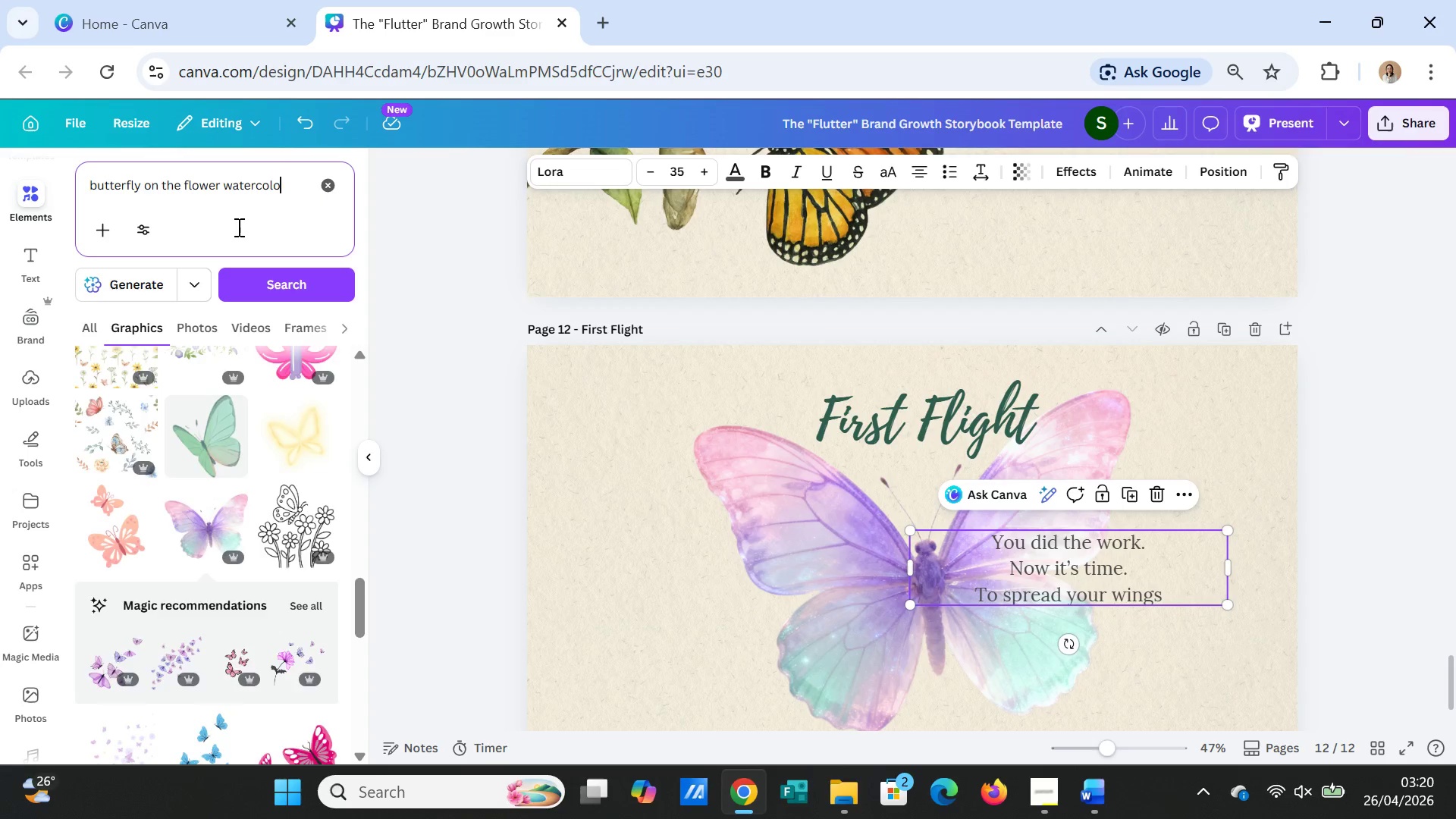 
key(Enter)
 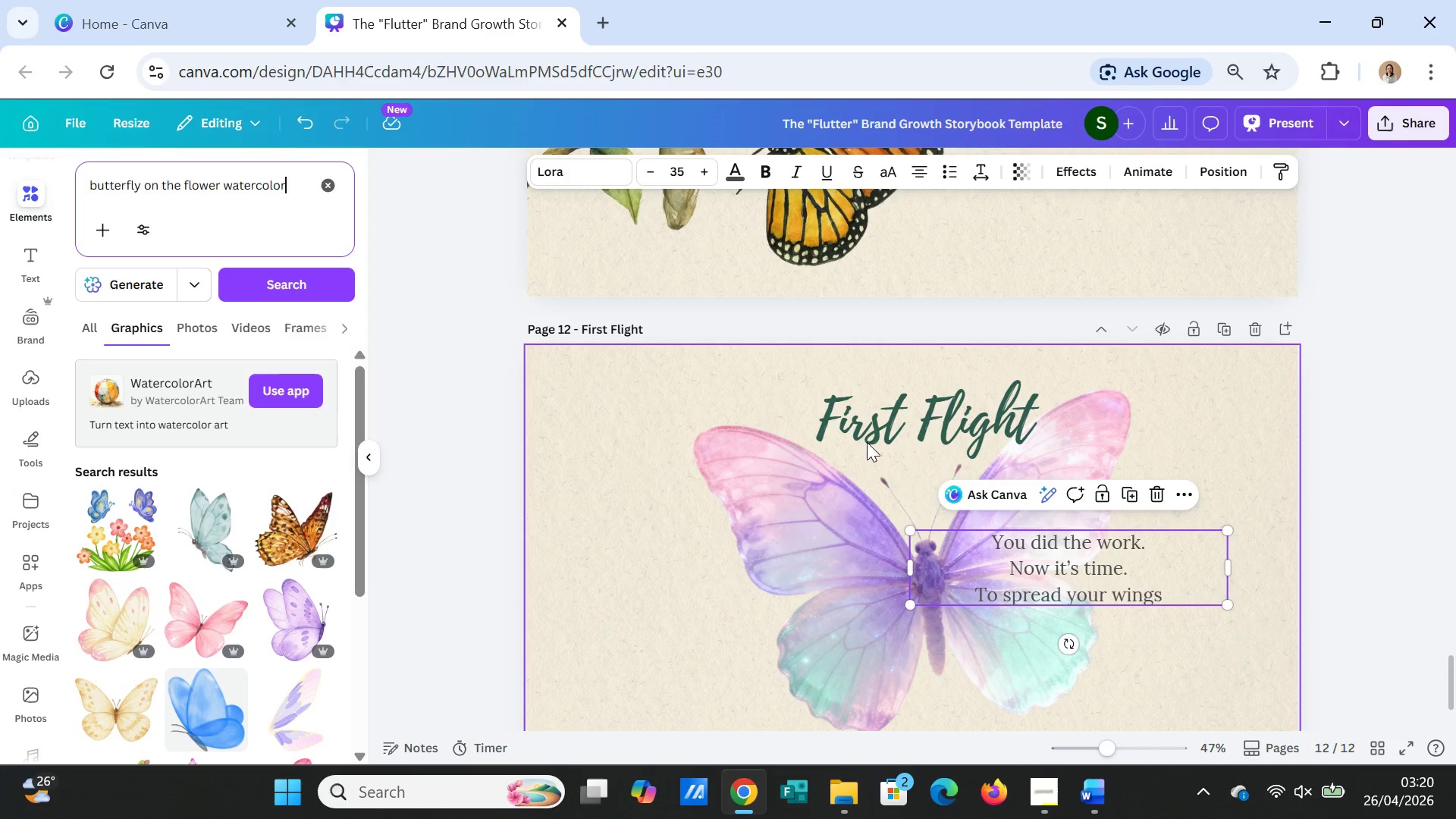 
left_click([794, 535])
 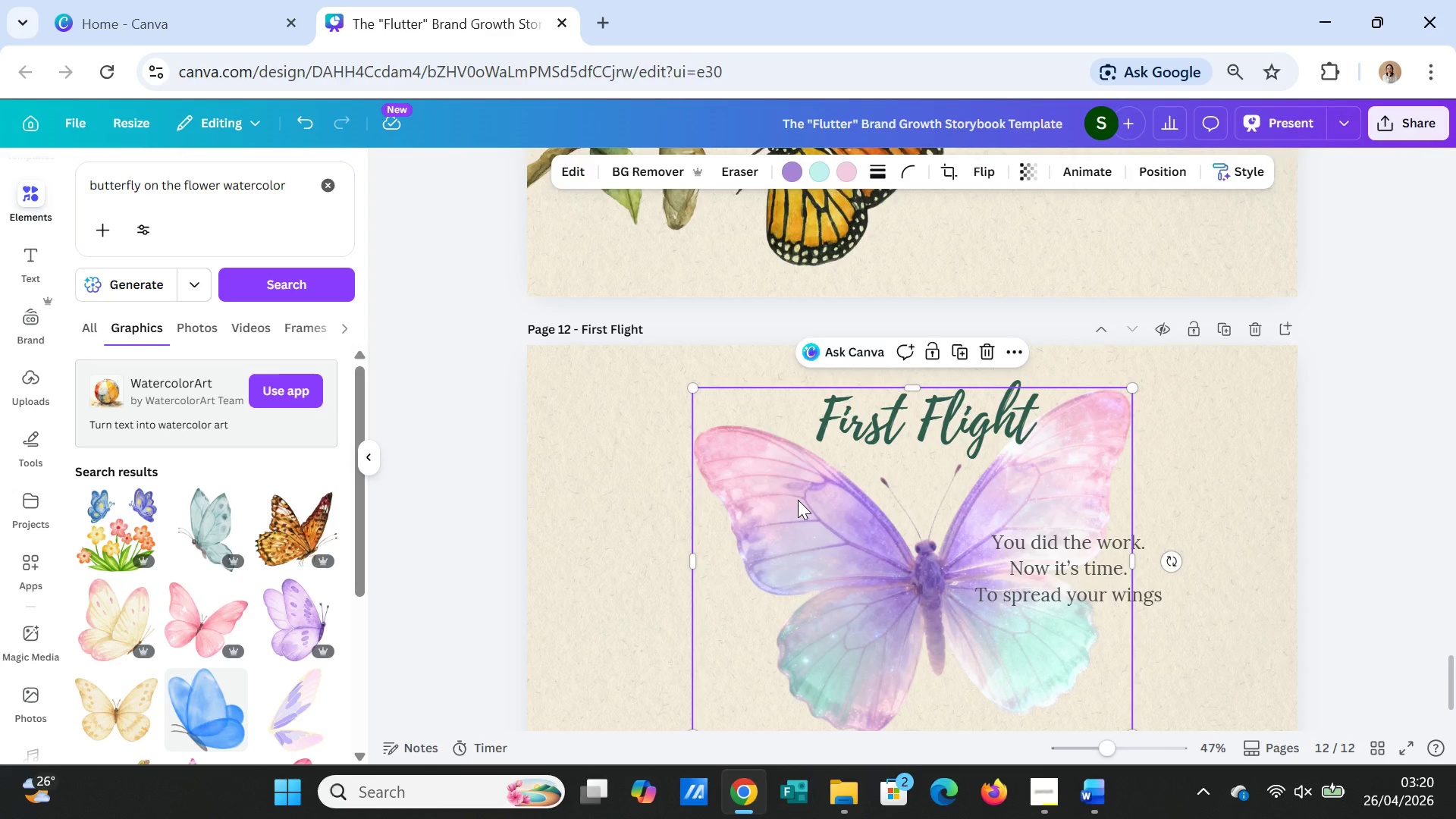 
key(Delete)
 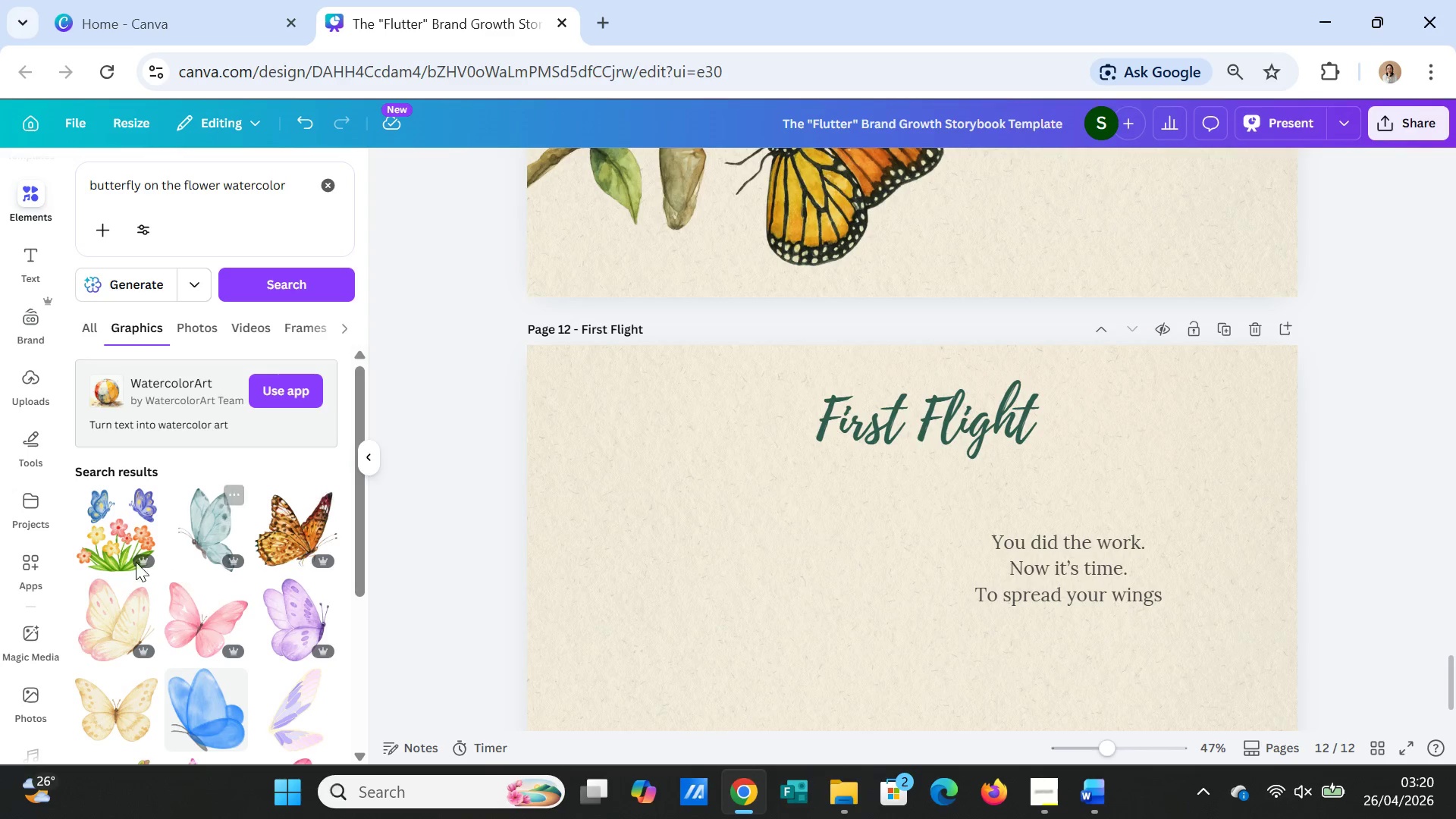 
left_click([127, 542])
 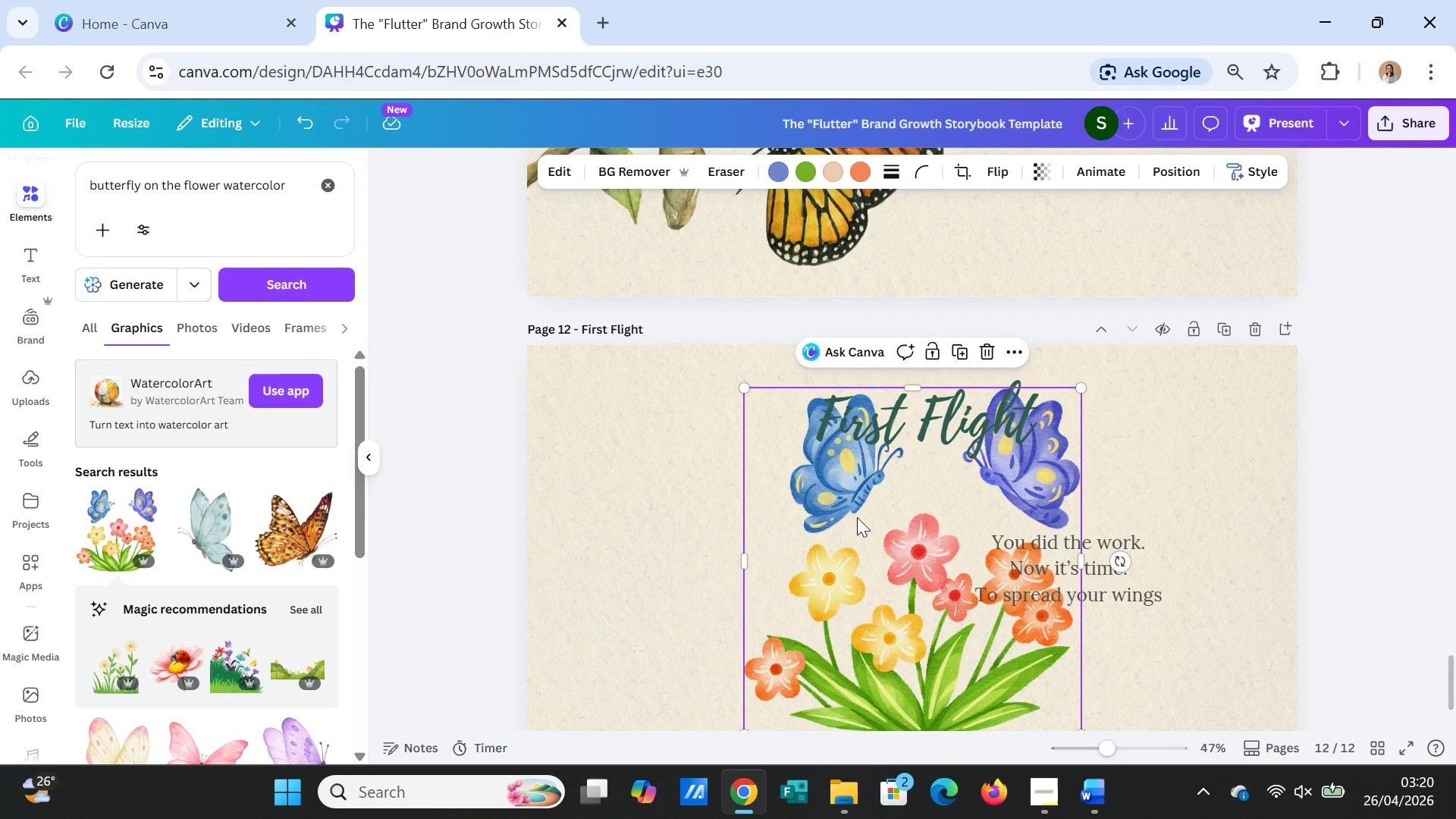 
key(Delete)
 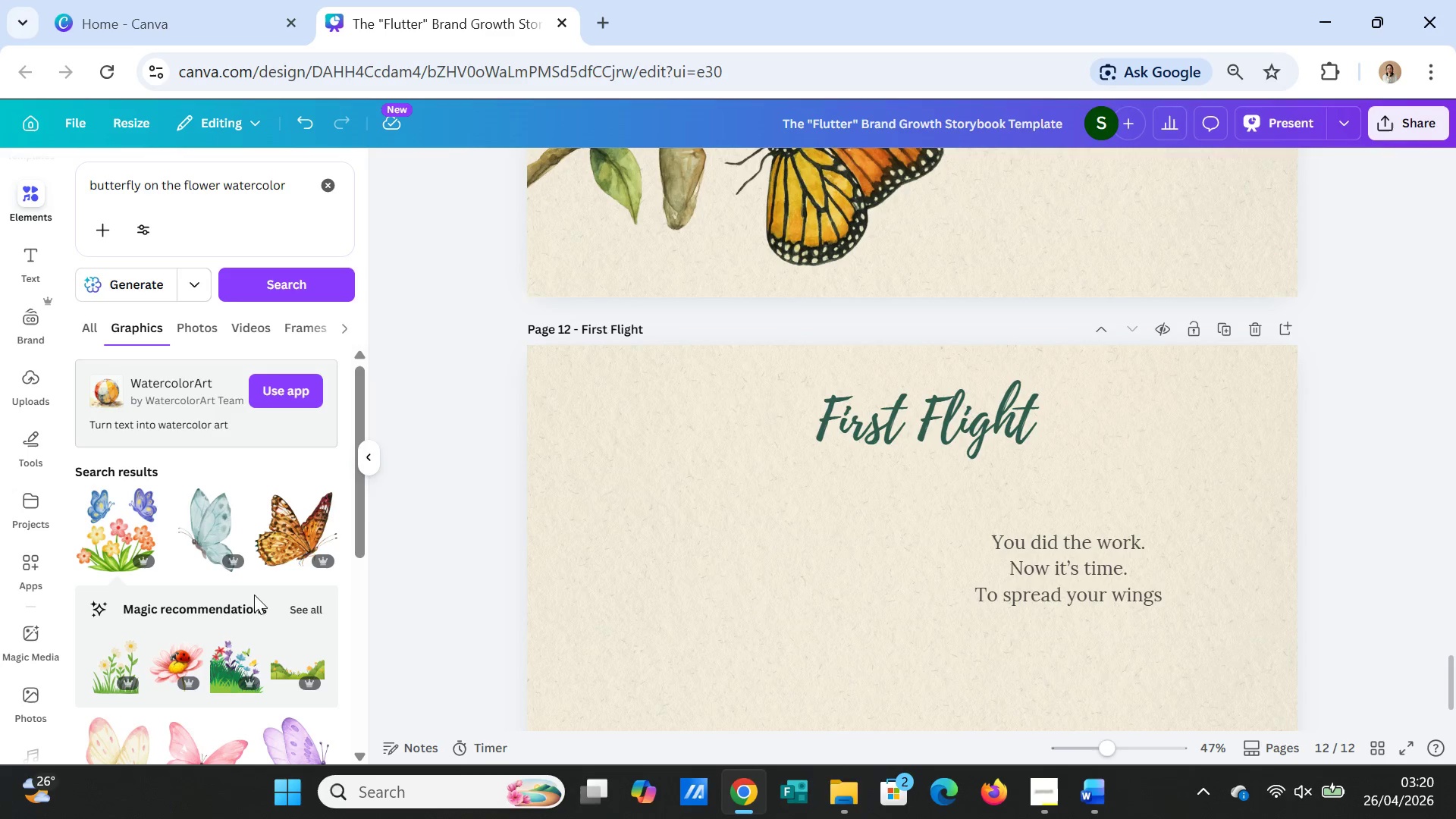 
scroll: coordinate [233, 601], scroll_direction: down, amount: 1.0
 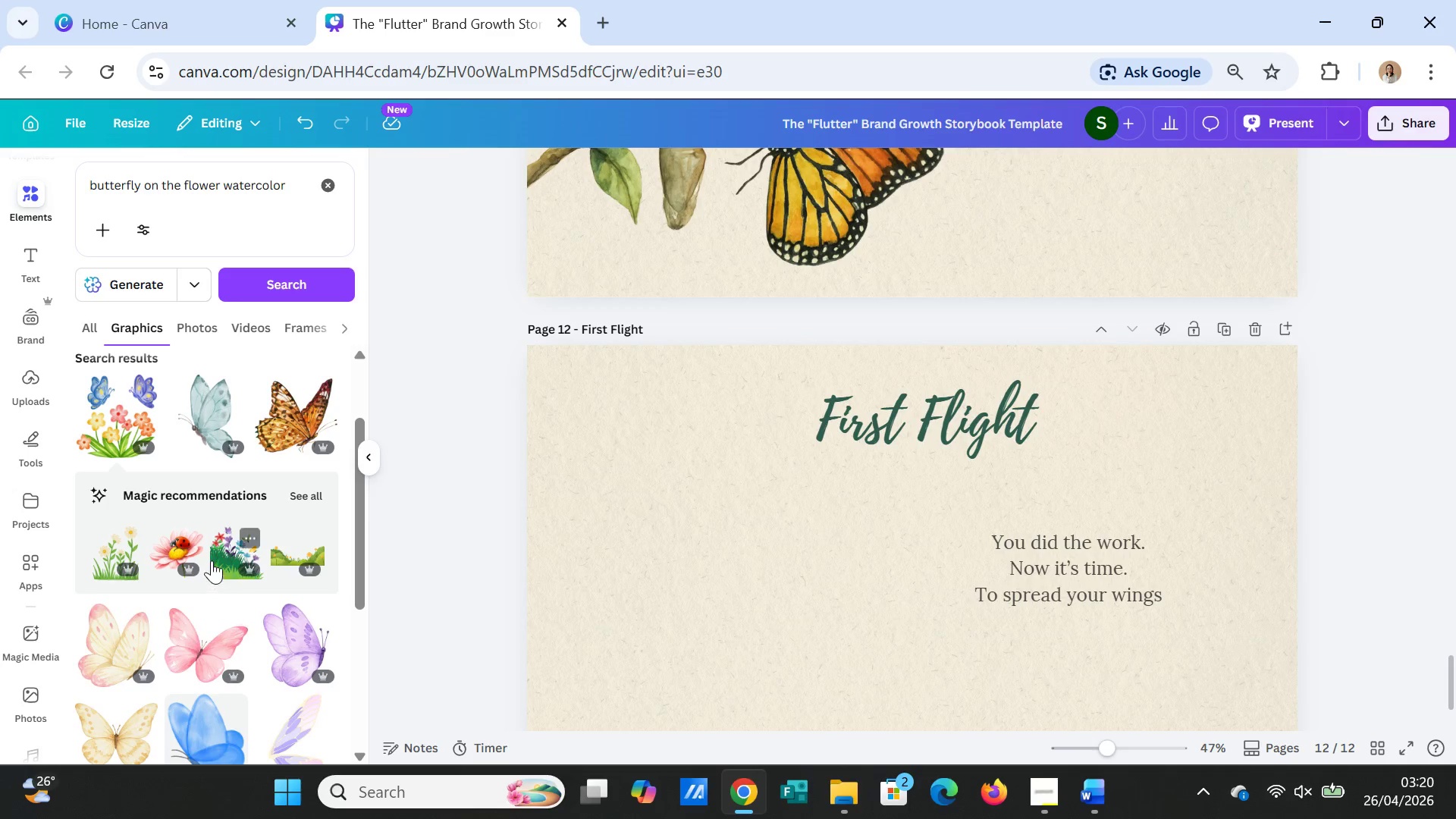 
left_click([212, 559])
 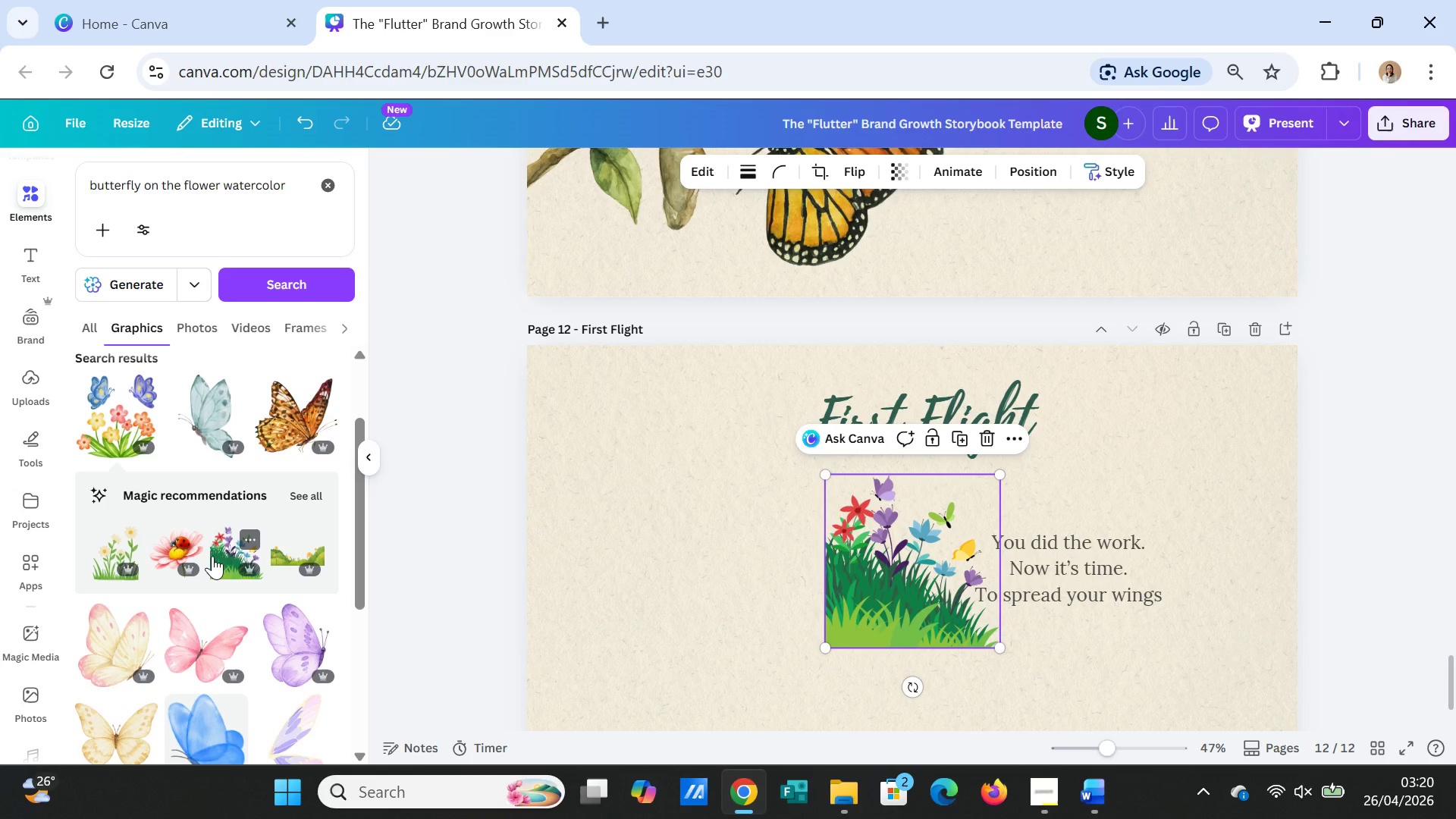 
key(Delete)
 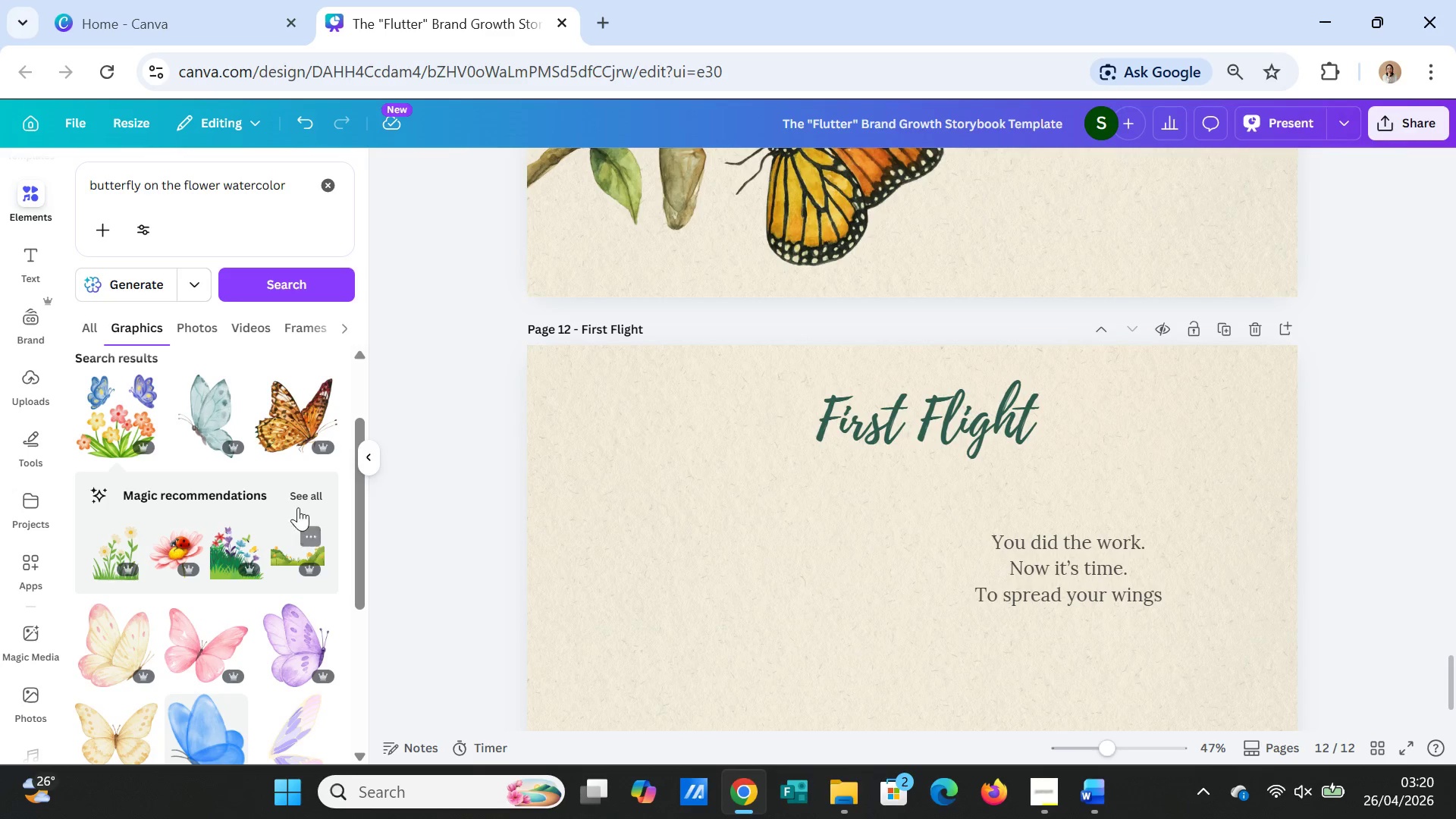 
left_click([298, 497])
 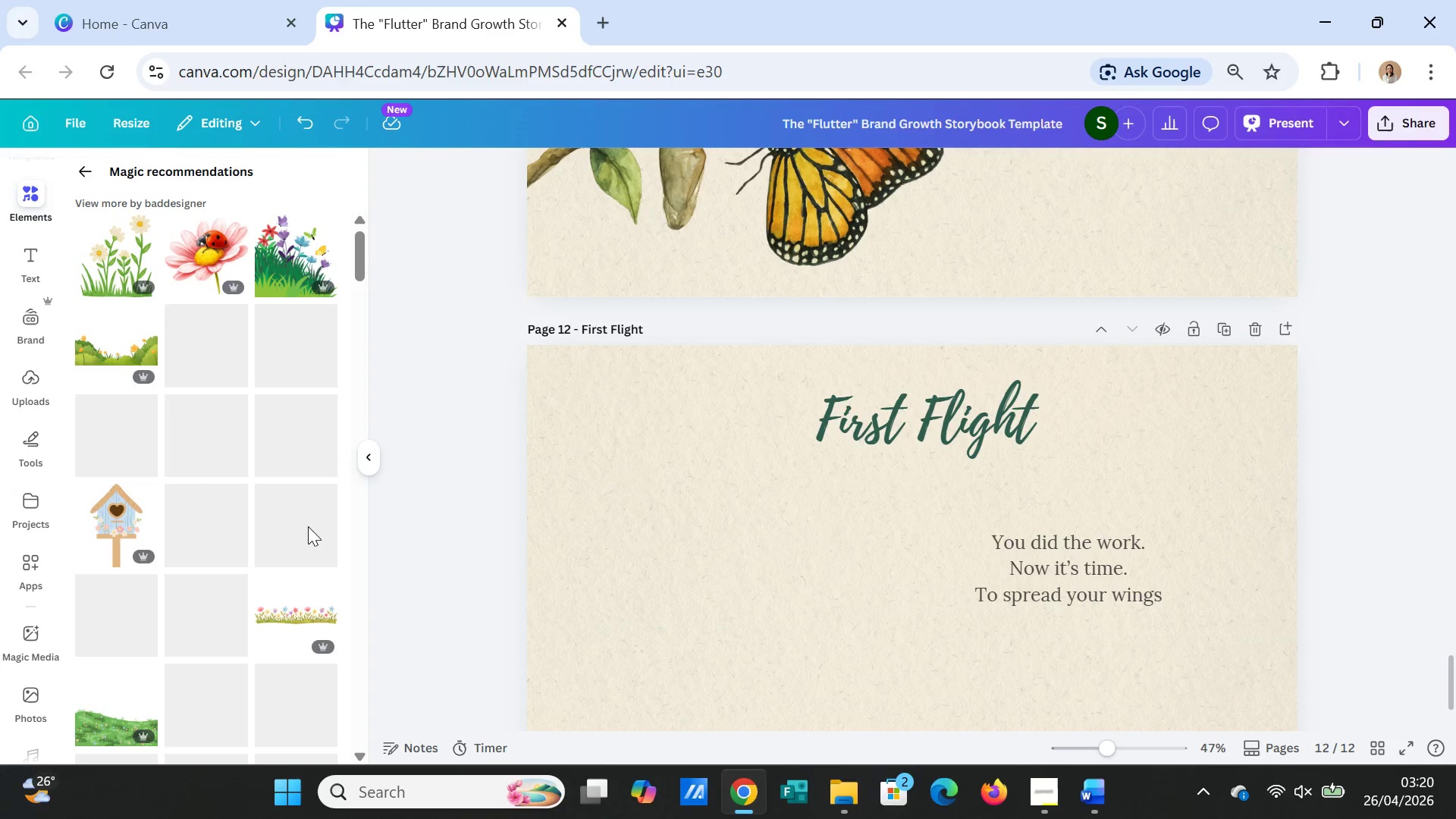 
mouse_move([318, 556])
 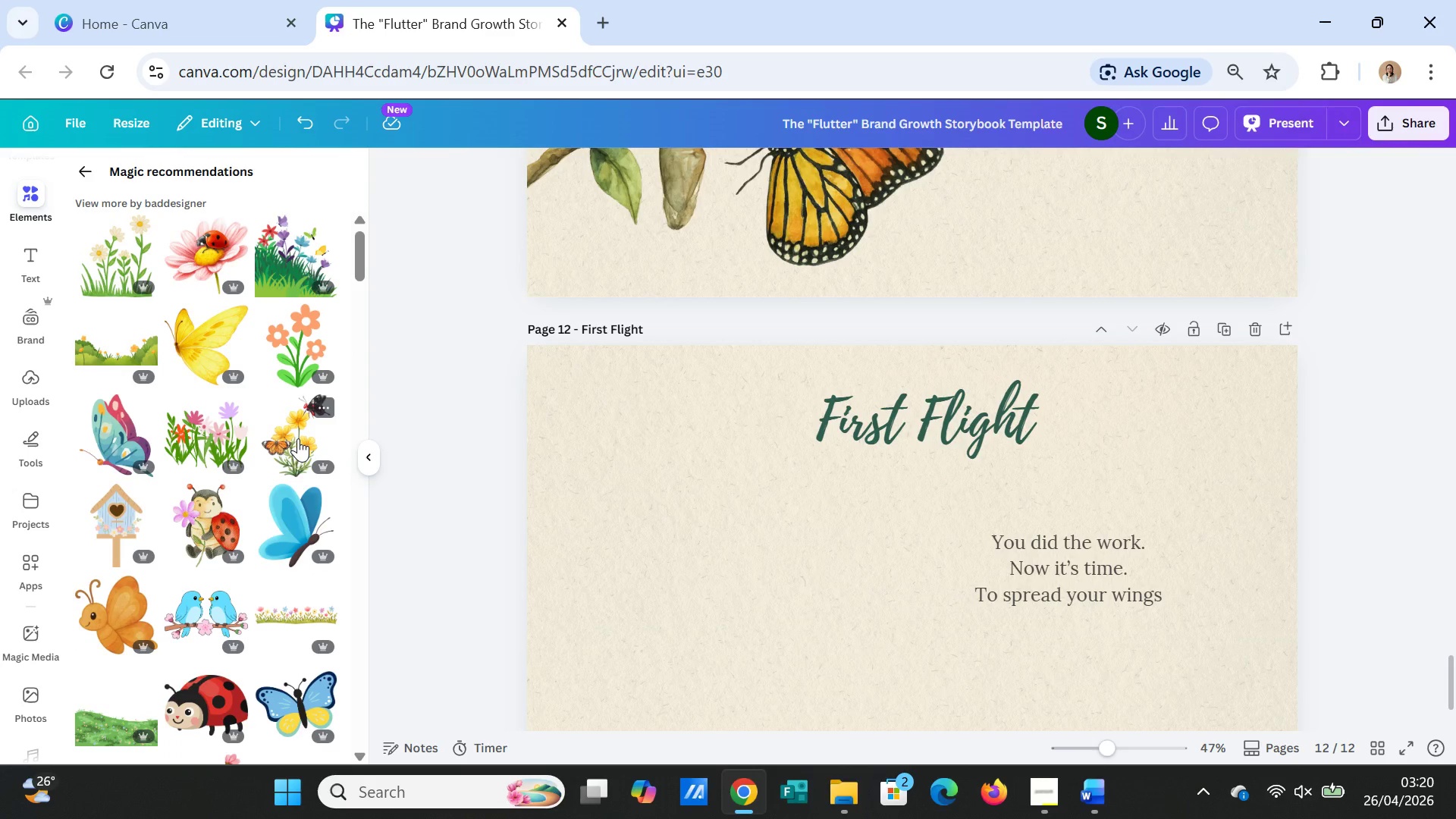 
left_click([298, 438])
 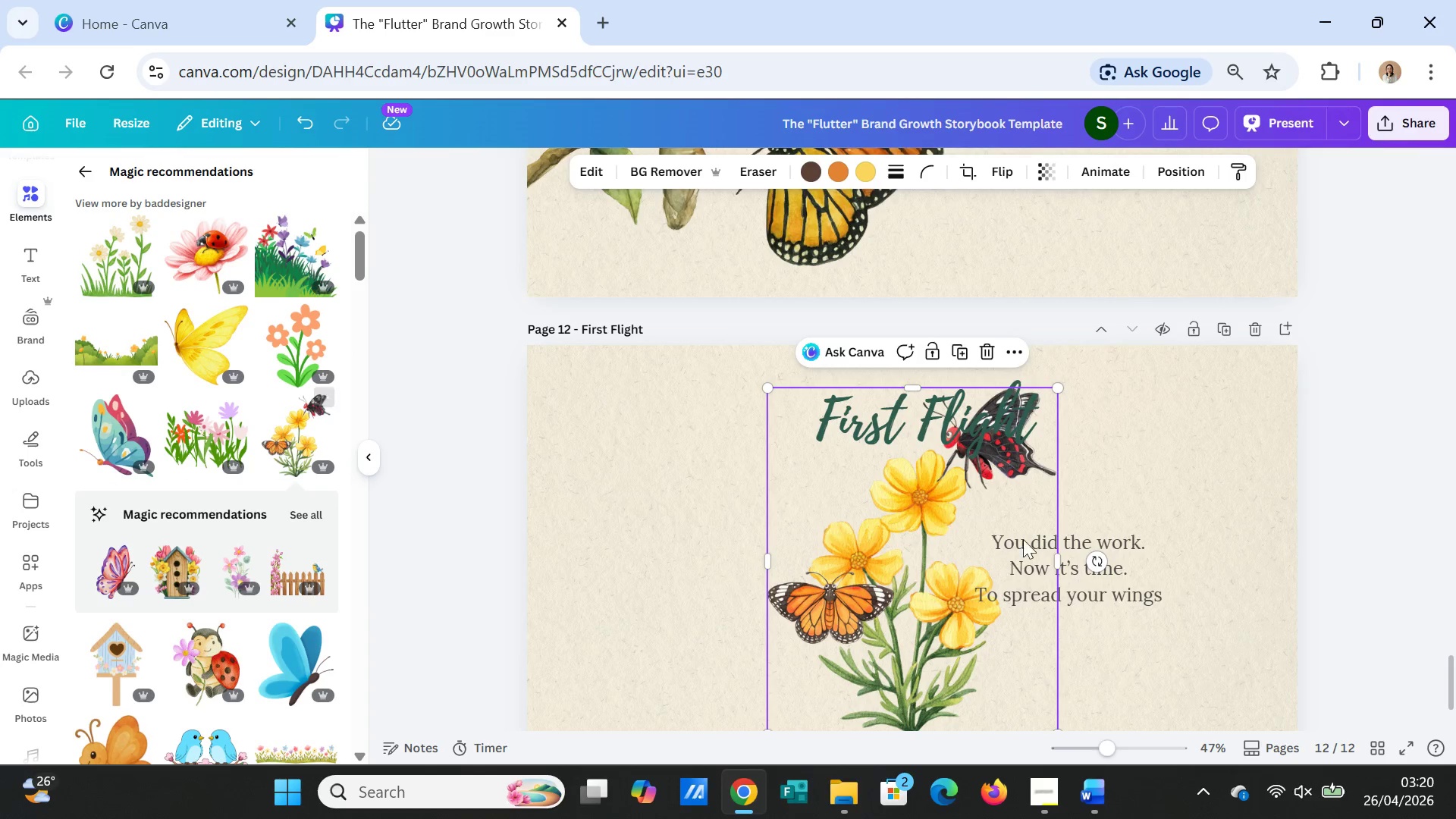 
scroll: coordinate [1091, 598], scroll_direction: down, amount: 1.0
 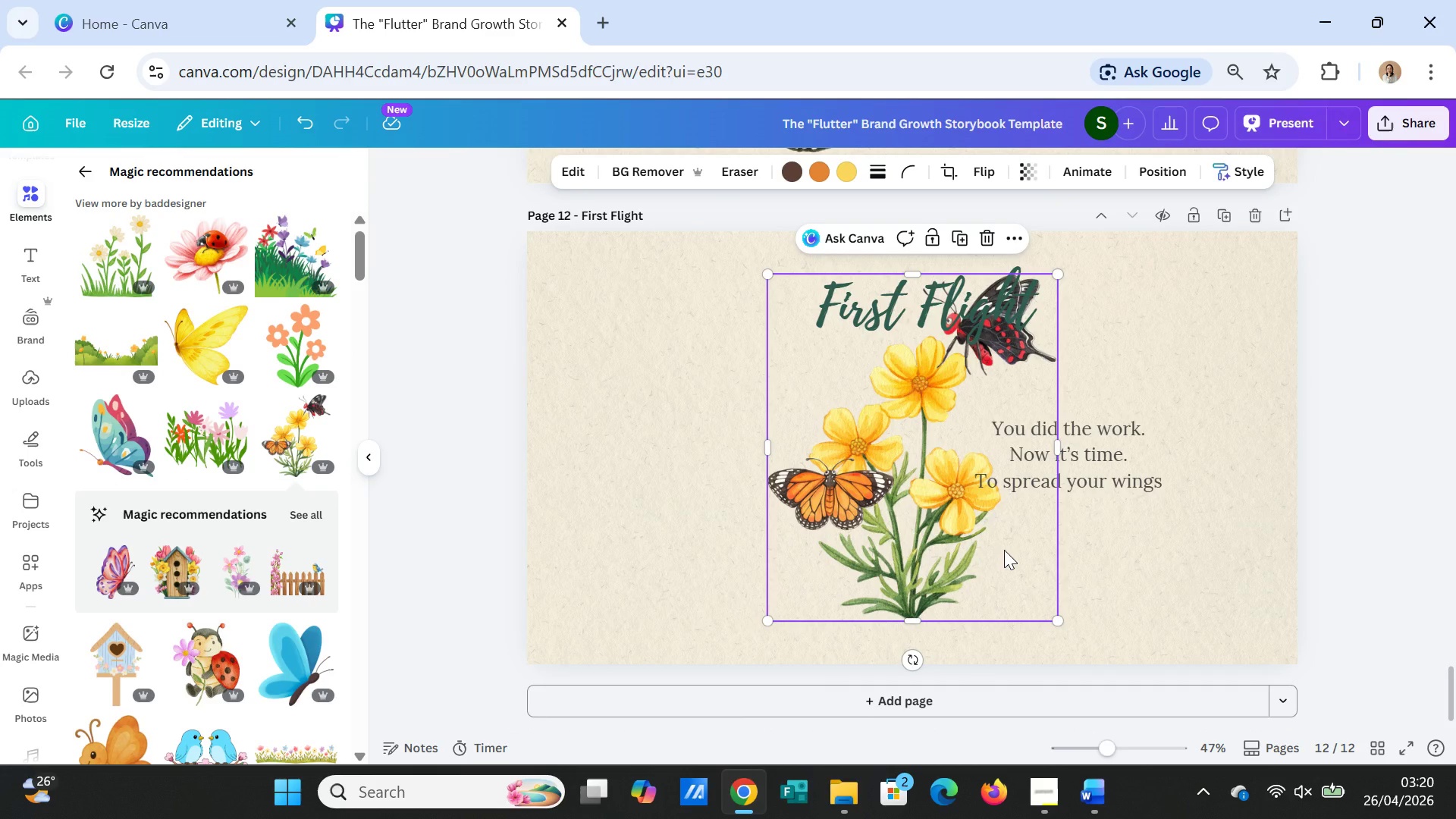 
key(Delete)
 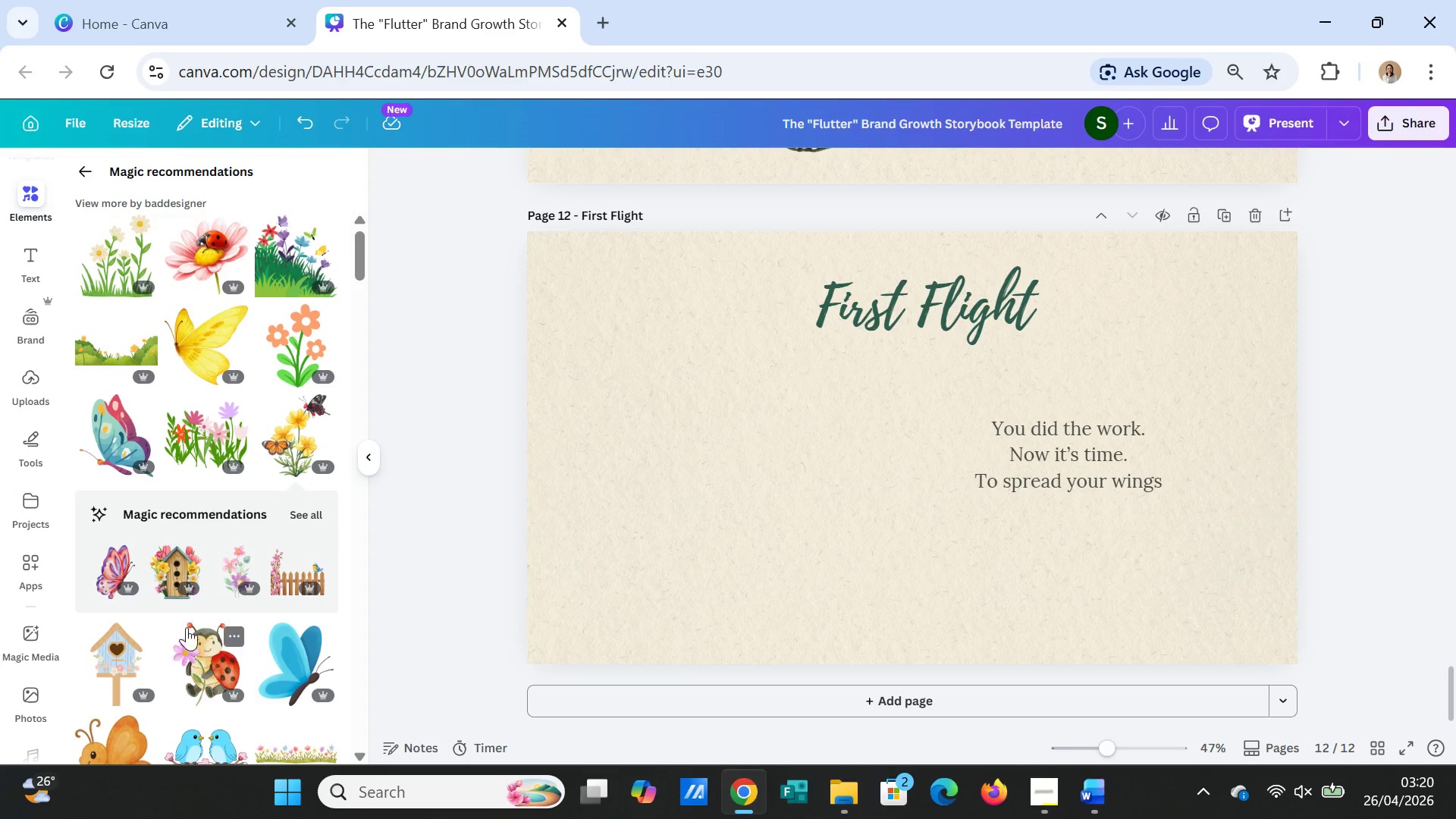 
left_click([193, 444])
 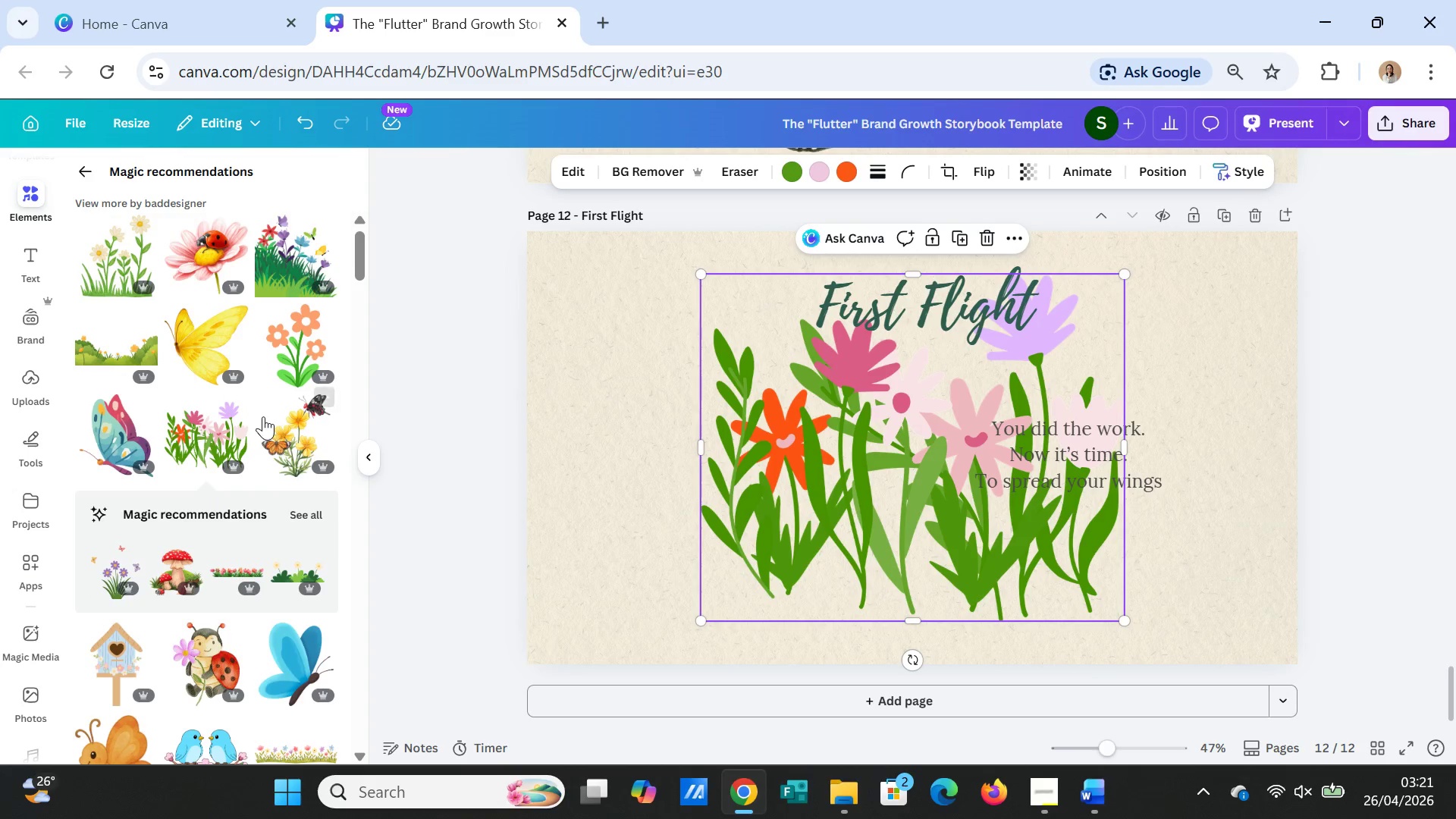 
left_click_drag(start_coordinate=[851, 548], to_coordinate=[566, 616])
 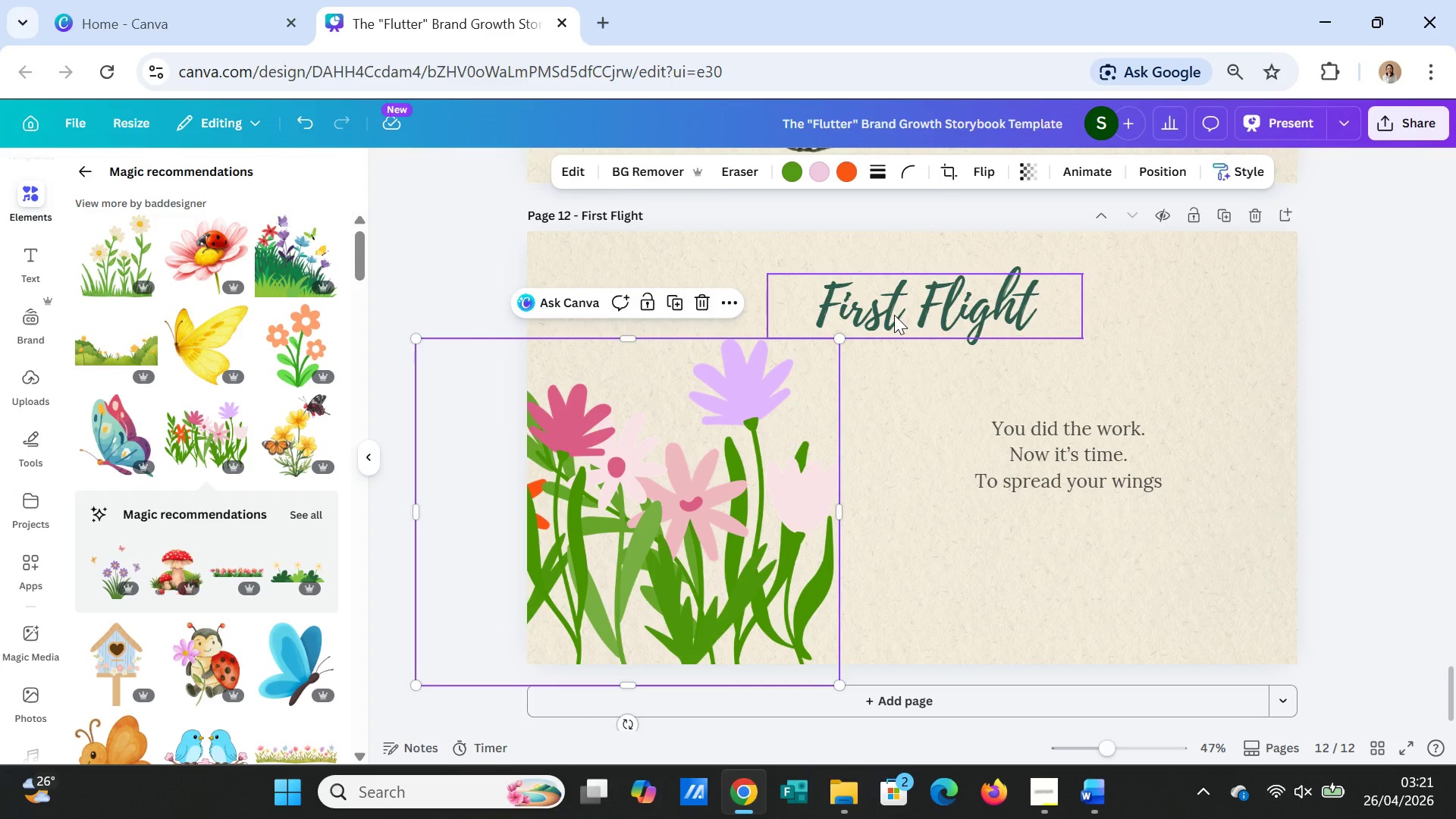 
double_click([894, 315])
 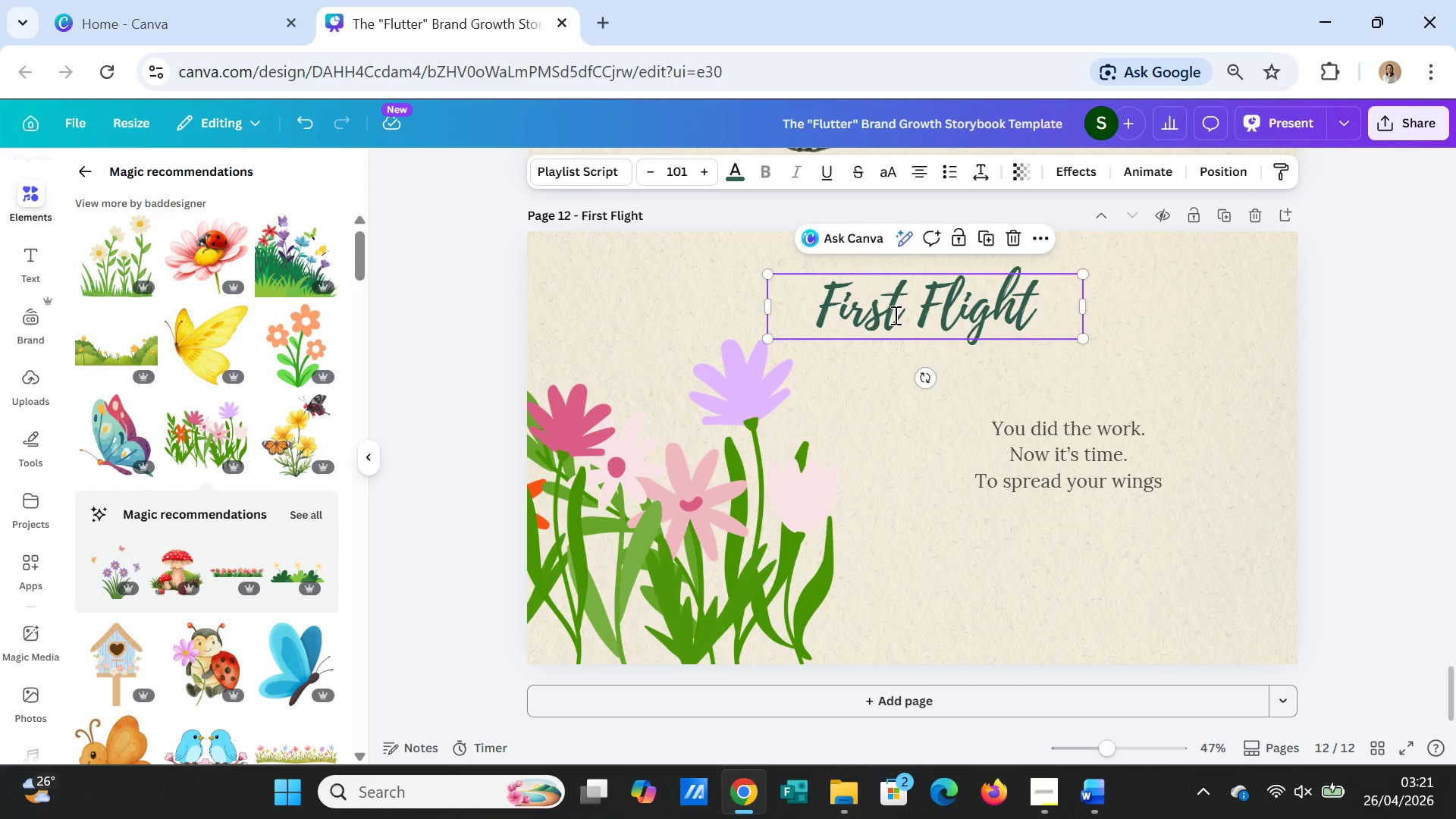 
triple_click([894, 315])
 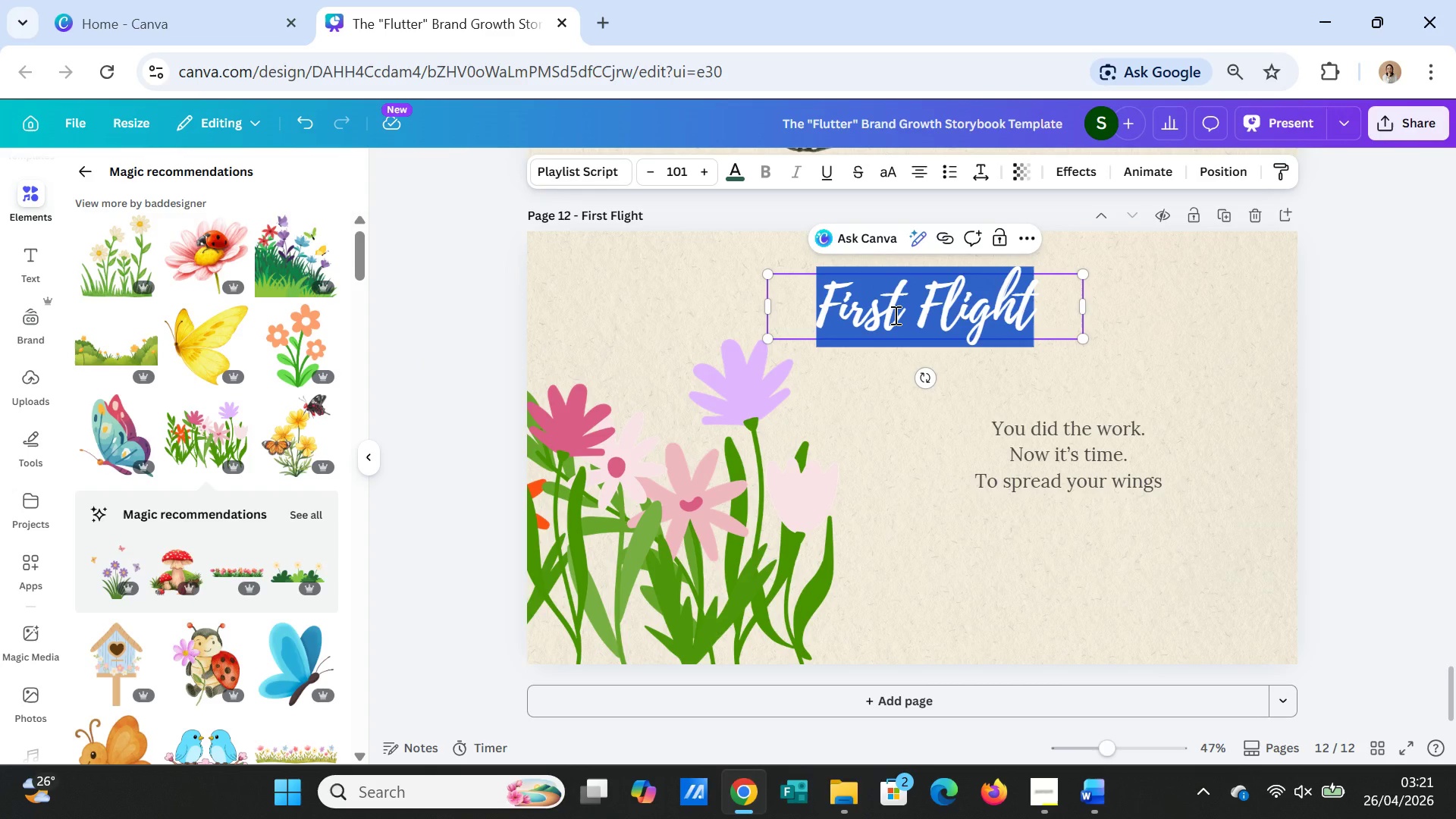 
type(Launch Day)
 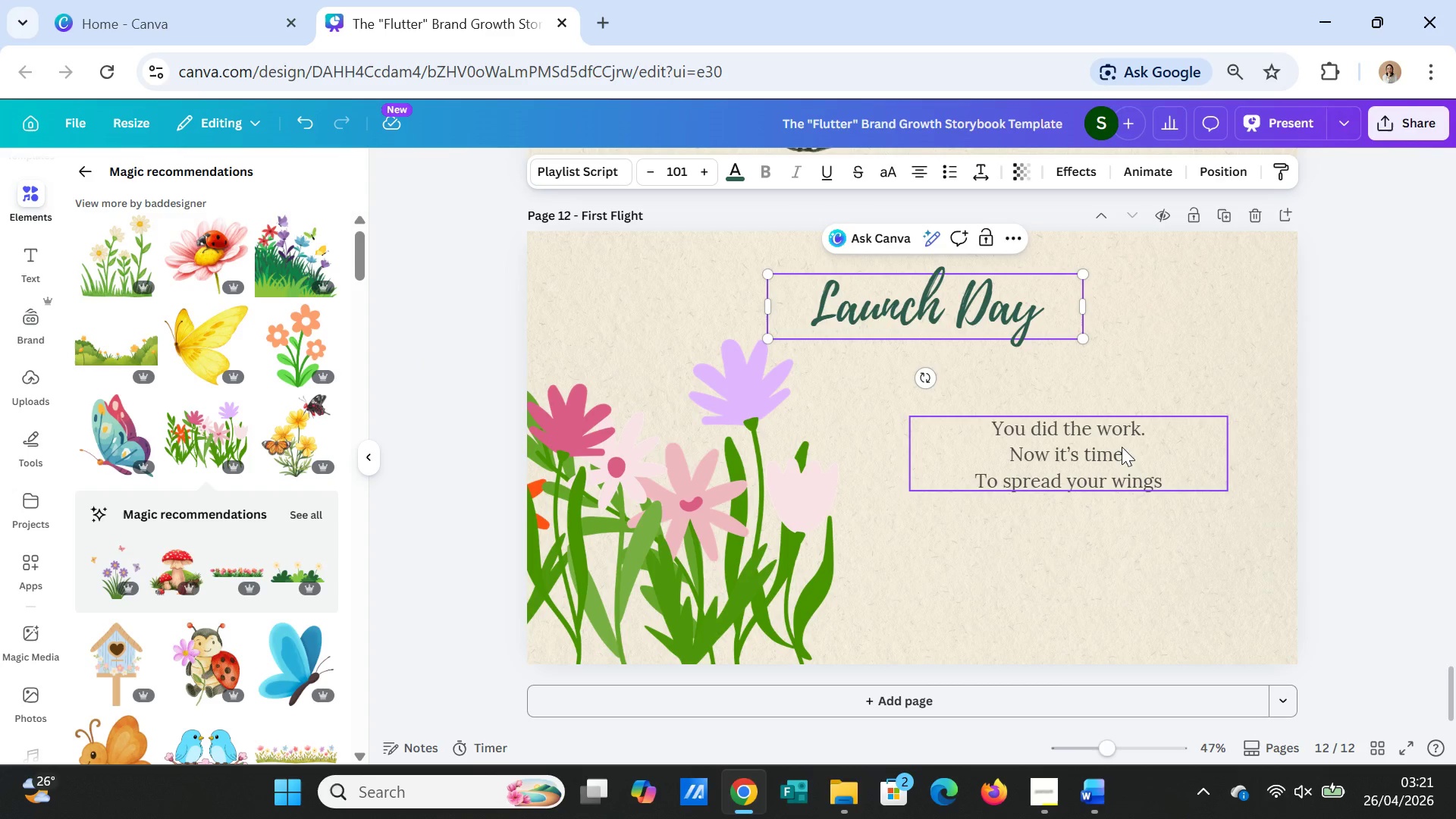 
double_click([1122, 431])
 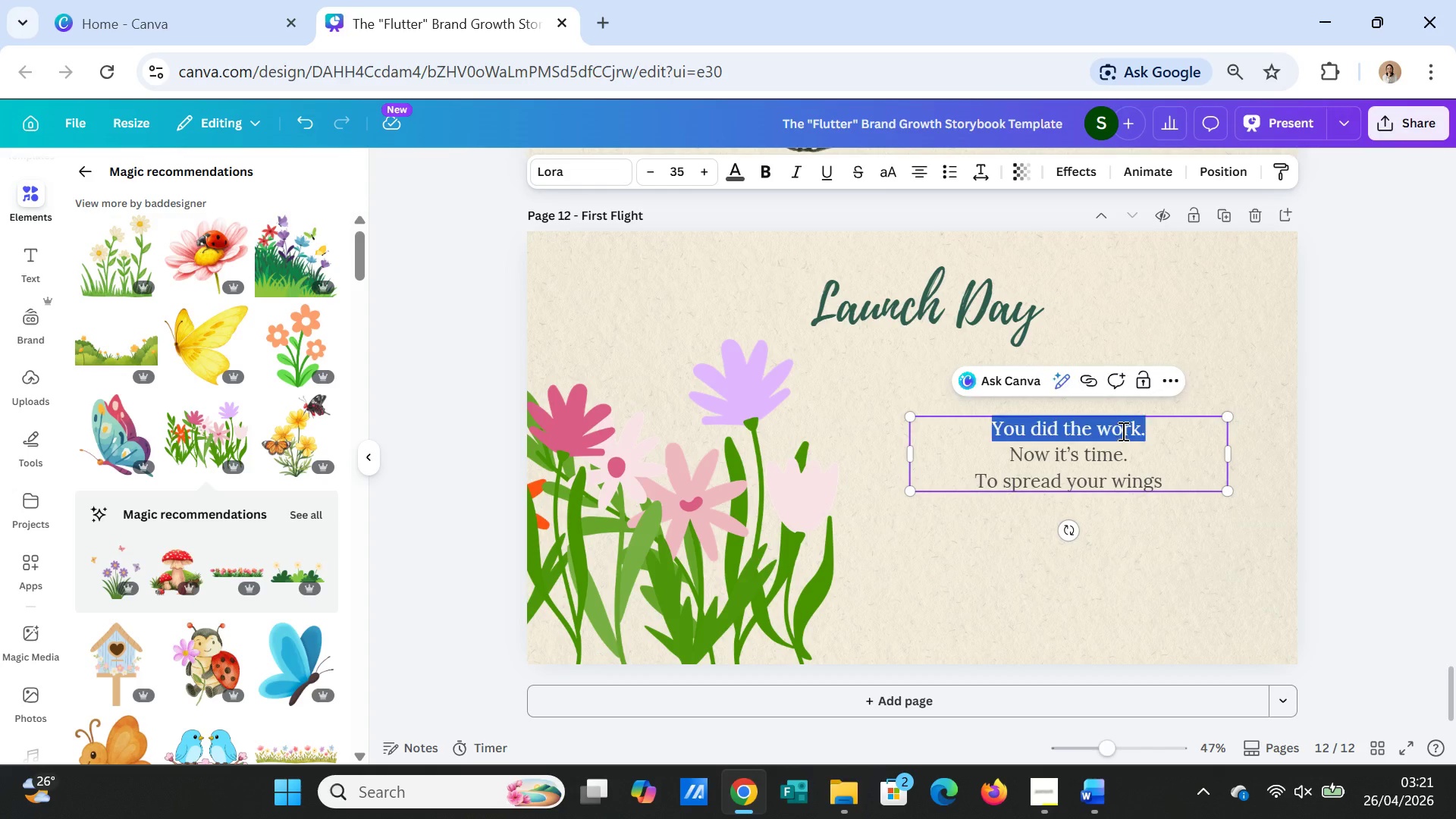 
triple_click([1122, 431])
 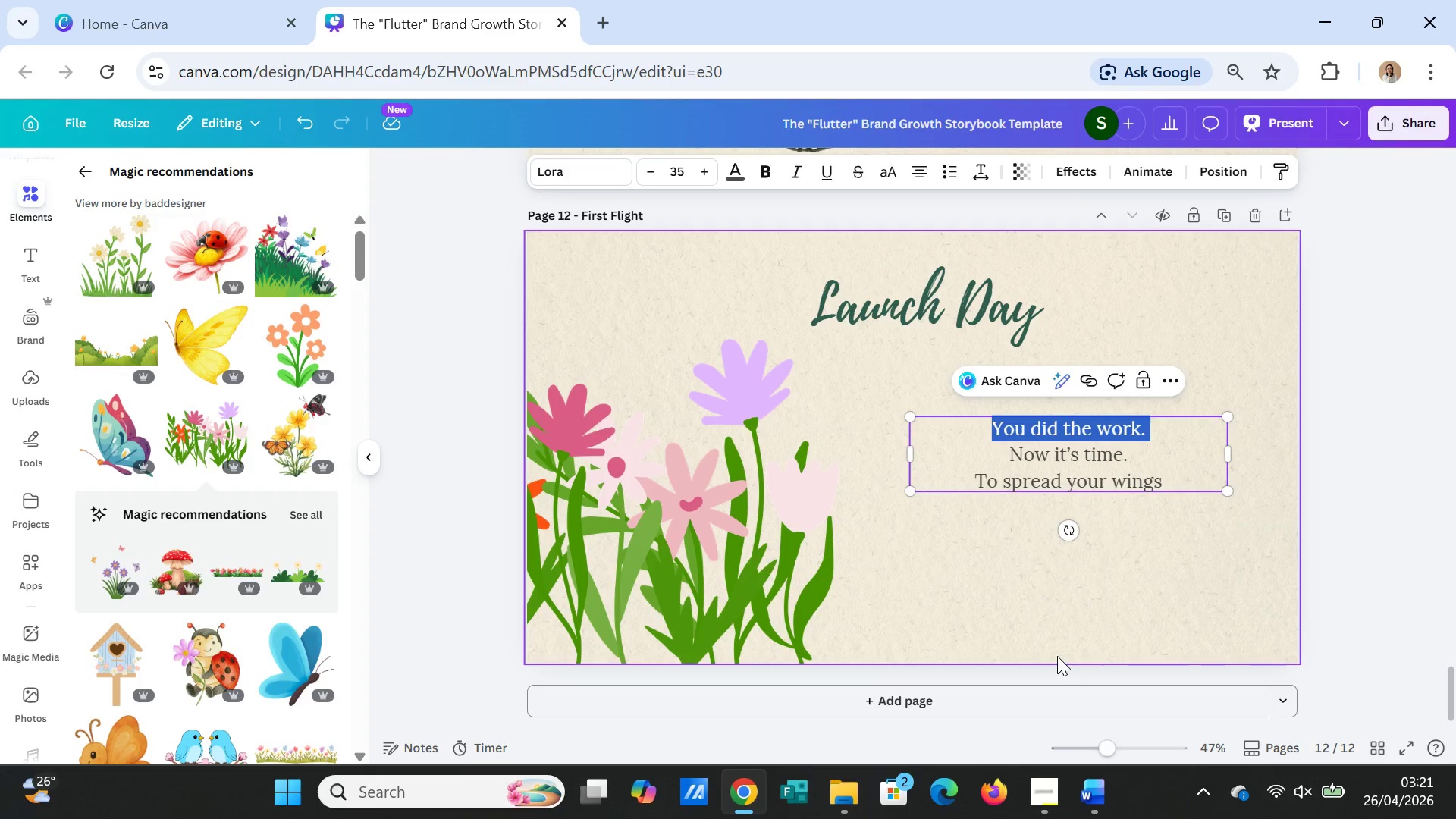 
left_click([1083, 610])
 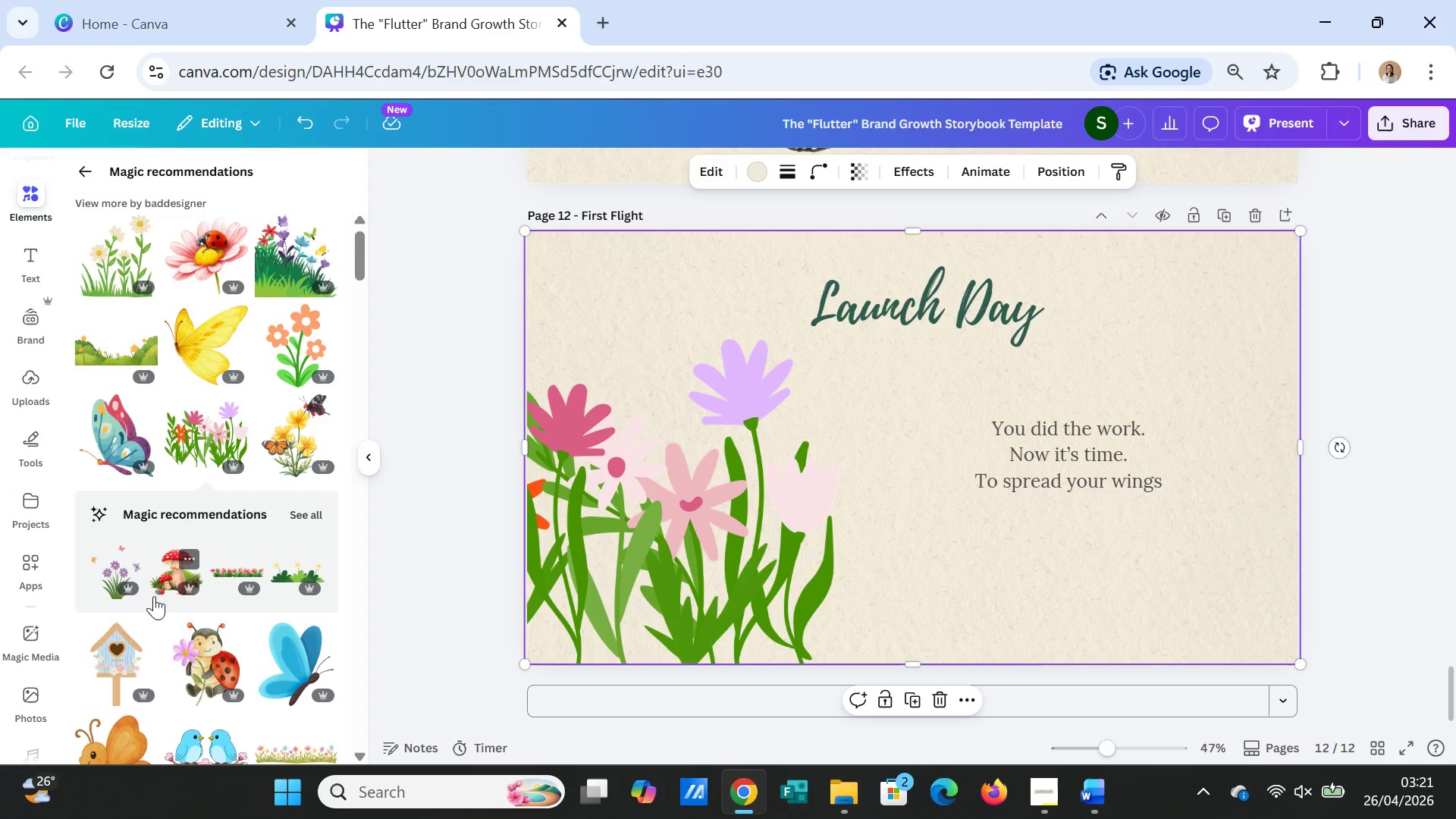 
scroll: coordinate [291, 514], scroll_direction: down, amount: 5.0
 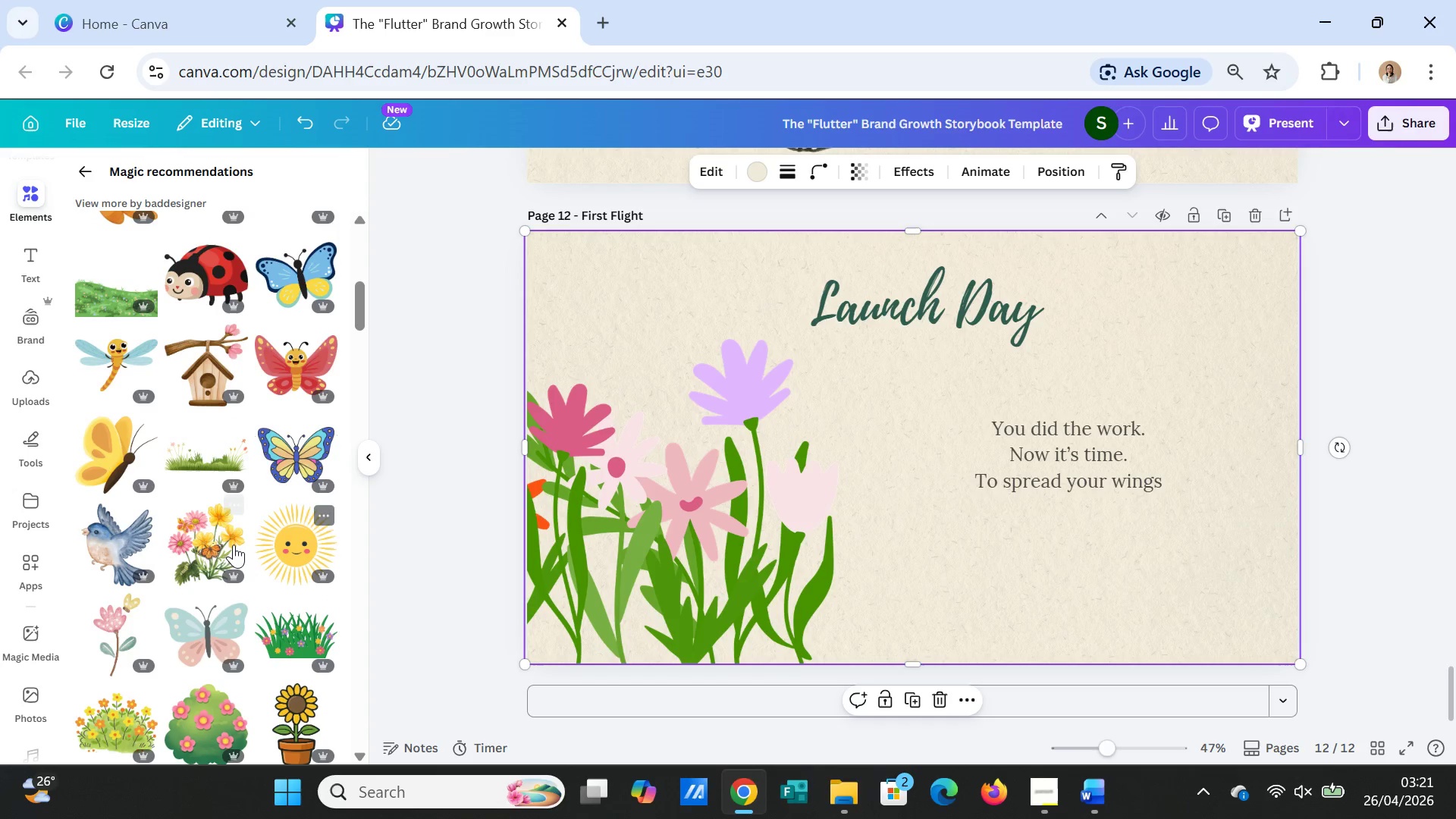 
left_click([233, 544])
 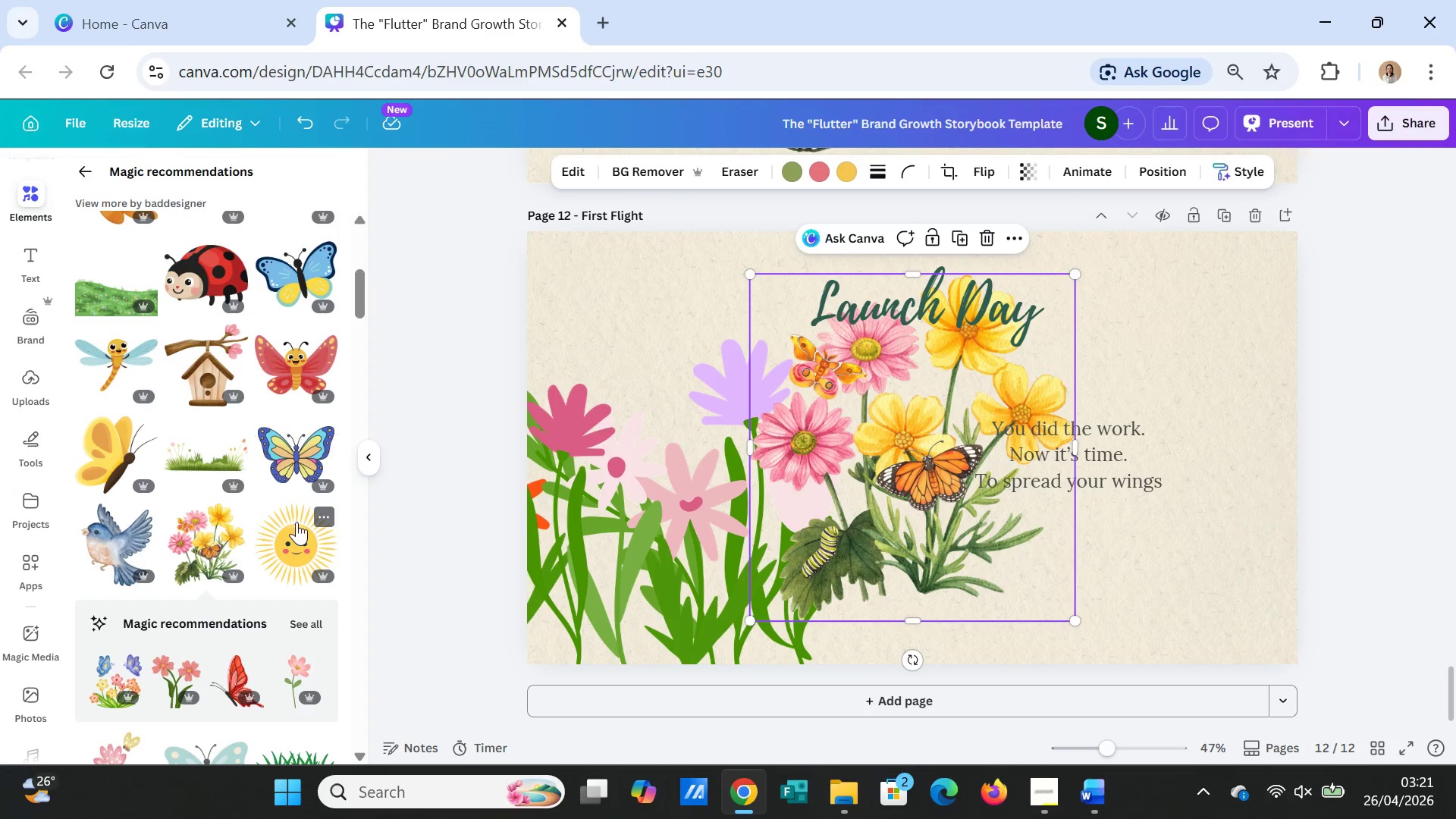 
left_click_drag(start_coordinate=[936, 521], to_coordinate=[999, 560])
 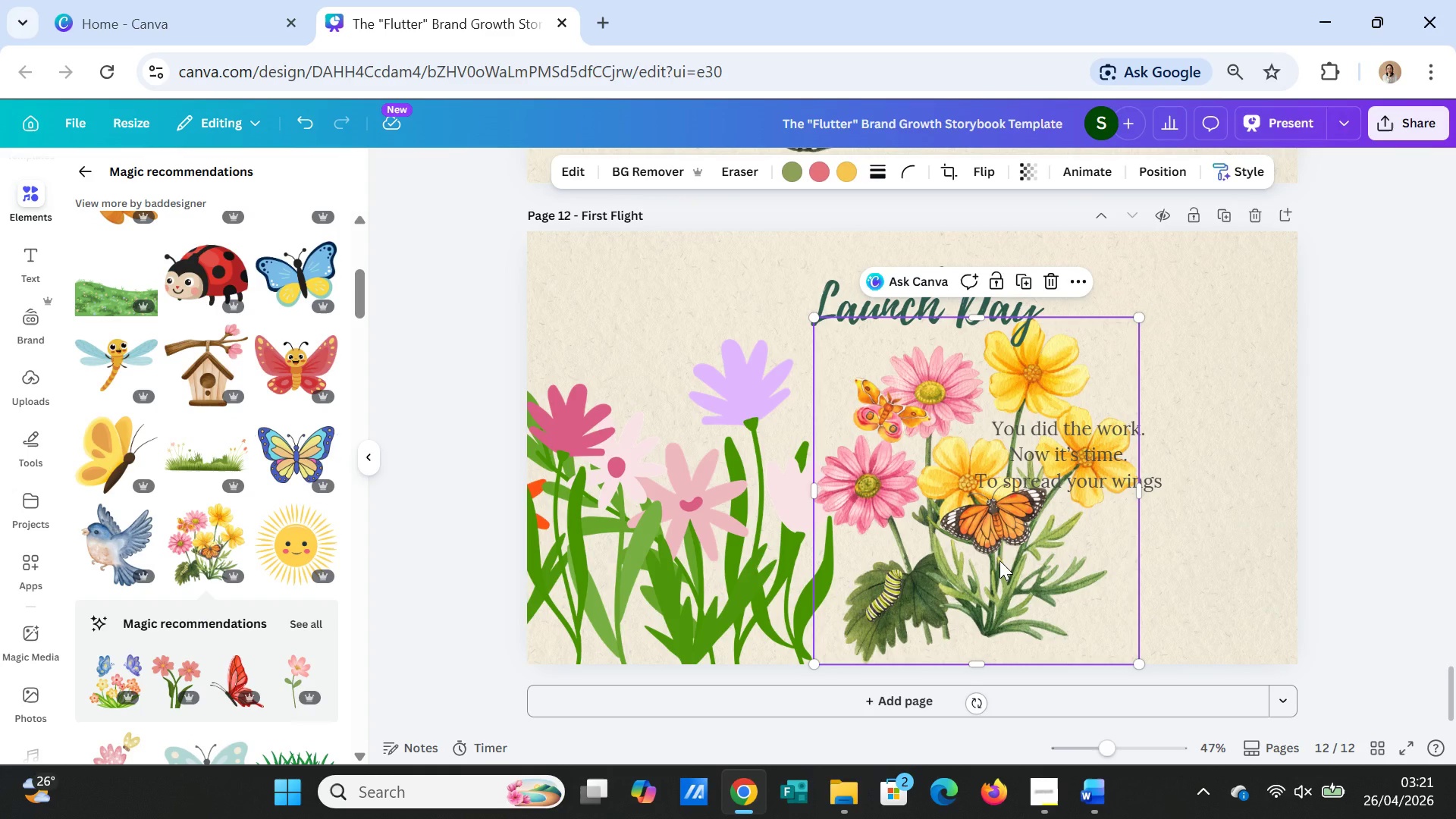 
key(Delete)
 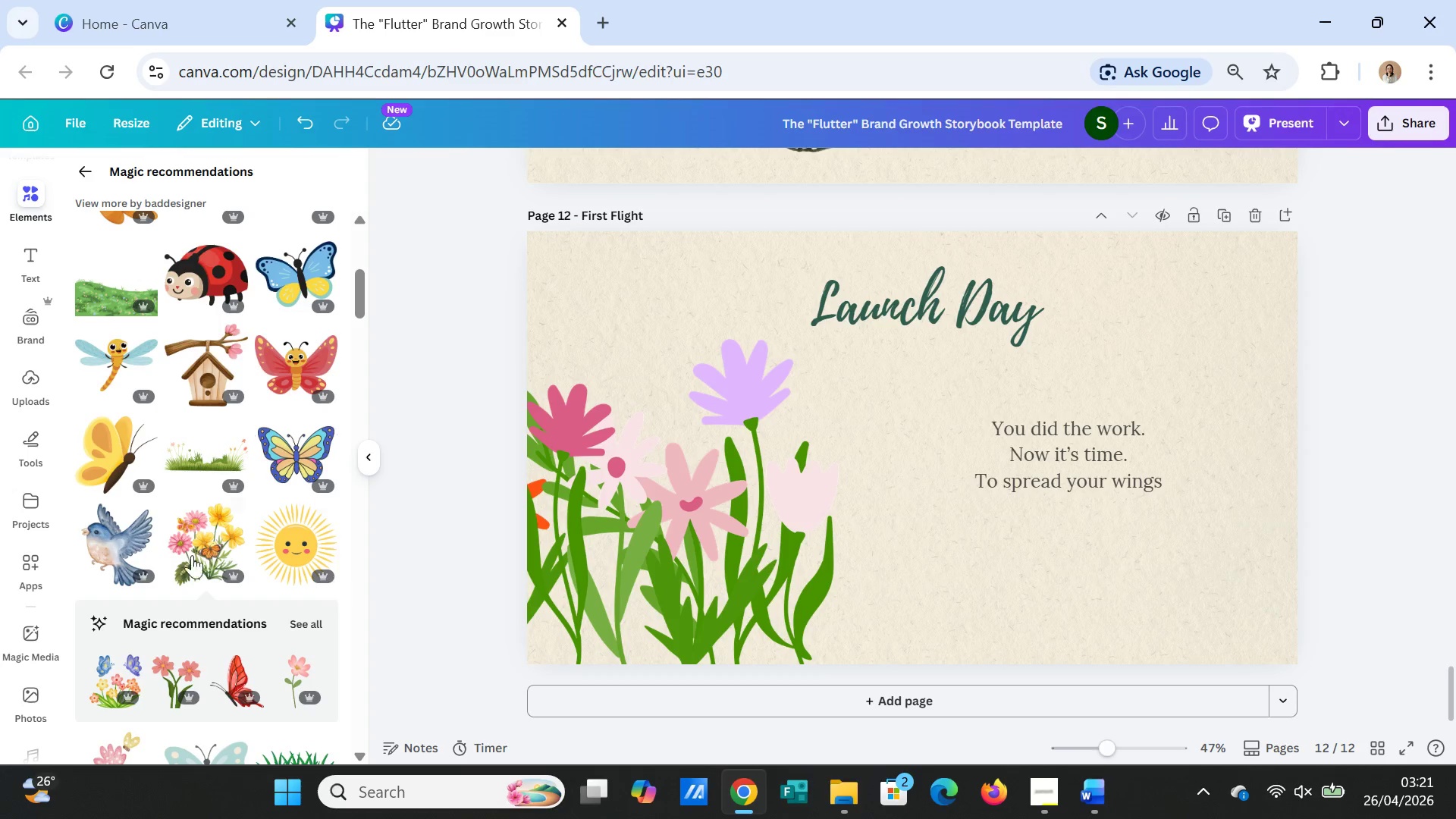 
scroll: coordinate [203, 643], scroll_direction: down, amount: 2.0
 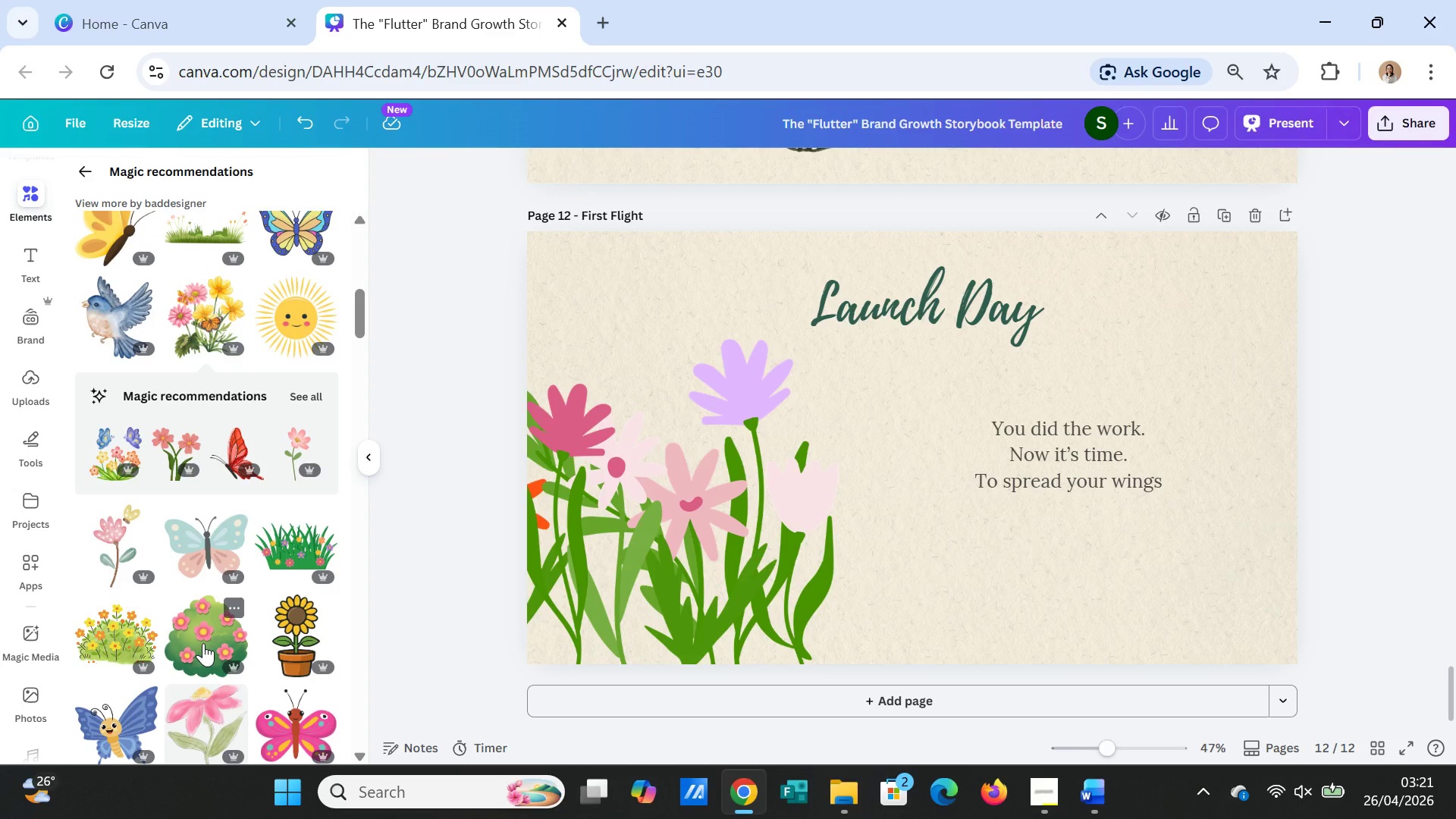 
left_click([117, 549])
 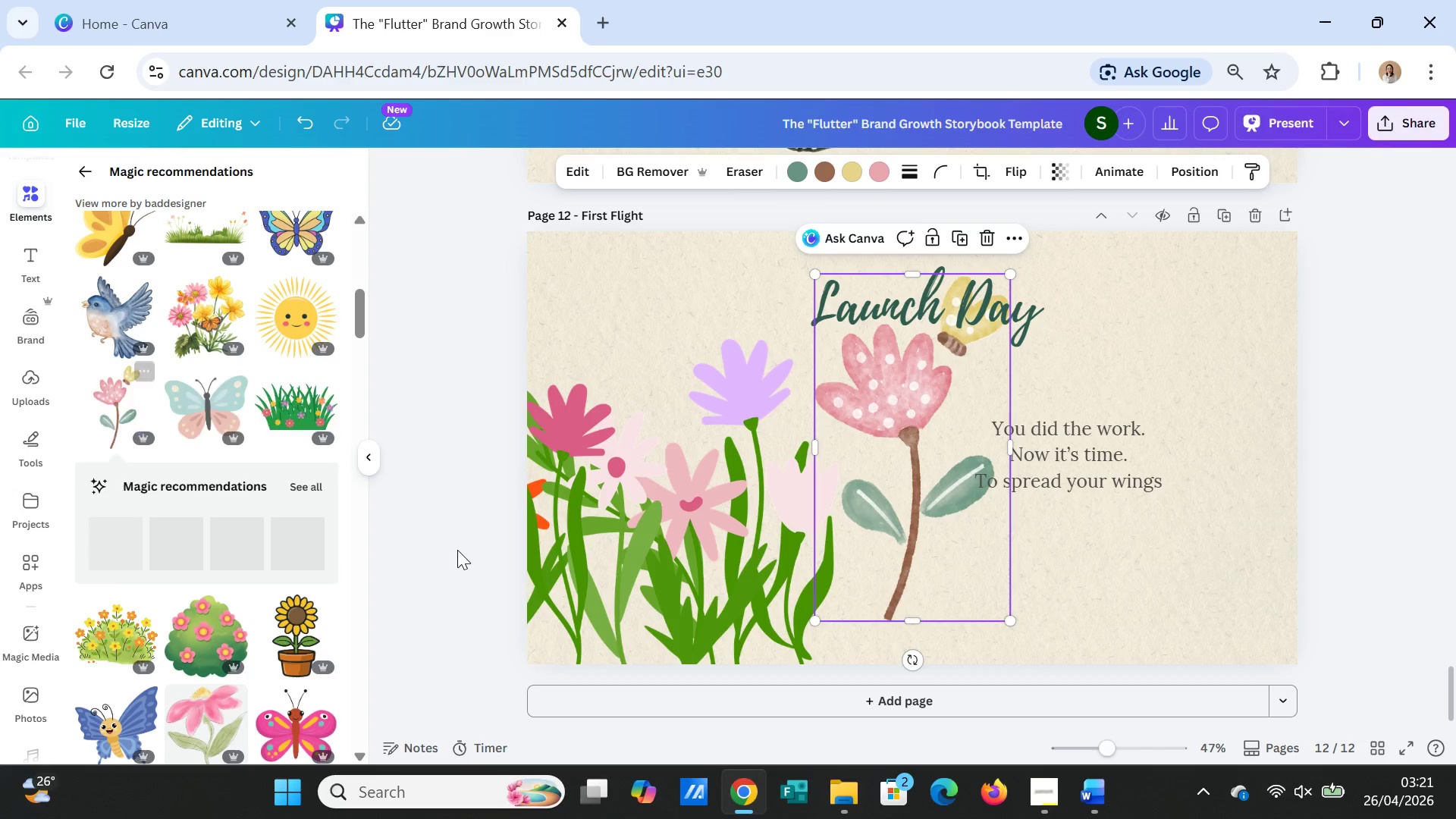 
key(Delete)
 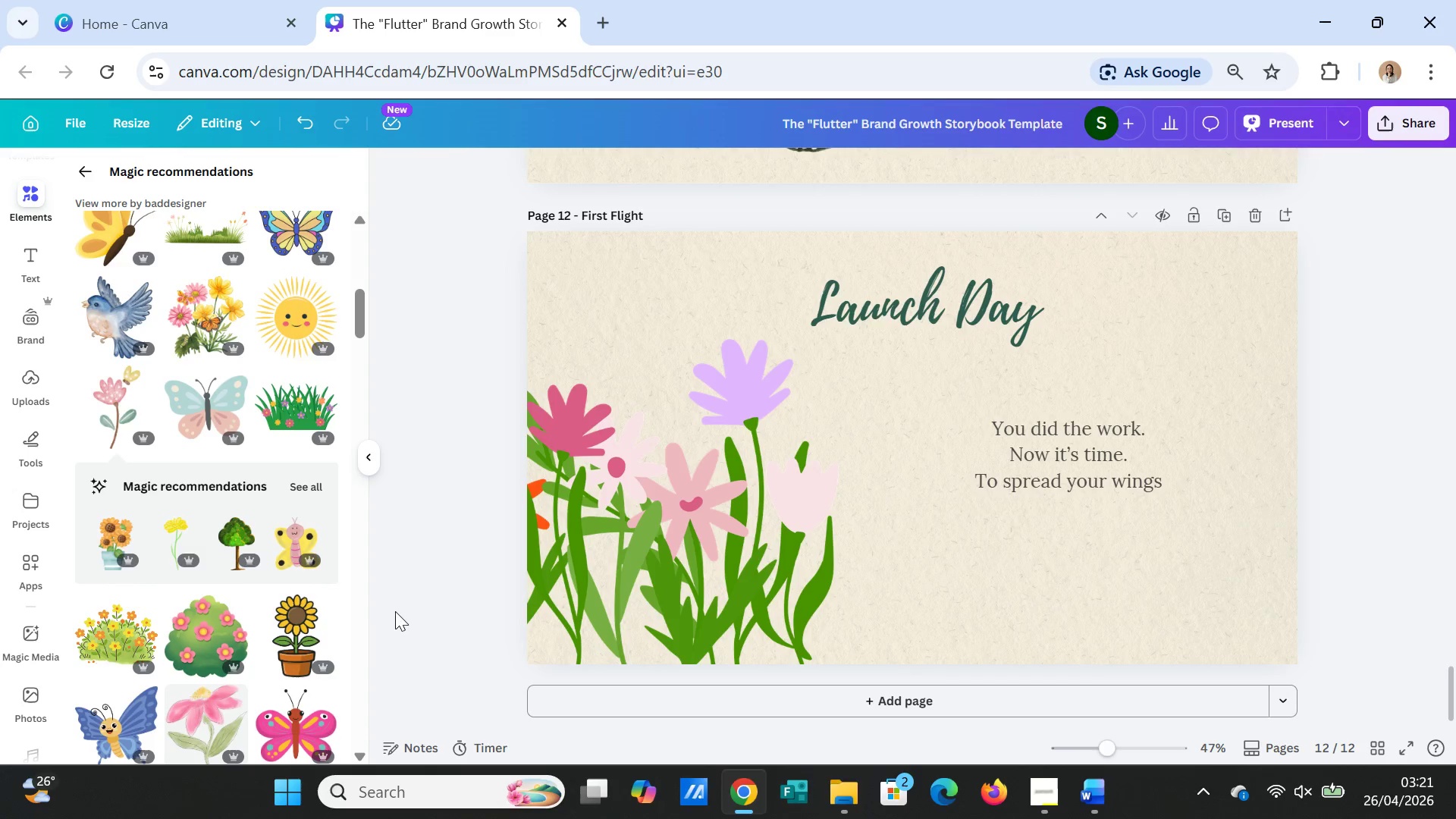 
scroll: coordinate [280, 596], scroll_direction: down, amount: 8.0
 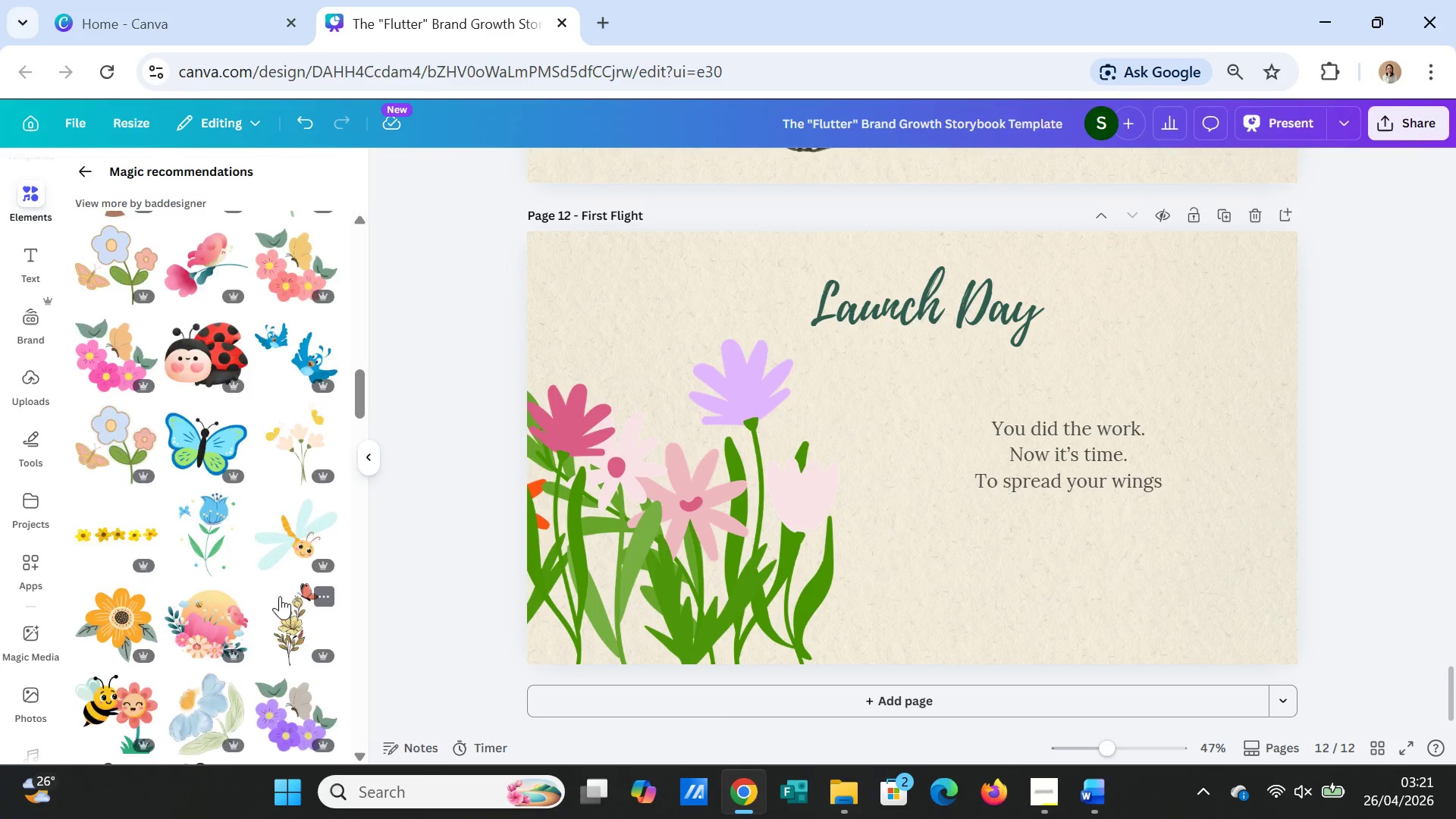 
scroll: coordinate [280, 596], scroll_direction: down, amount: 1.0
 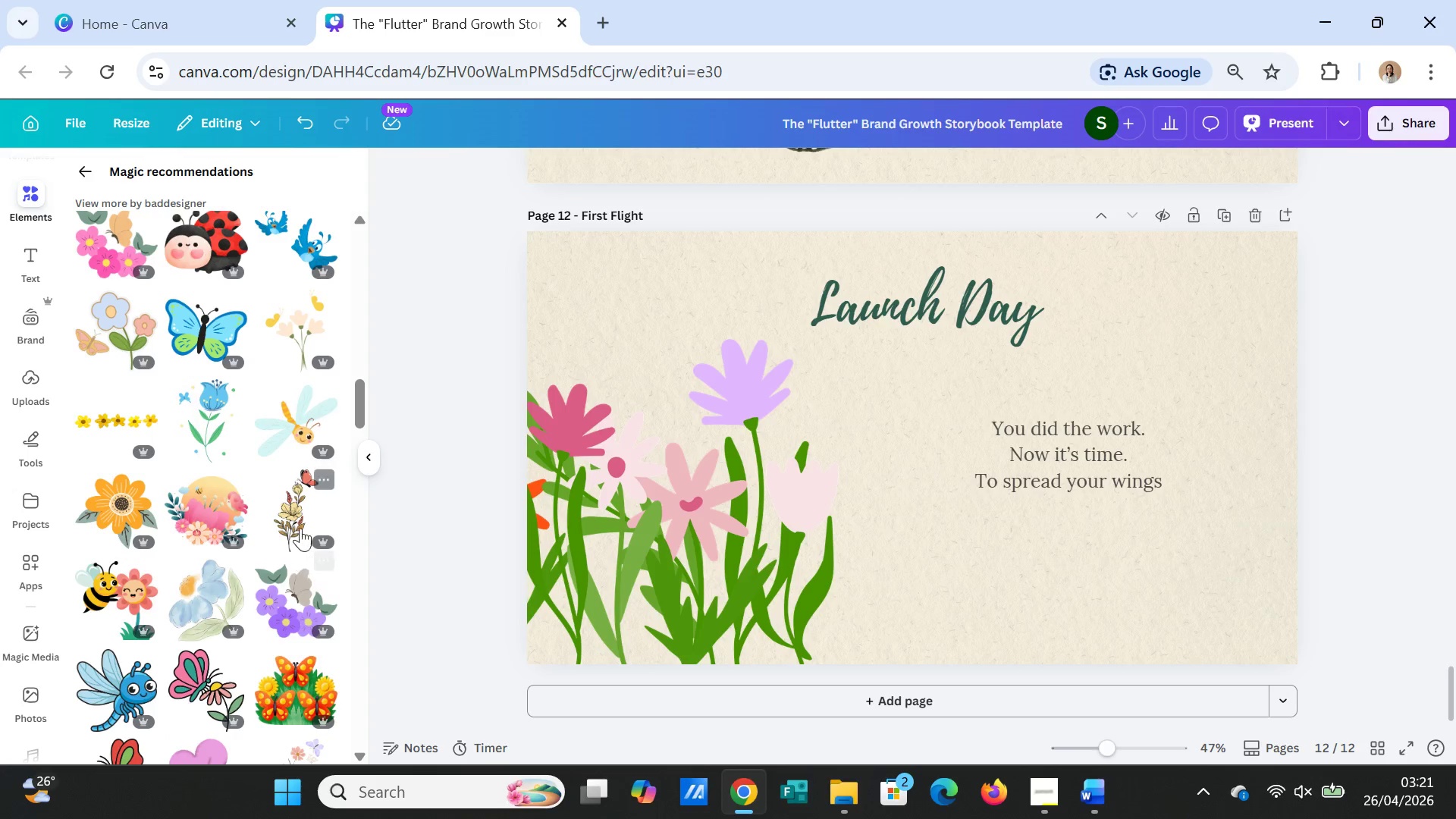 
left_click([300, 521])
 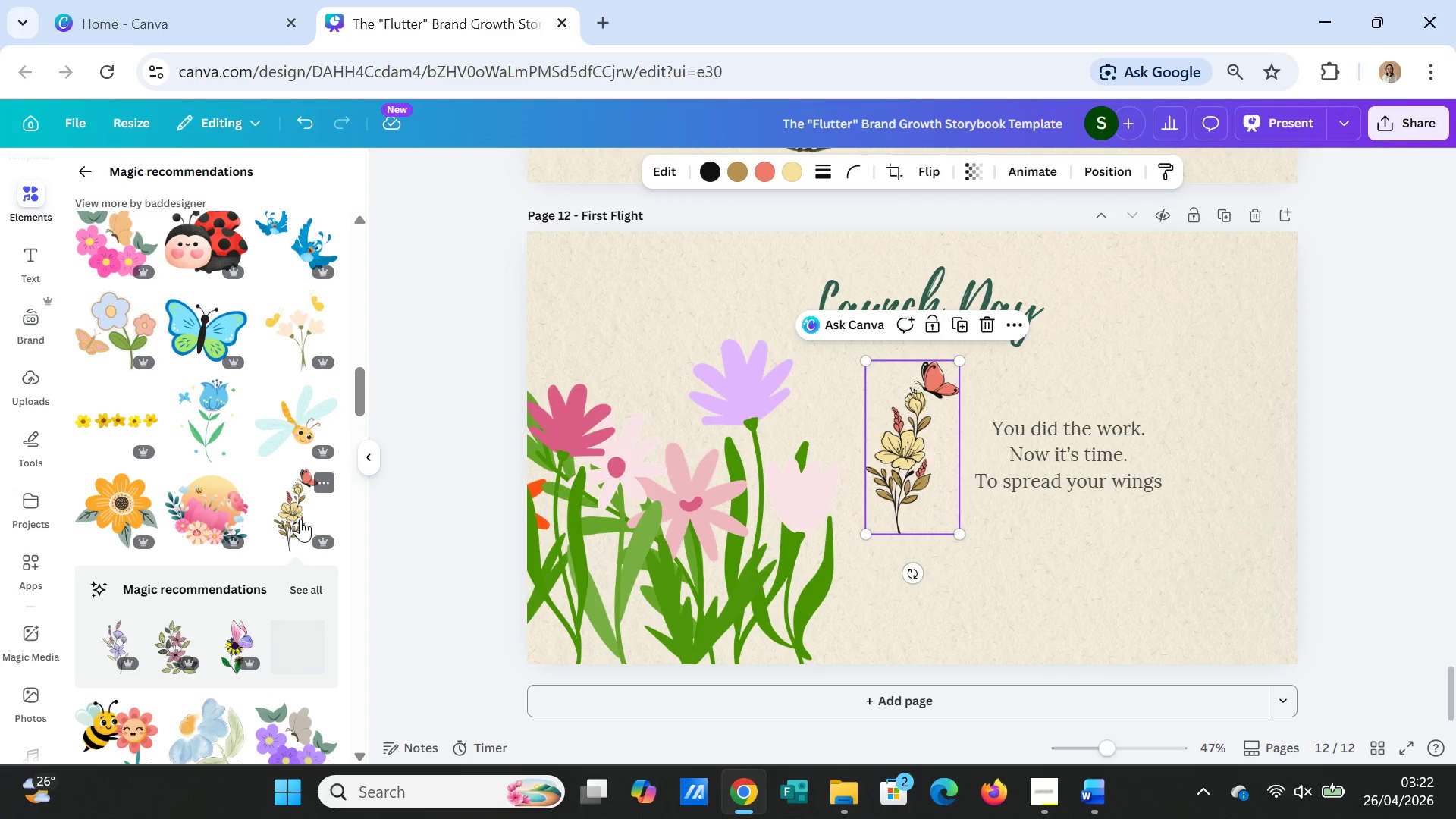 
key(Delete)
 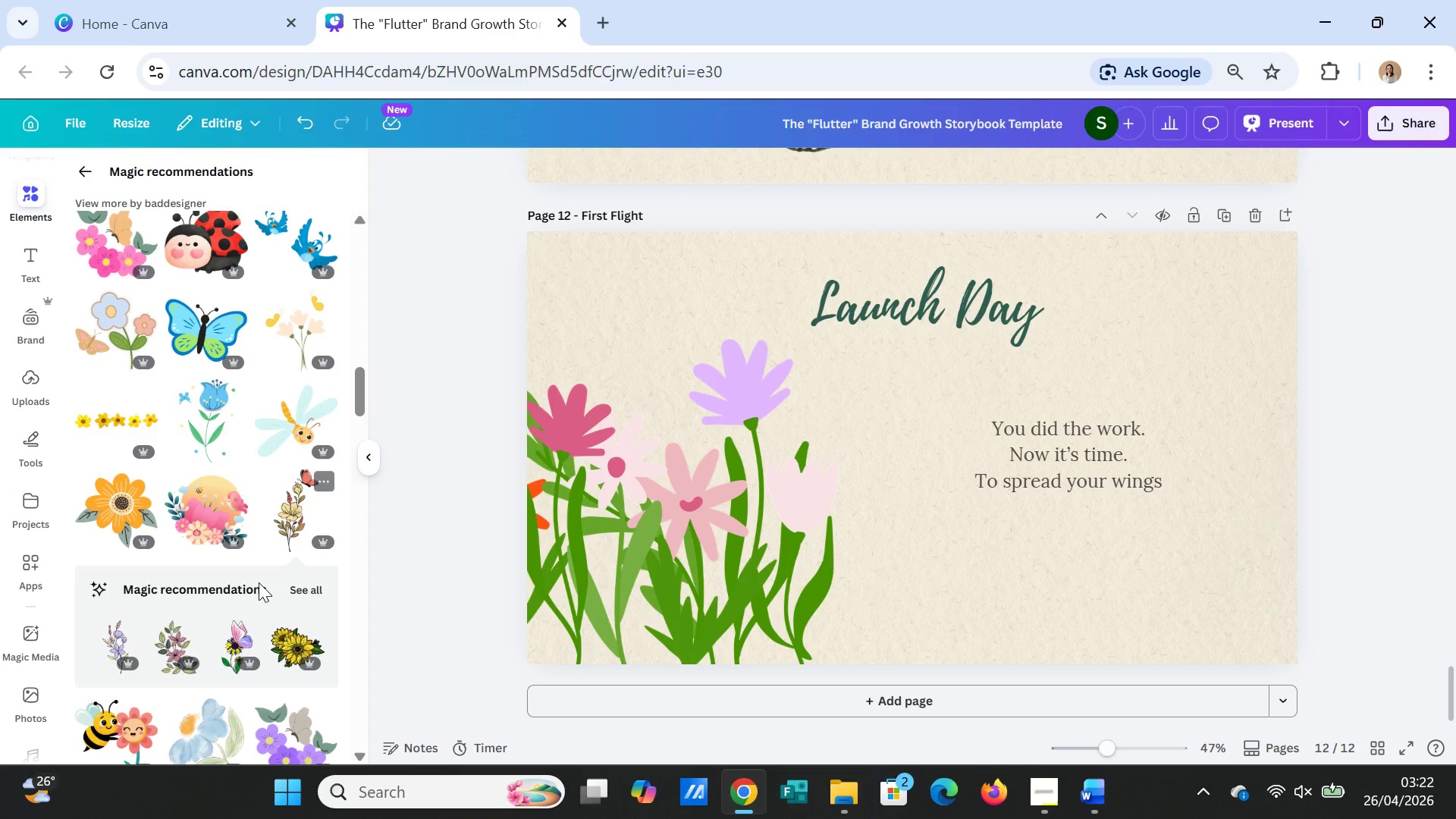 
scroll: coordinate [258, 568], scroll_direction: down, amount: 7.0
 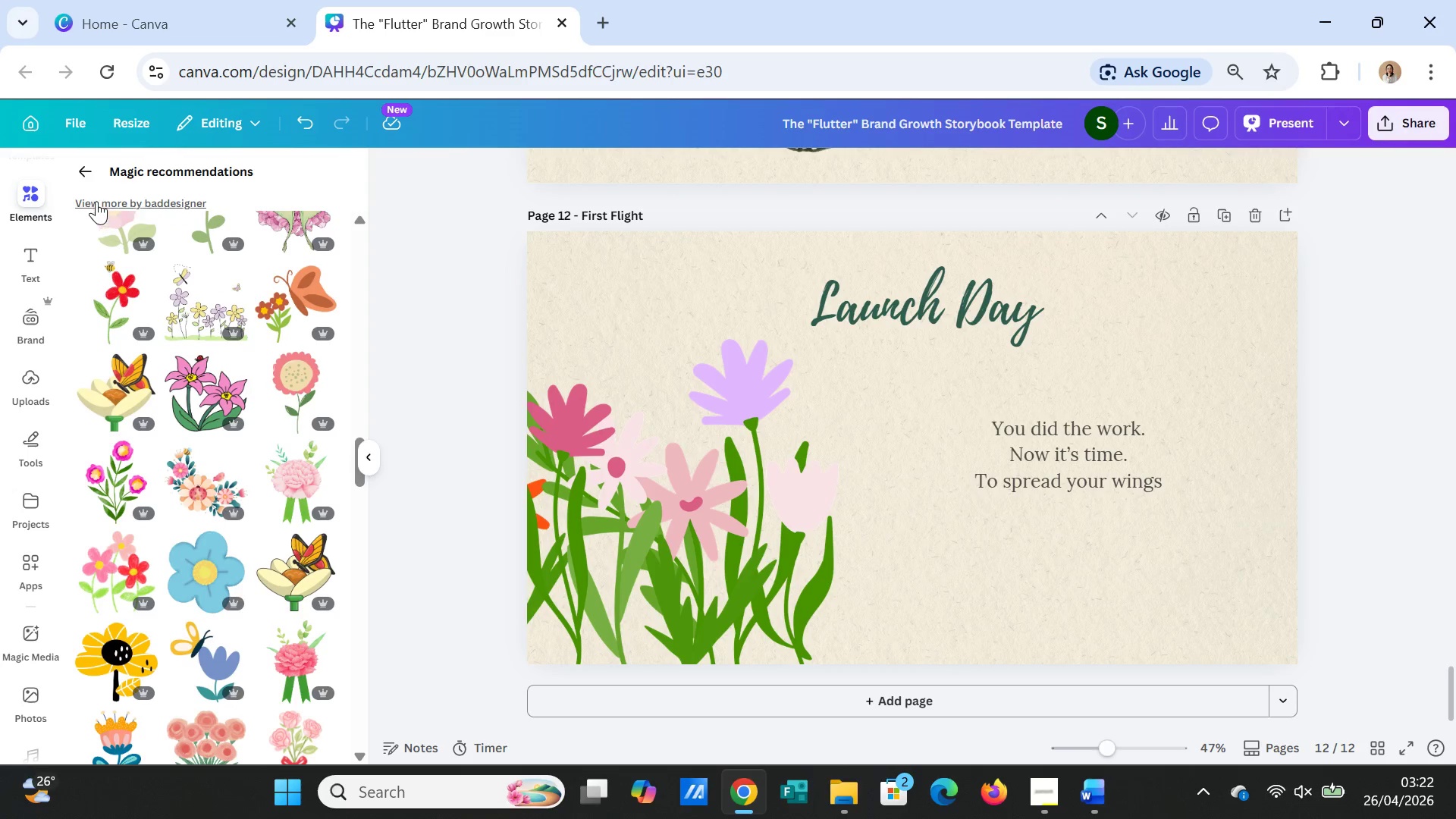 
left_click([96, 169])
 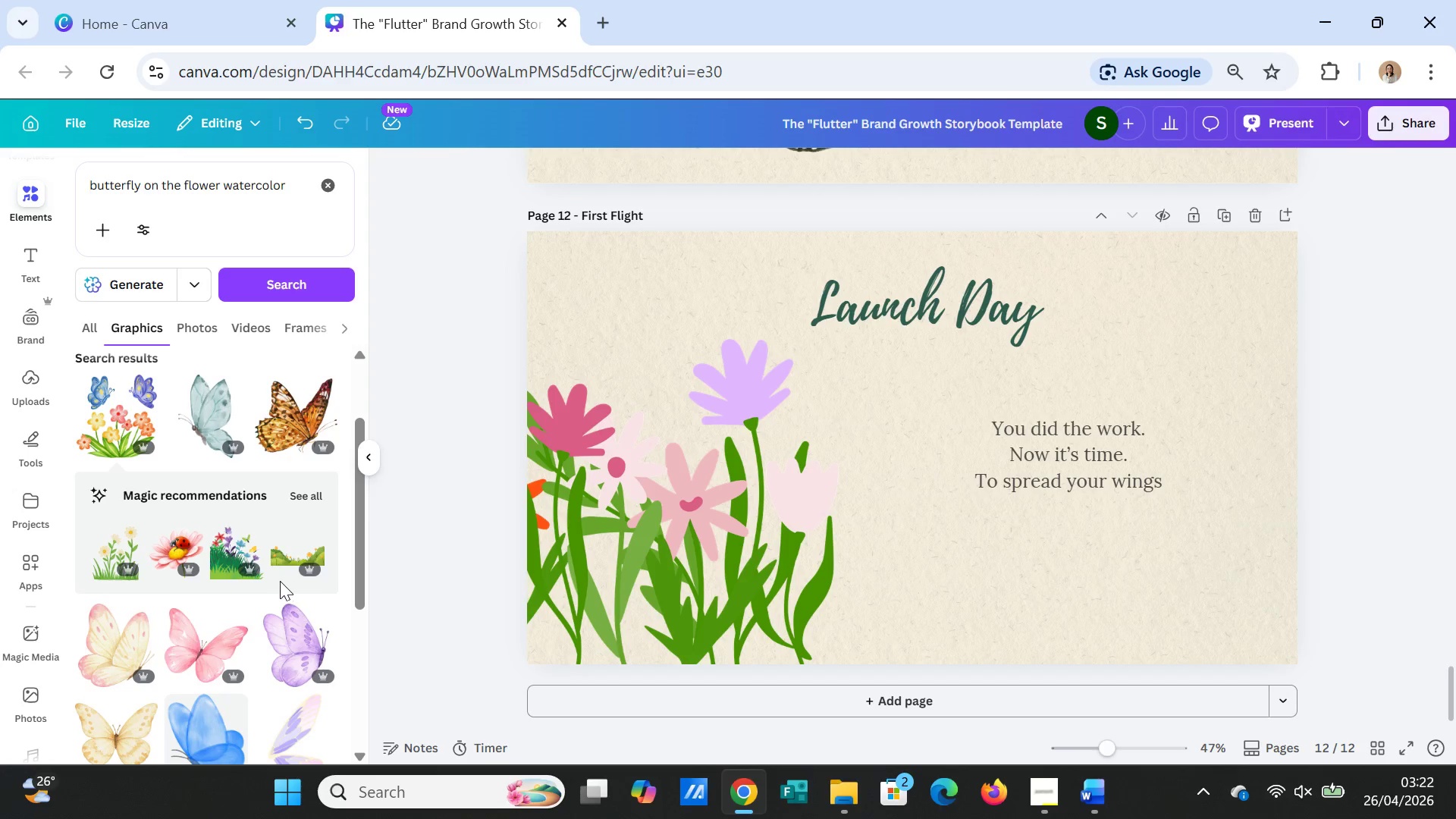 
scroll: coordinate [263, 587], scroll_direction: down, amount: 3.0
 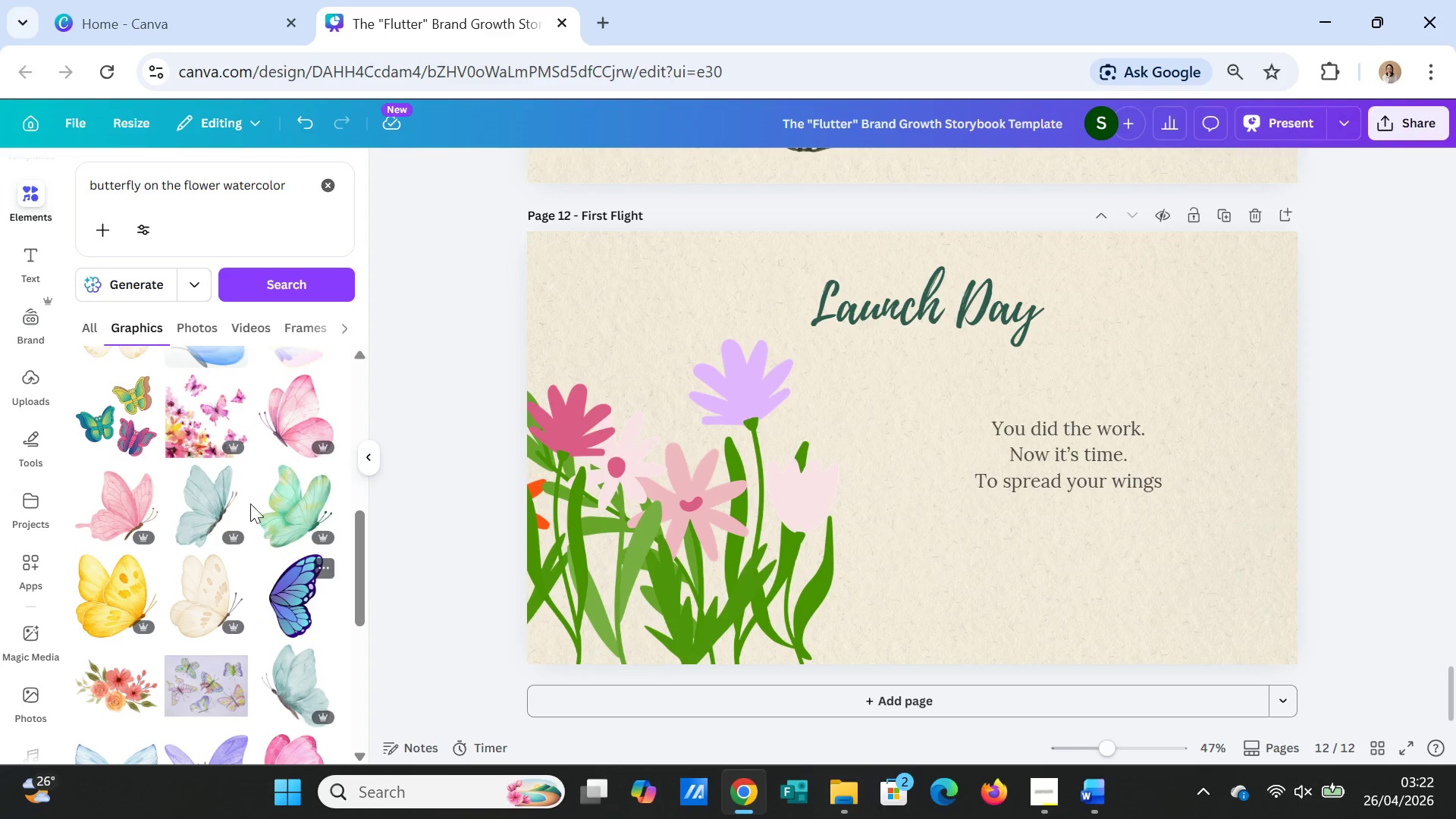 
left_click([206, 425])
 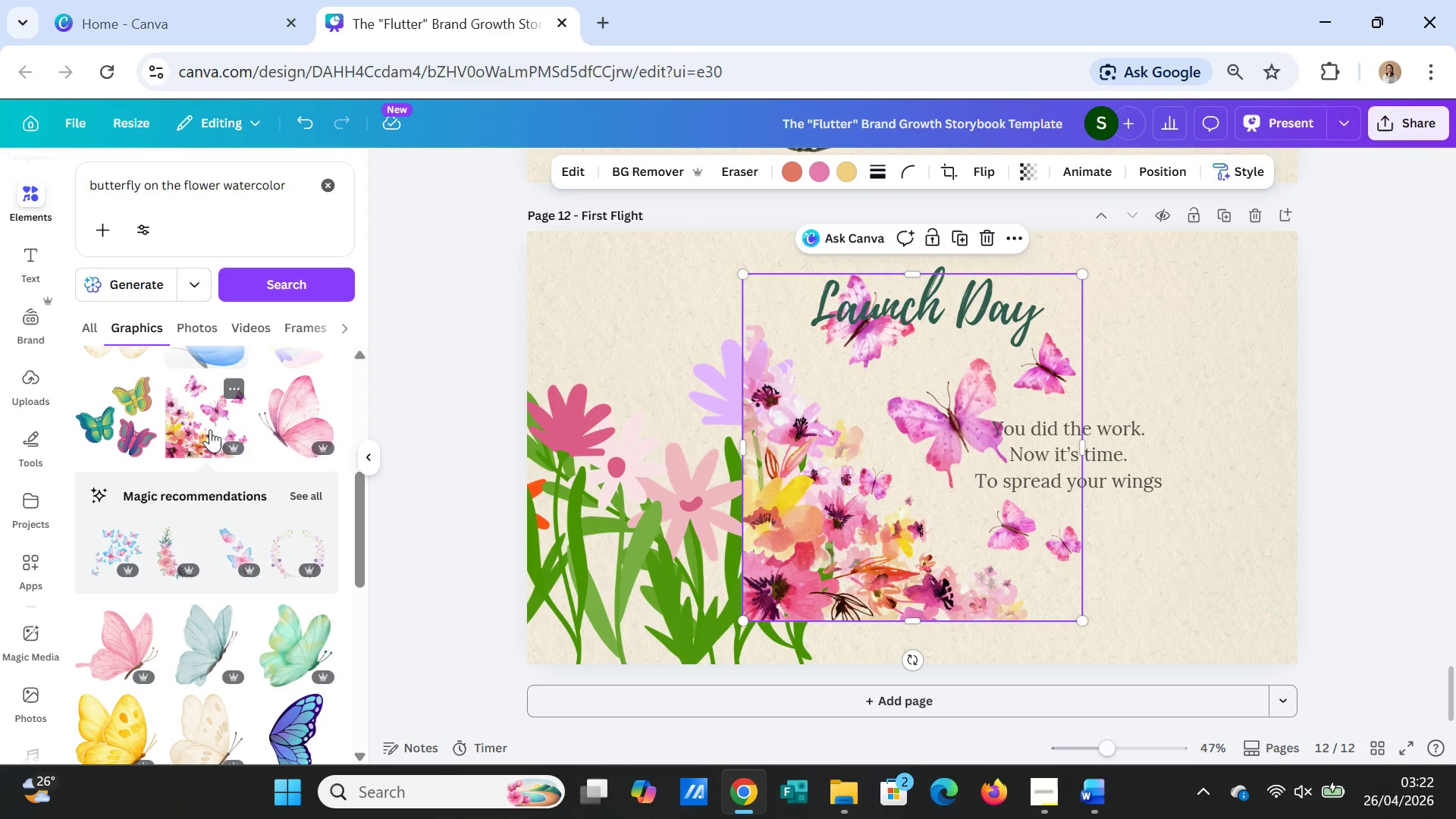 
key(Delete)
 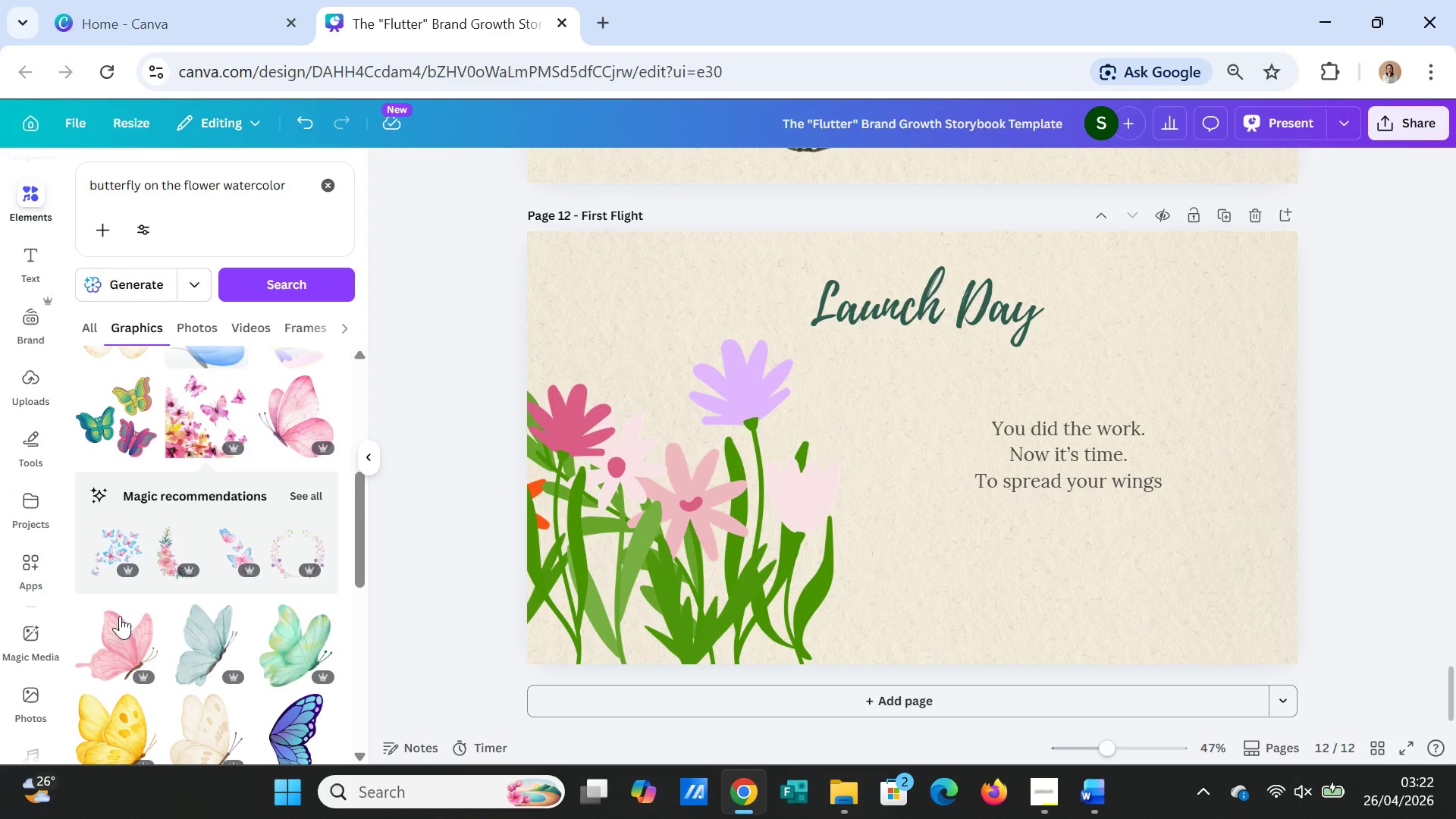 
scroll: coordinate [210, 604], scroll_direction: down, amount: 5.0
 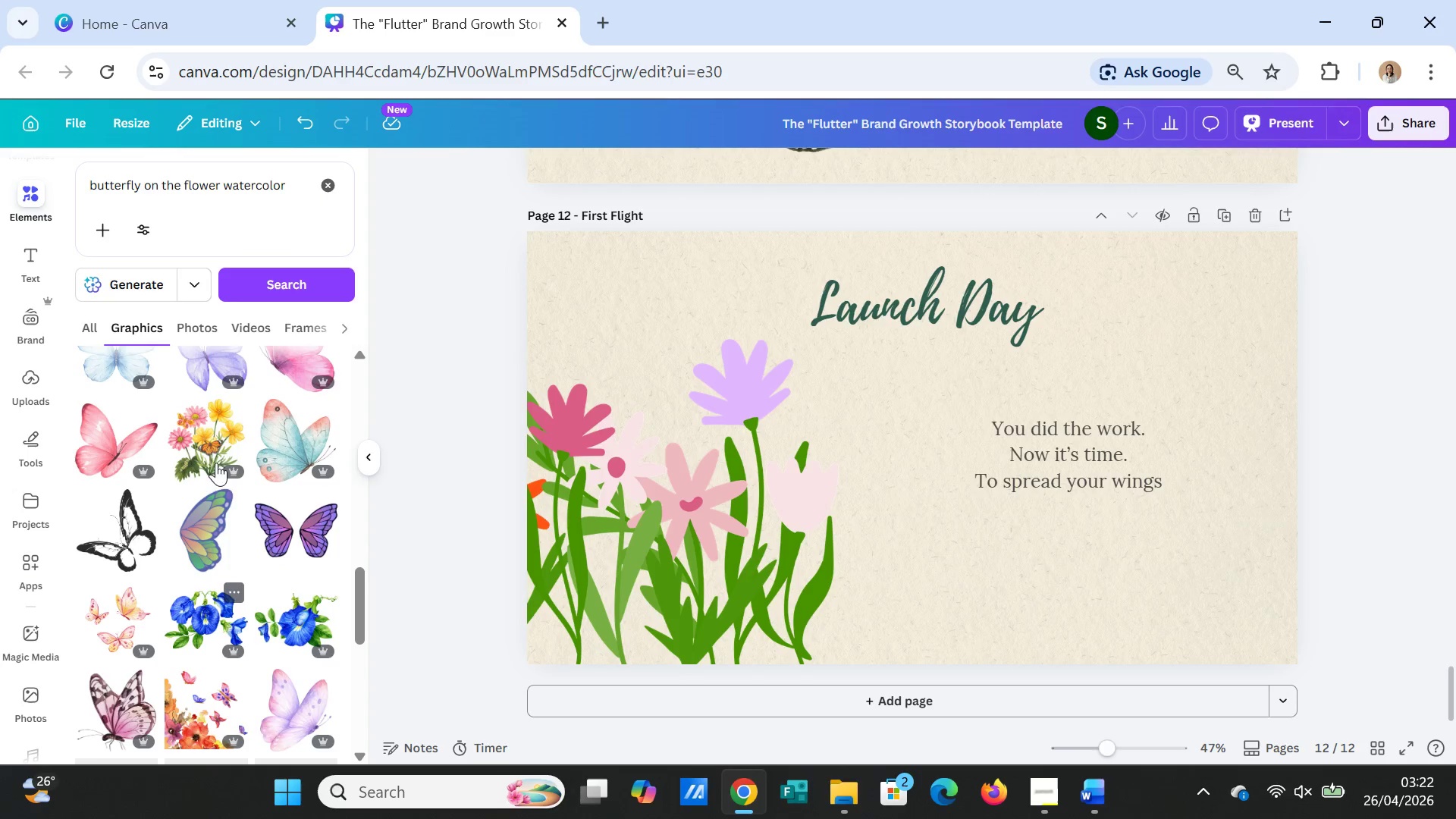 
left_click([216, 437])
 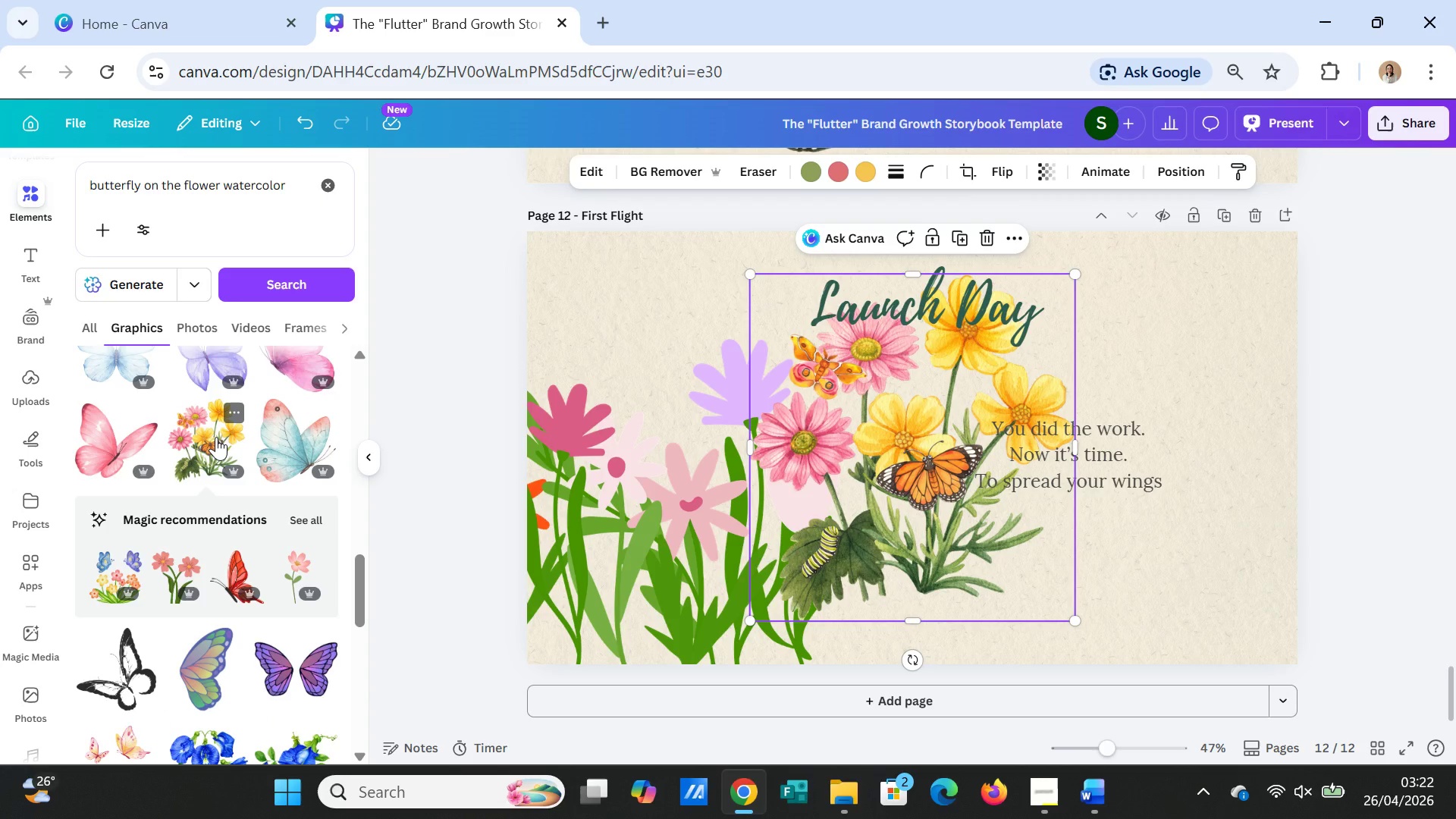 
key(Delete)
 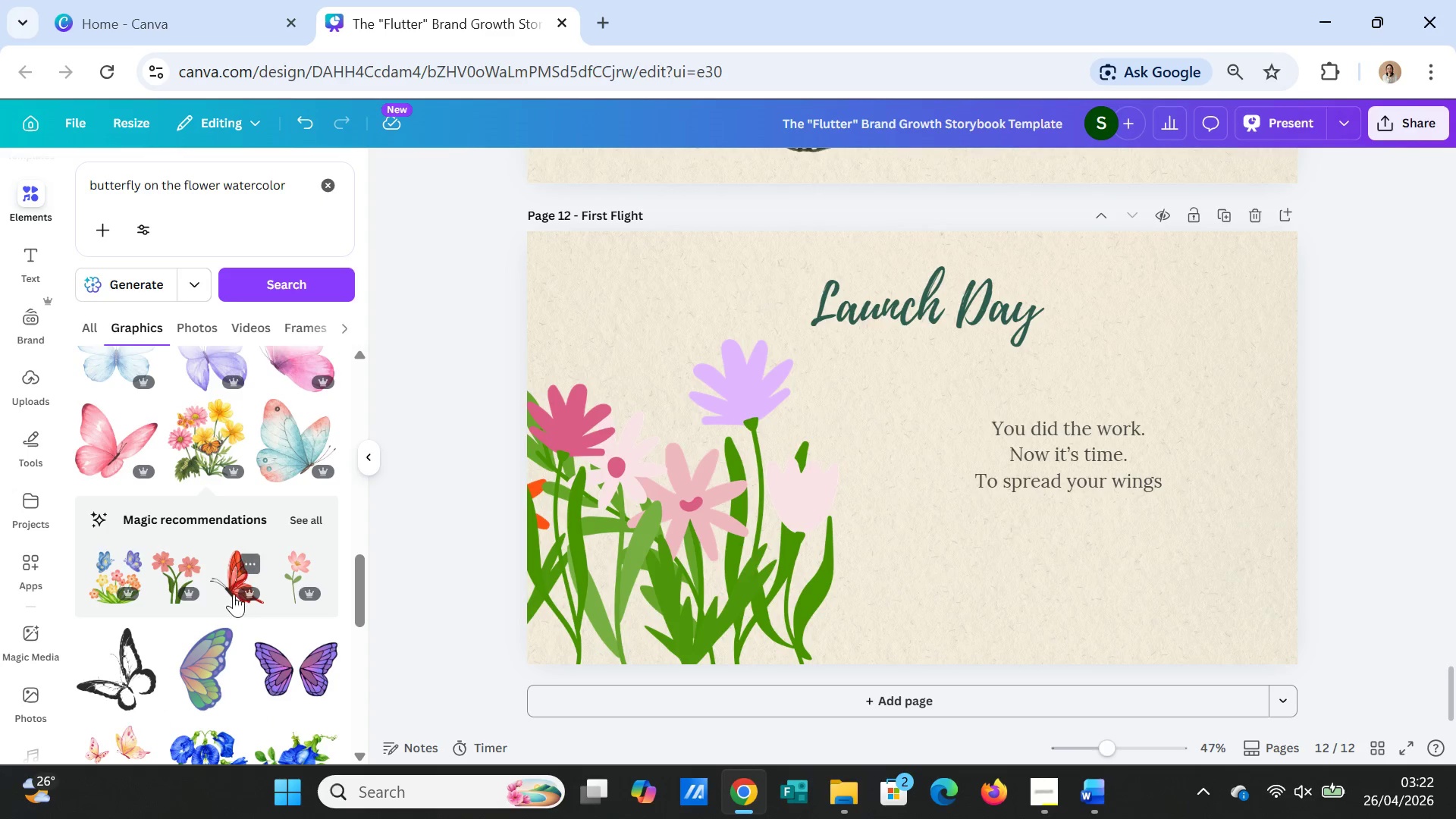 
left_click([223, 570])
 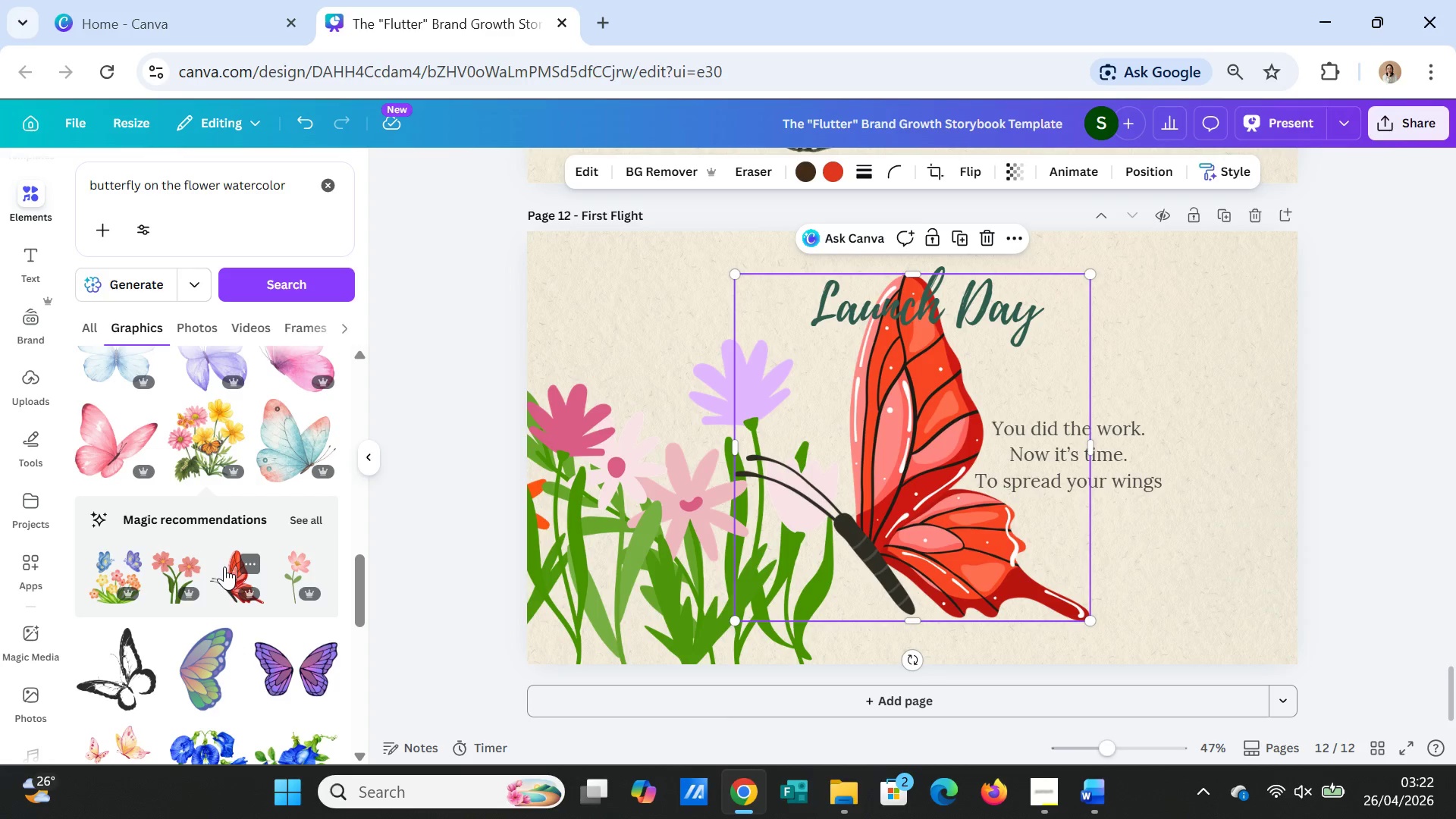 
key(Delete)
 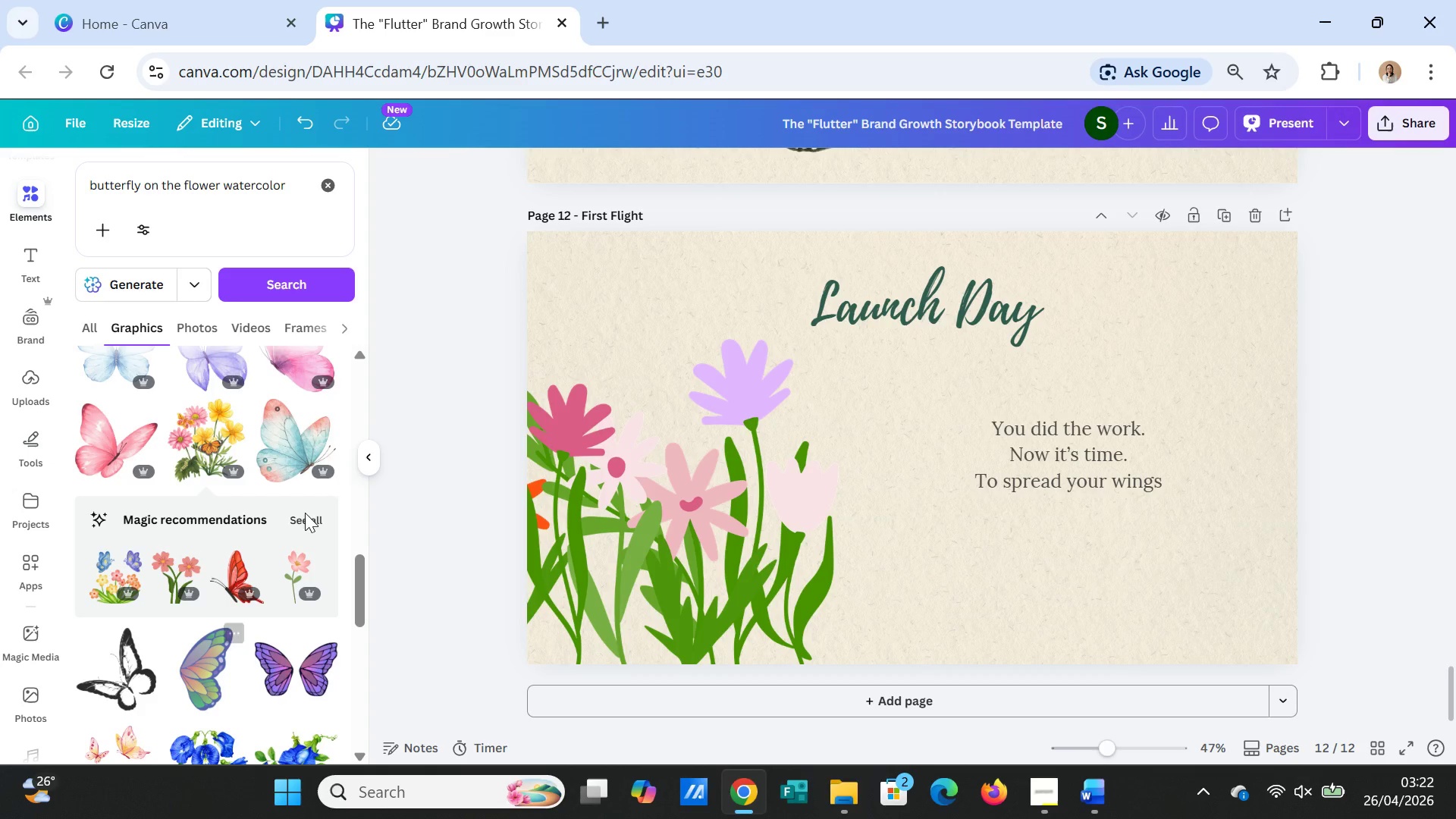 
left_click([300, 441])
 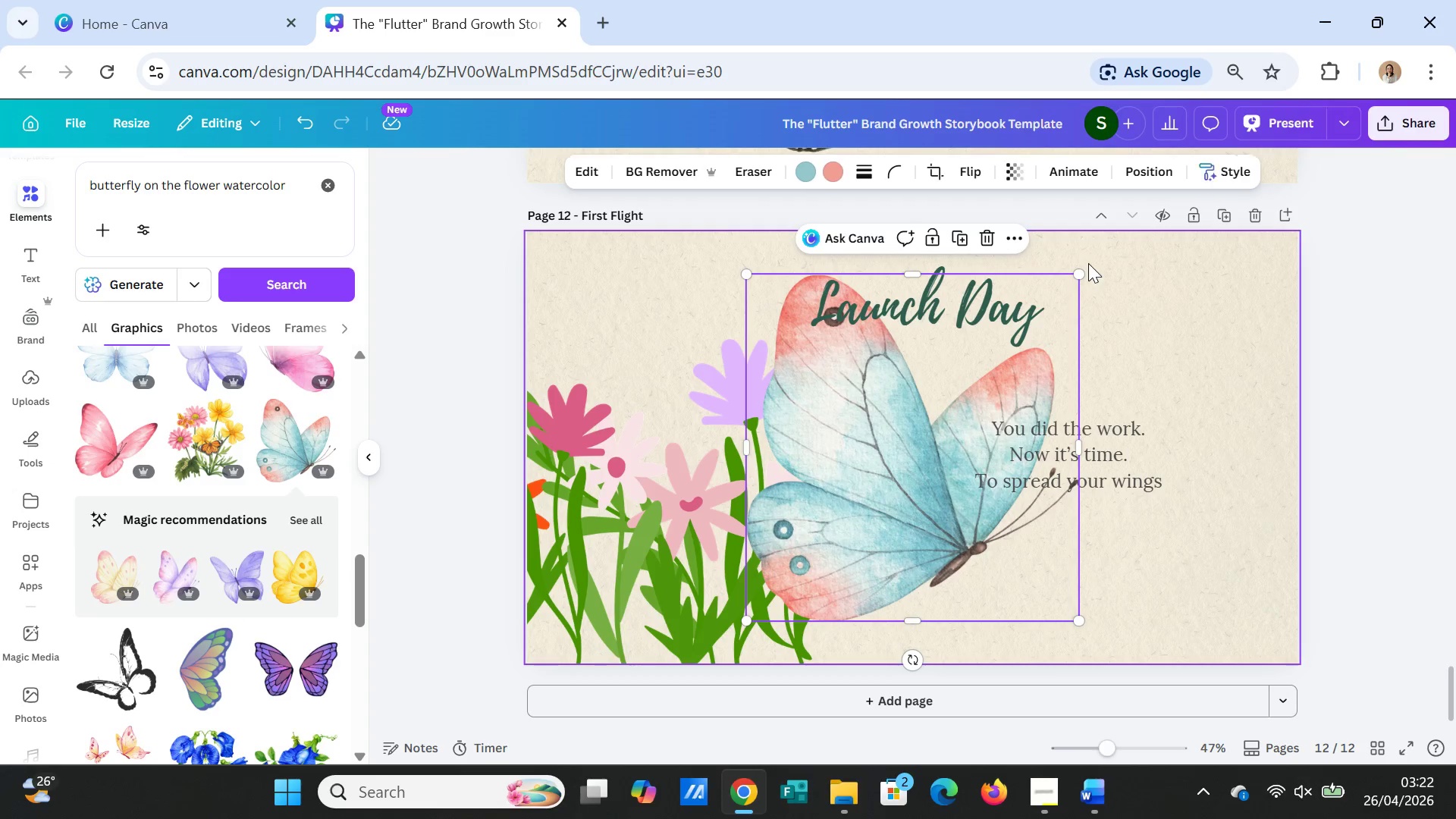 
left_click_drag(start_coordinate=[1082, 271], to_coordinate=[905, 368])
 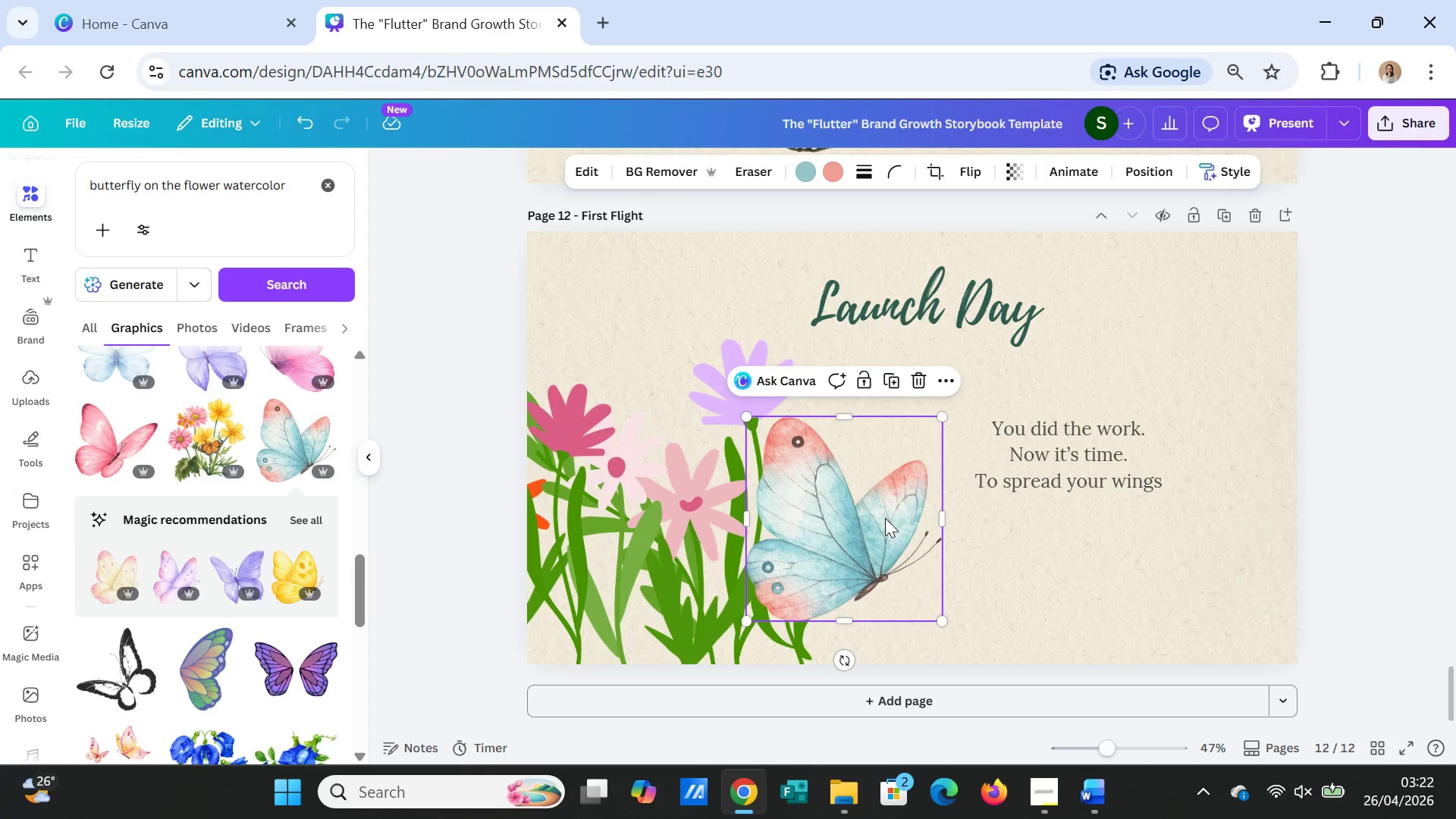 
left_click_drag(start_coordinate=[885, 518], to_coordinate=[944, 413])
 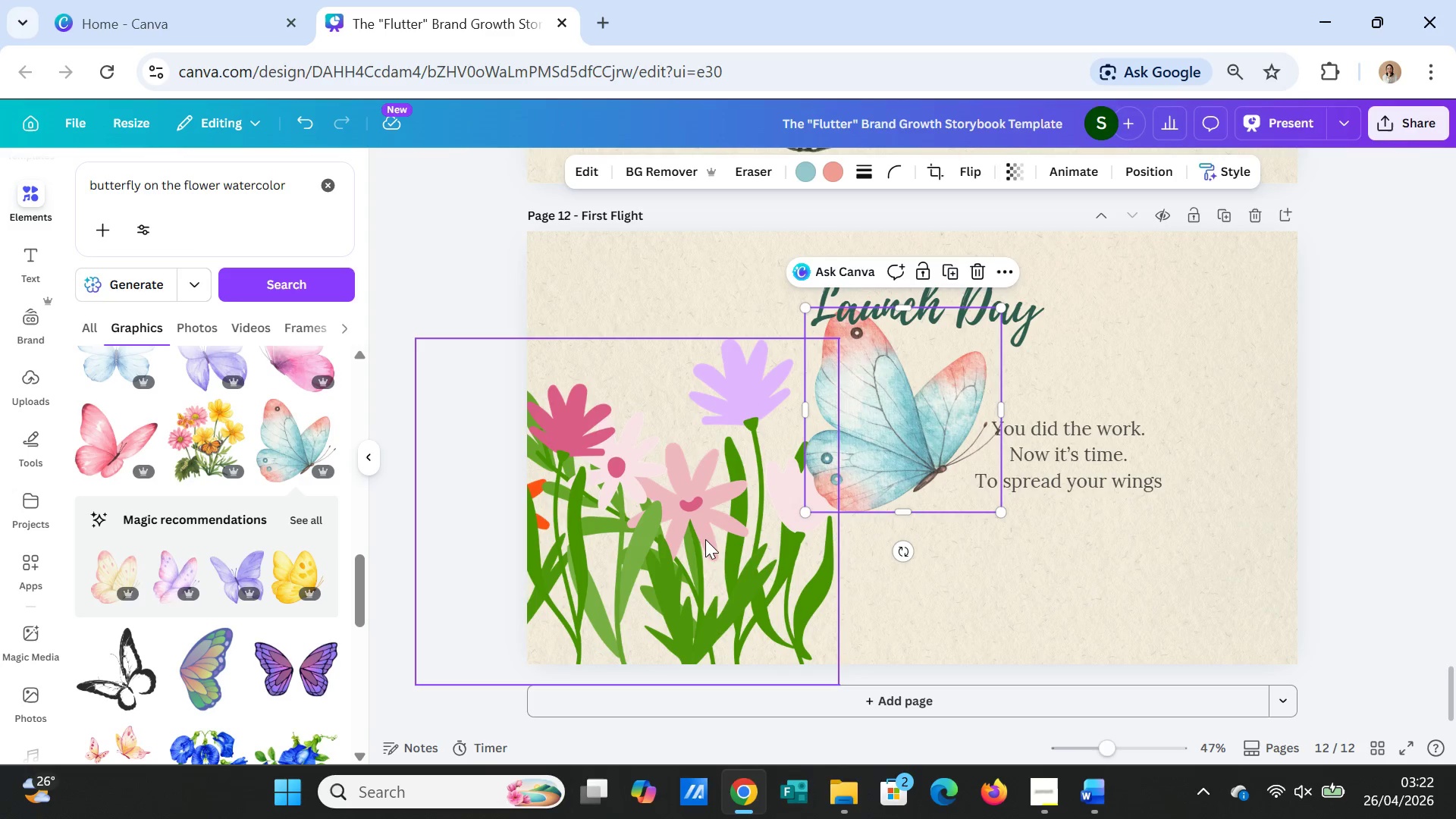 
left_click_drag(start_coordinate=[705, 540], to_coordinate=[708, 601])
 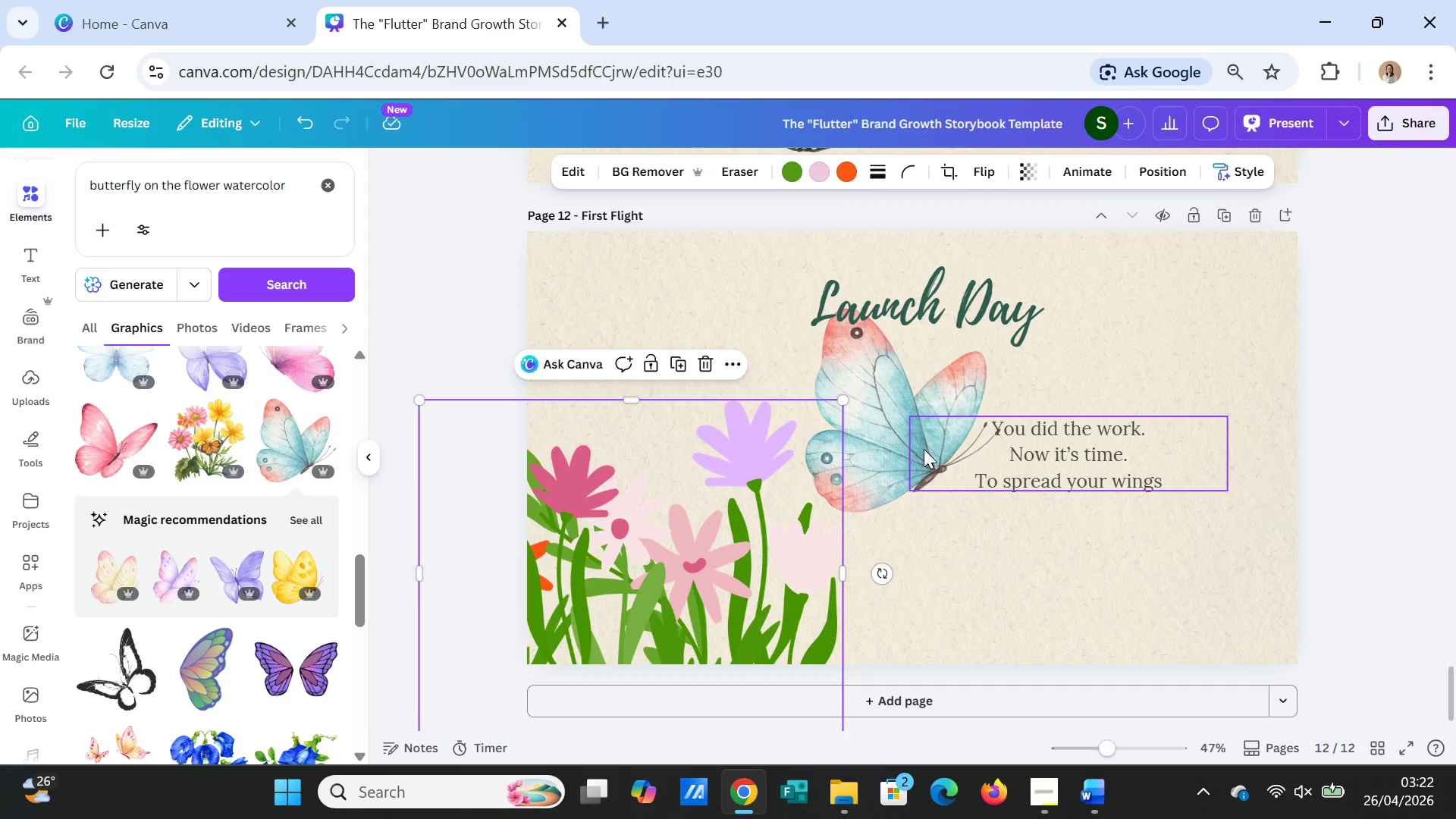 
left_click_drag(start_coordinate=[924, 449], to_coordinate=[937, 464])
 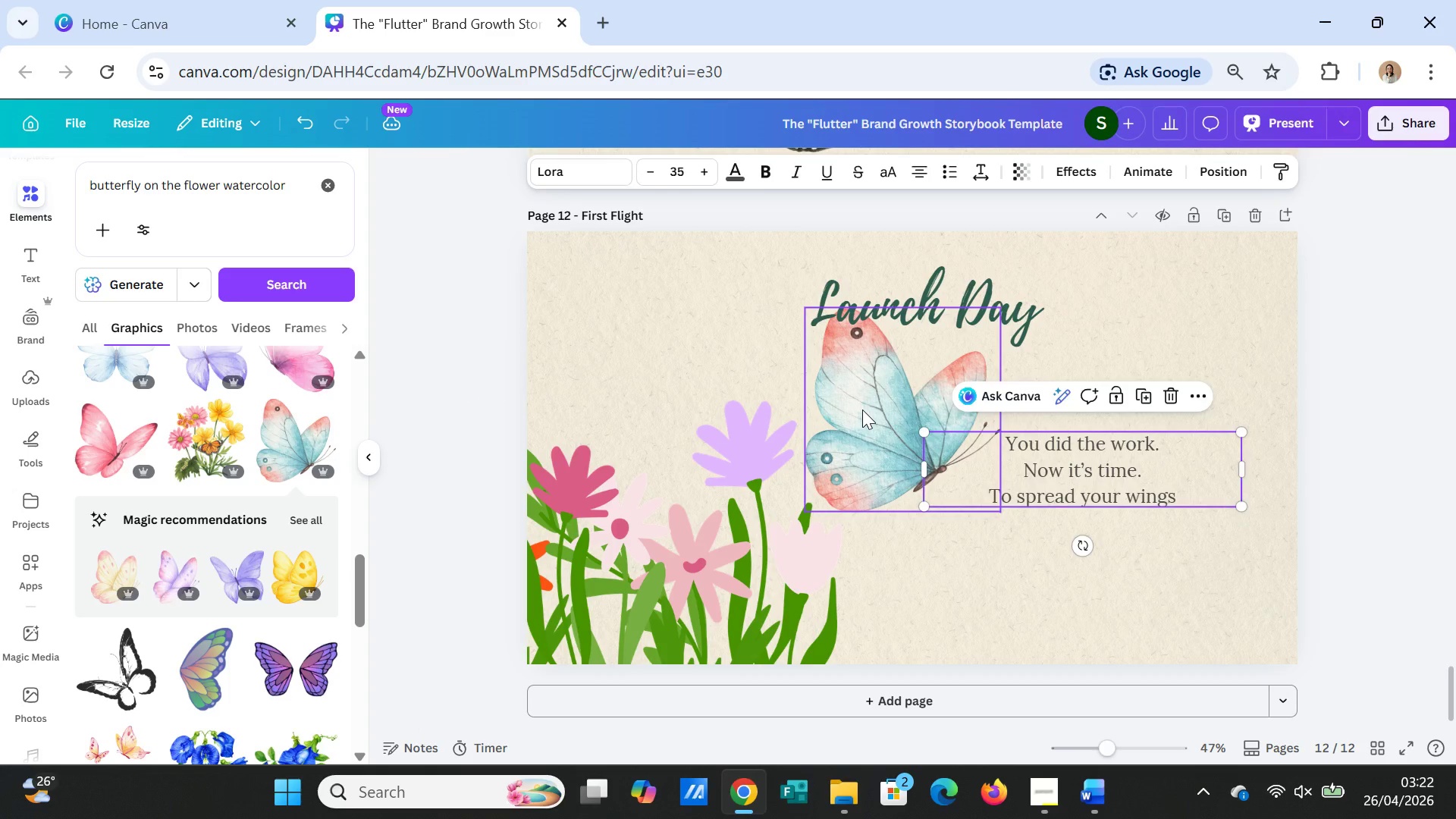 
left_click([862, 410])
 